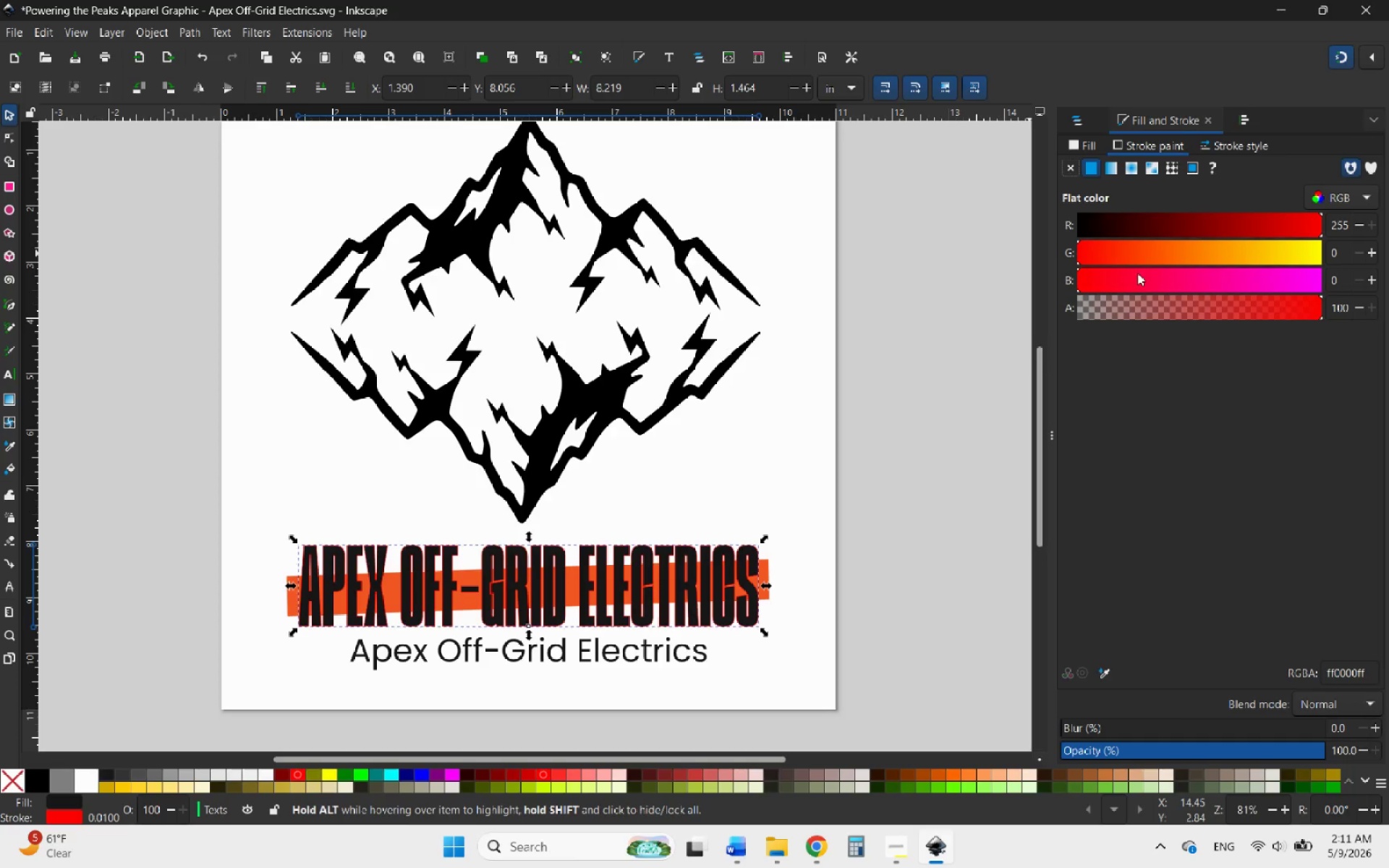 
left_click_drag(start_coordinate=[1162, 228], to_coordinate=[1105, 227])
 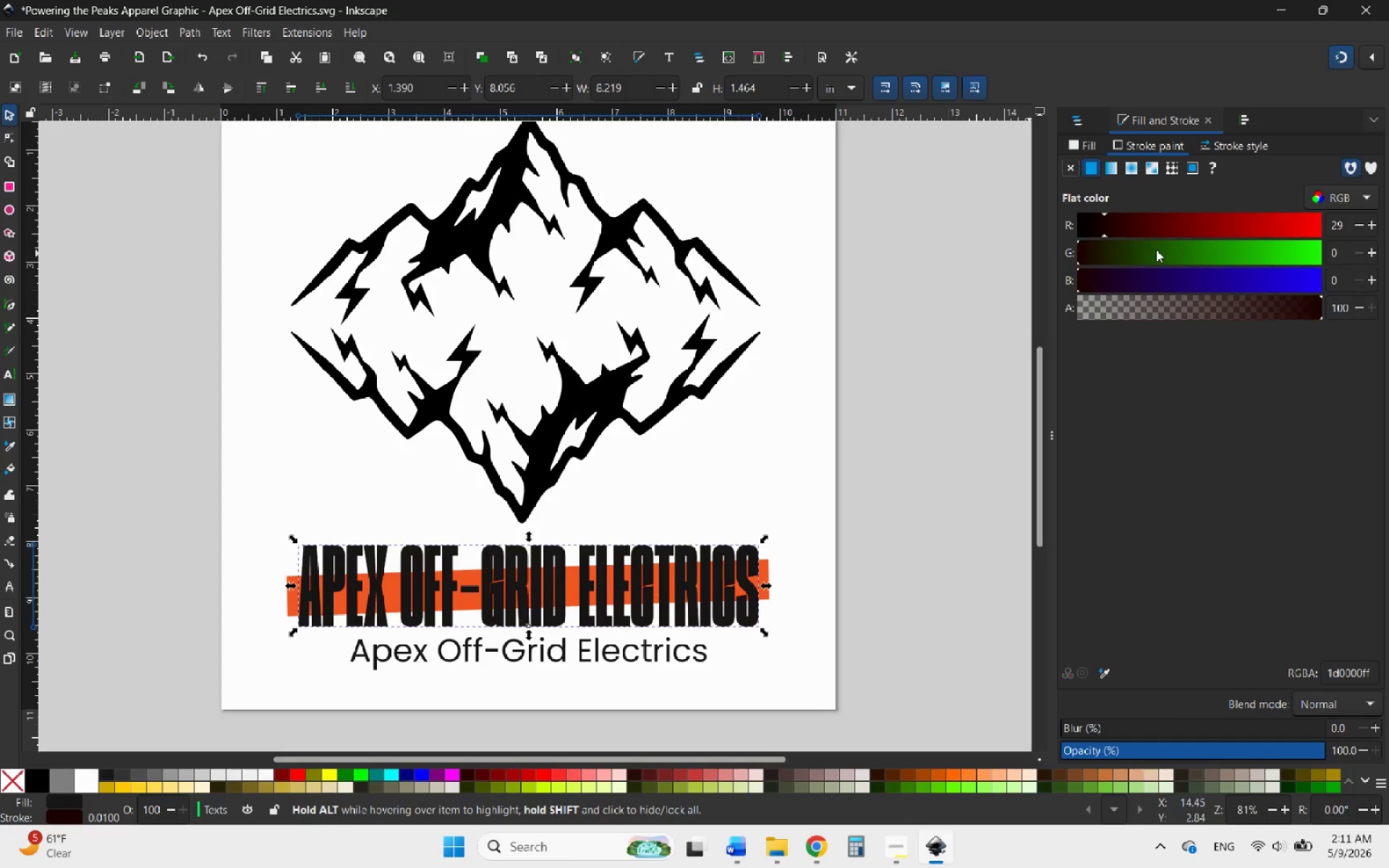 
left_click_drag(start_coordinate=[1160, 250], to_coordinate=[1349, 247])
 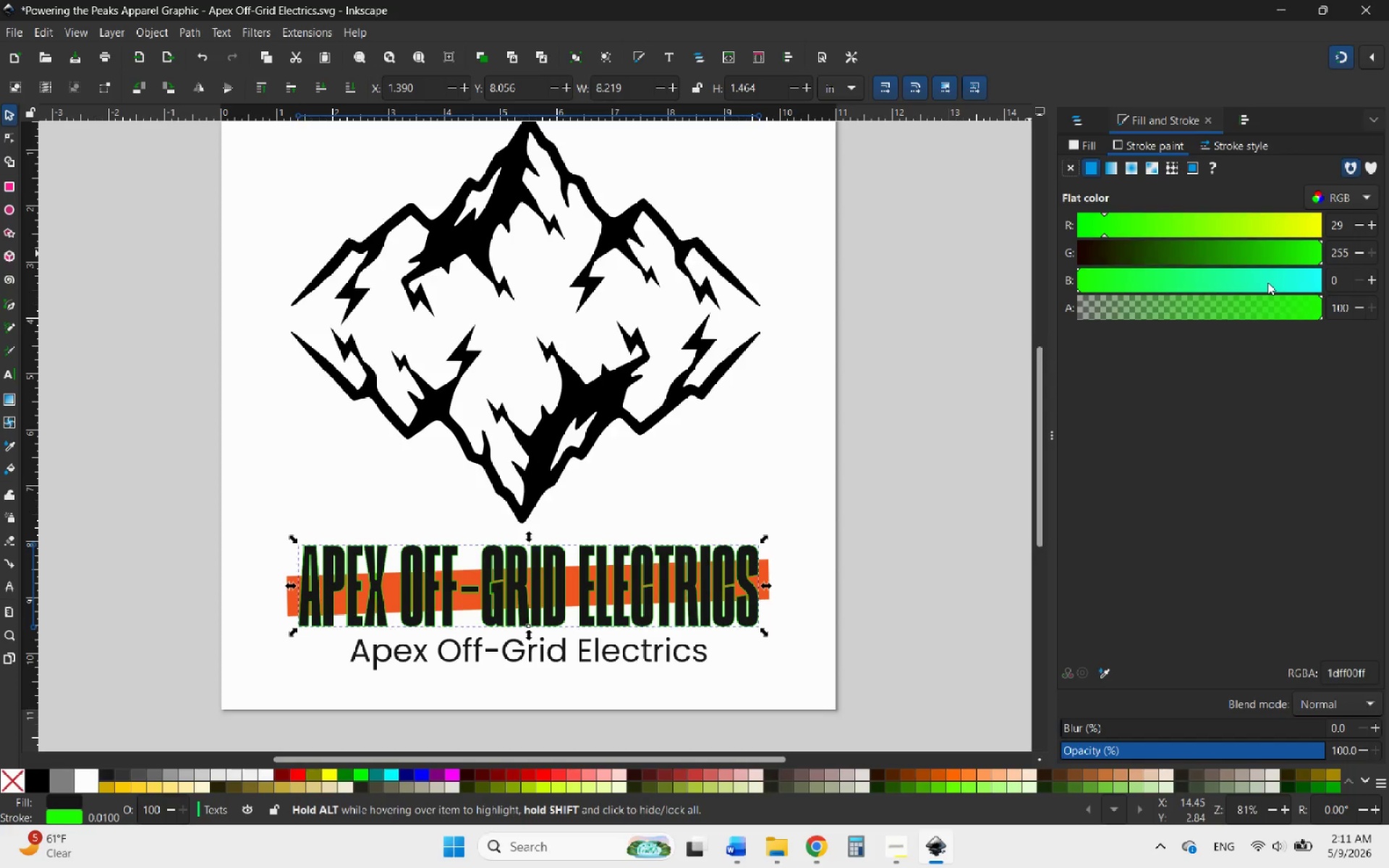 
left_click_drag(start_coordinate=[1267, 282], to_coordinate=[1327, 284])
 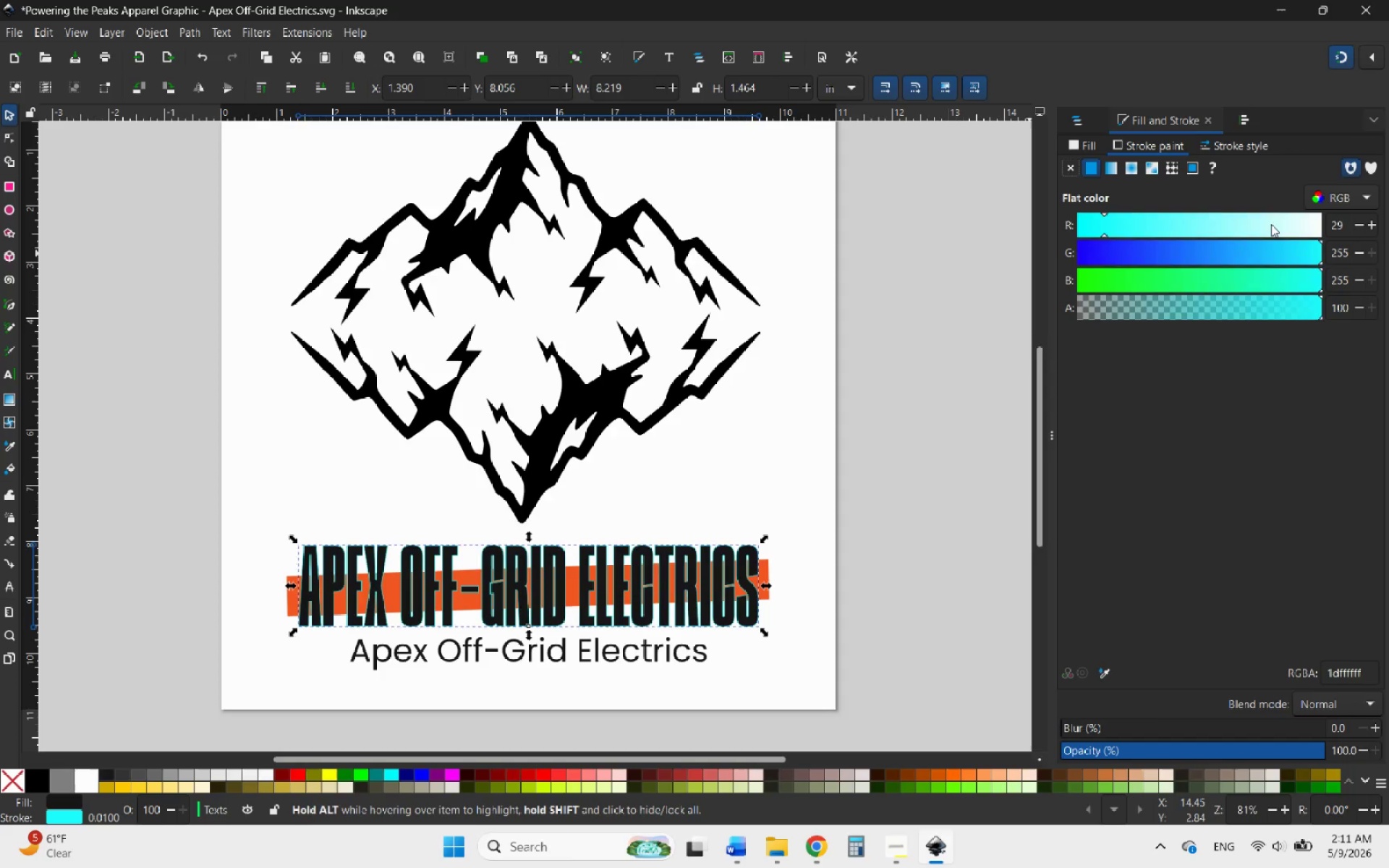 
left_click_drag(start_coordinate=[1271, 224], to_coordinate=[1354, 239])
 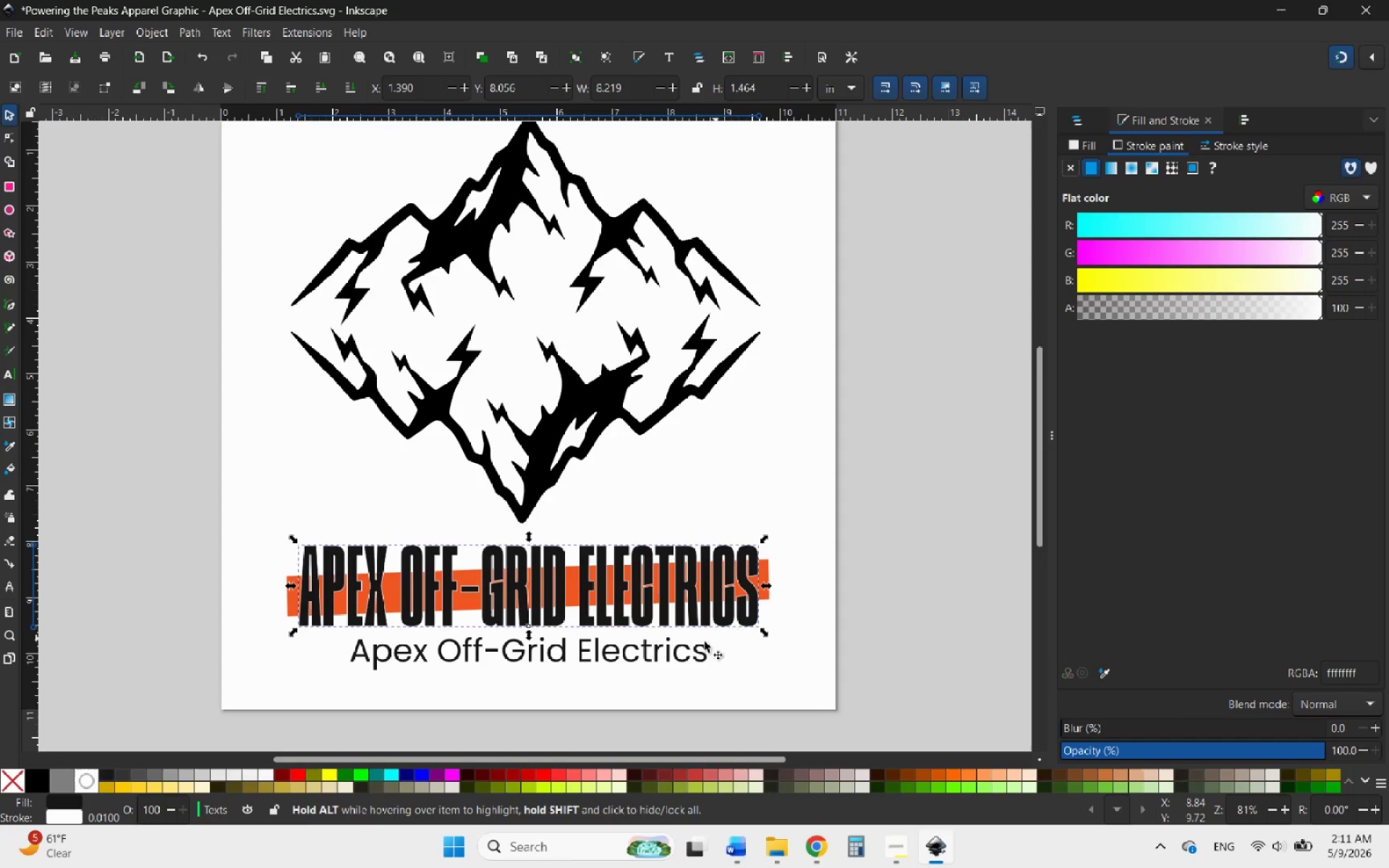 
hold_key(key=ControlLeft, duration=2.69)
scroll: coordinate [511, 583], scroll_direction: up, amount: 4.0
 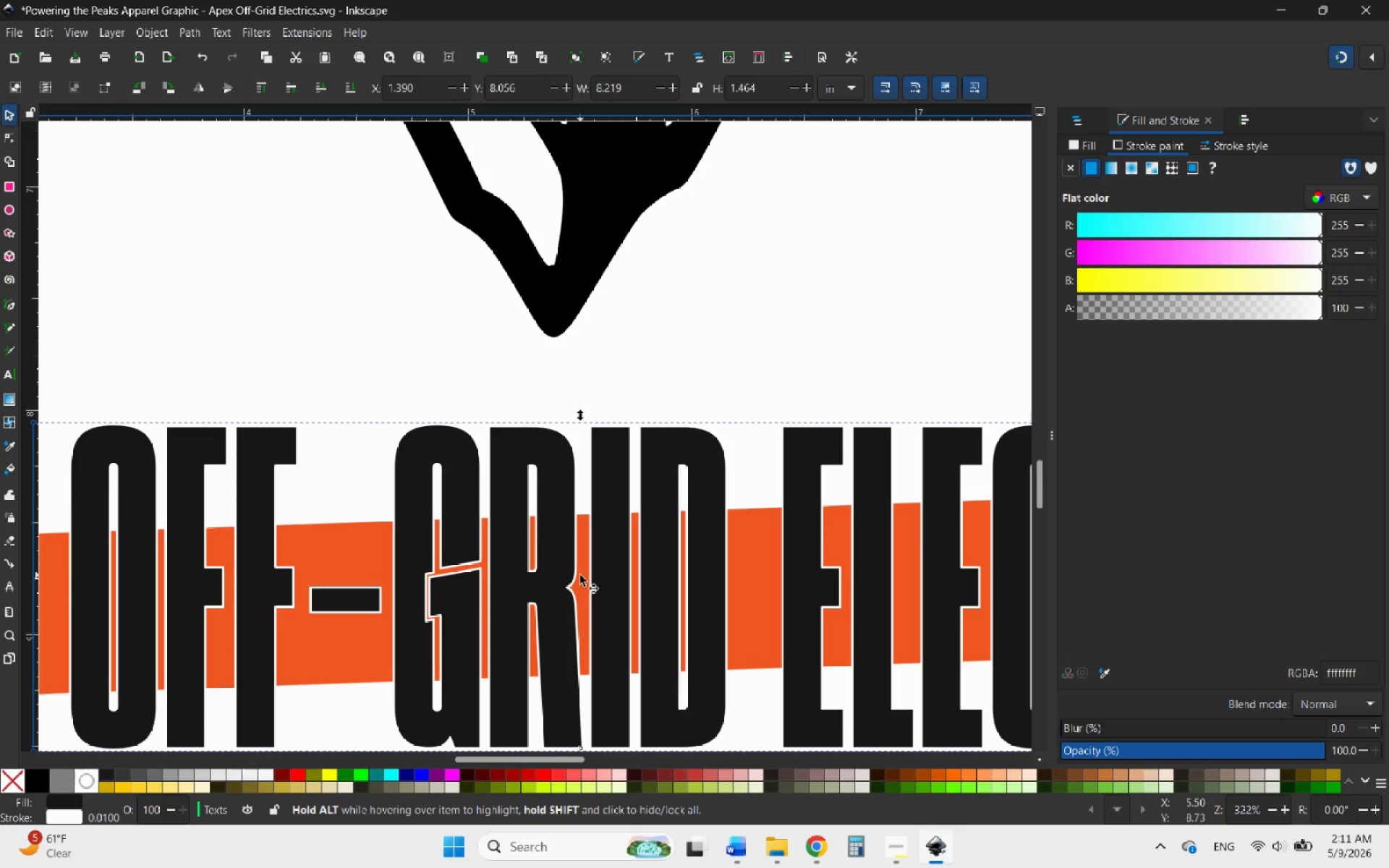 
scroll: coordinate [580, 575], scroll_direction: none, amount: 0.0
 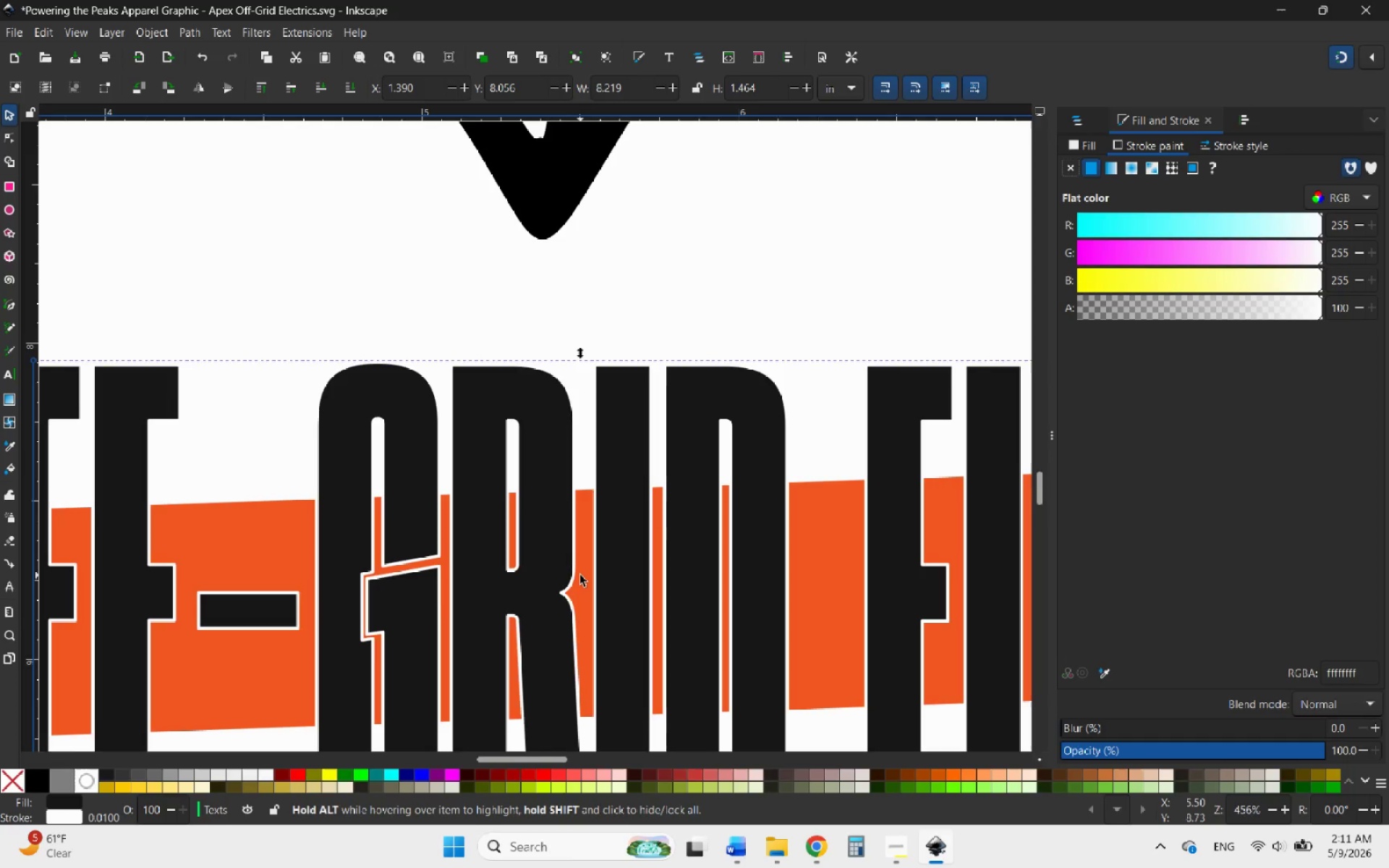 
hold_key(key=ControlLeft, duration=3.52)
scroll: coordinate [663, 553], scroll_direction: none, amount: 0.0
 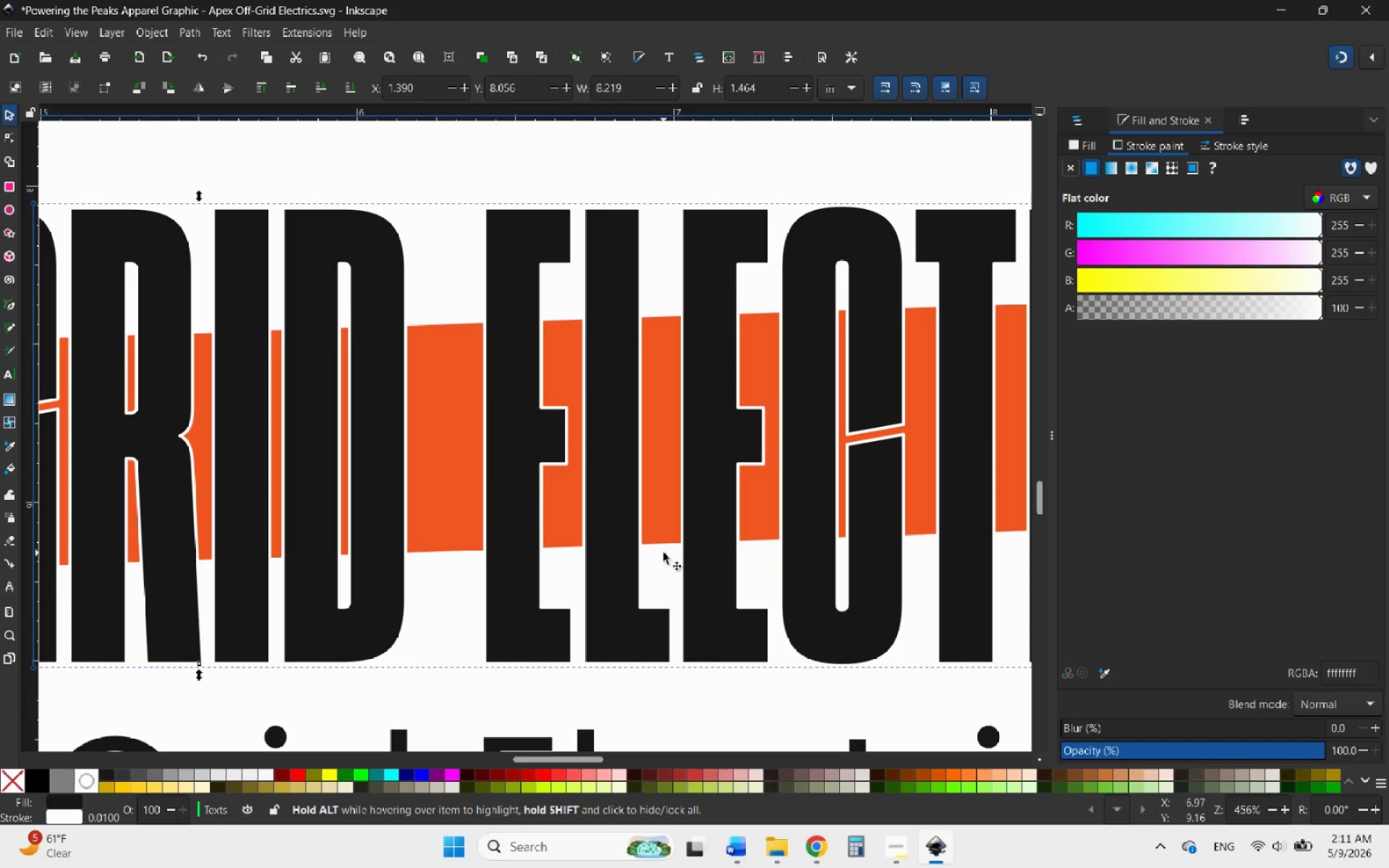 
scroll: coordinate [663, 554], scroll_direction: down, amount: 3.0
 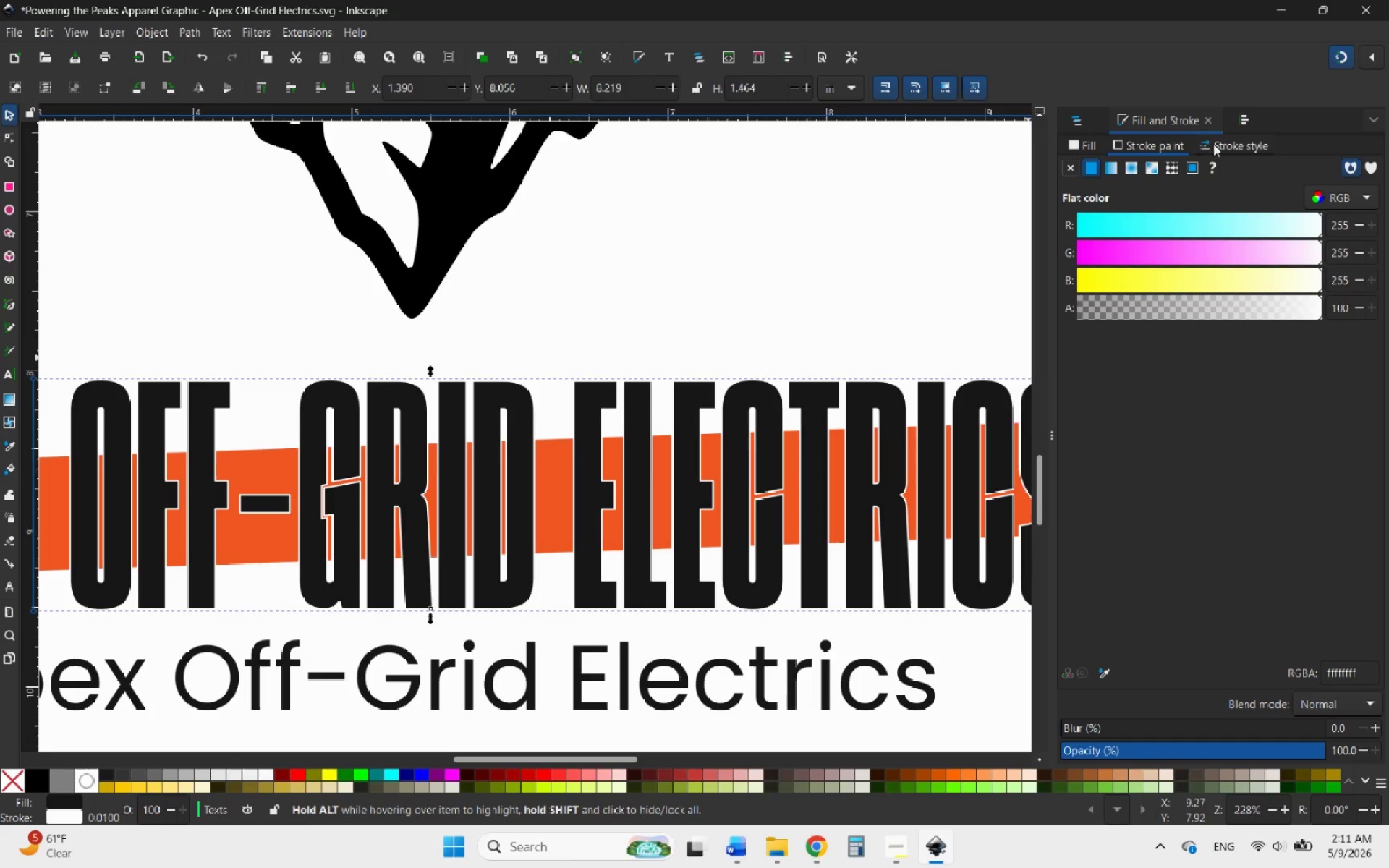 
left_click([1218, 143])
 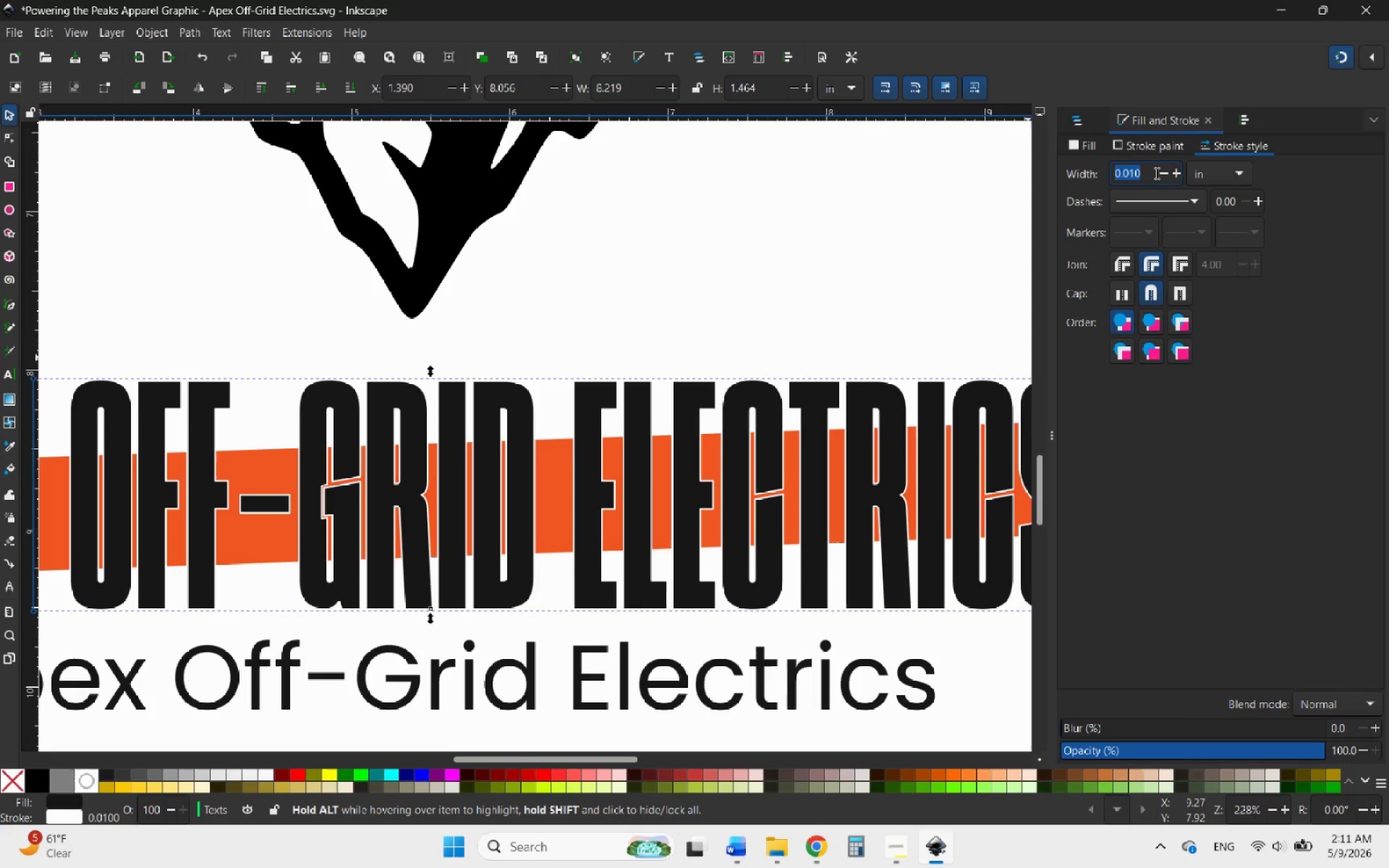 
left_click([1149, 173])
 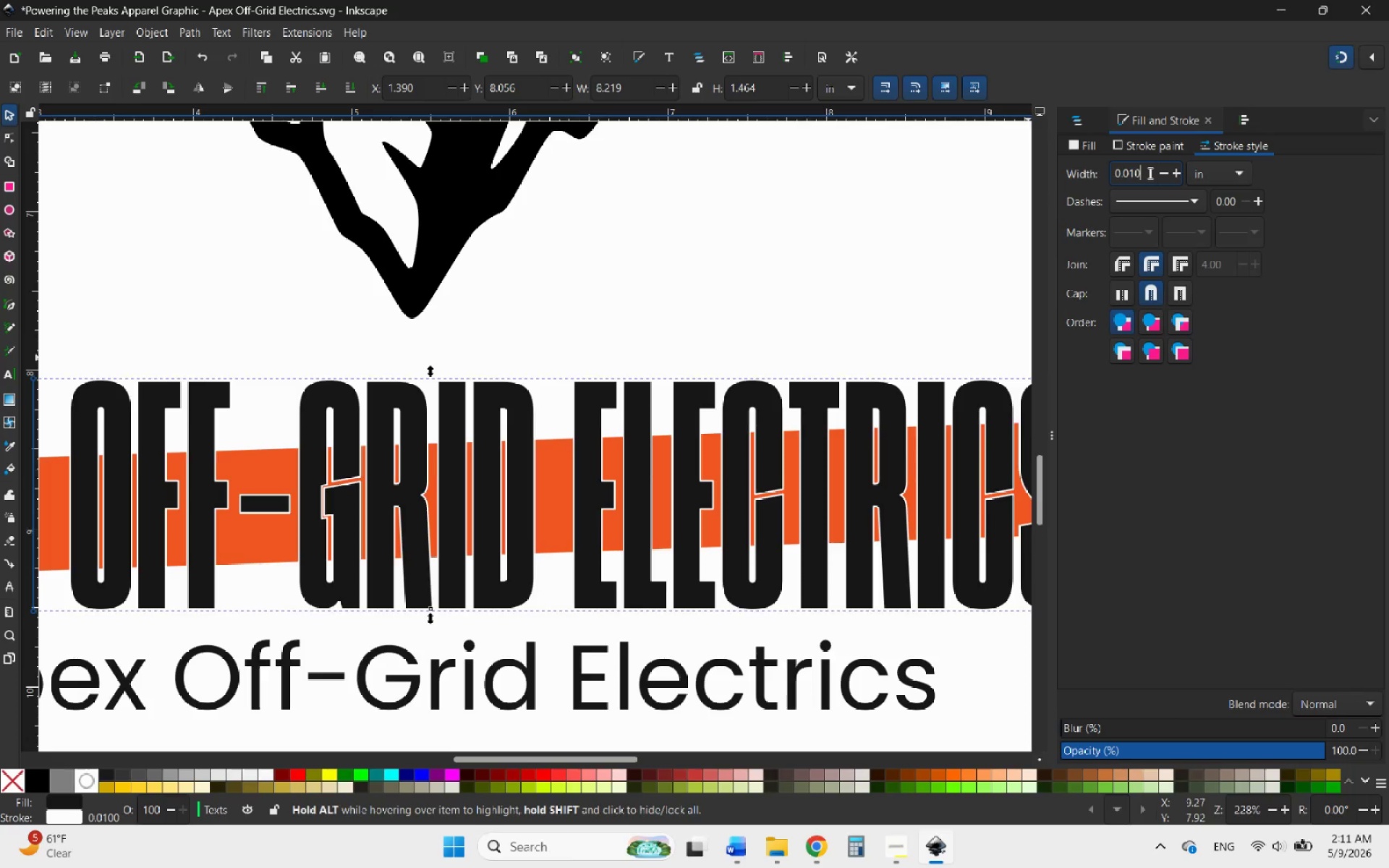 
key(Backspace)
 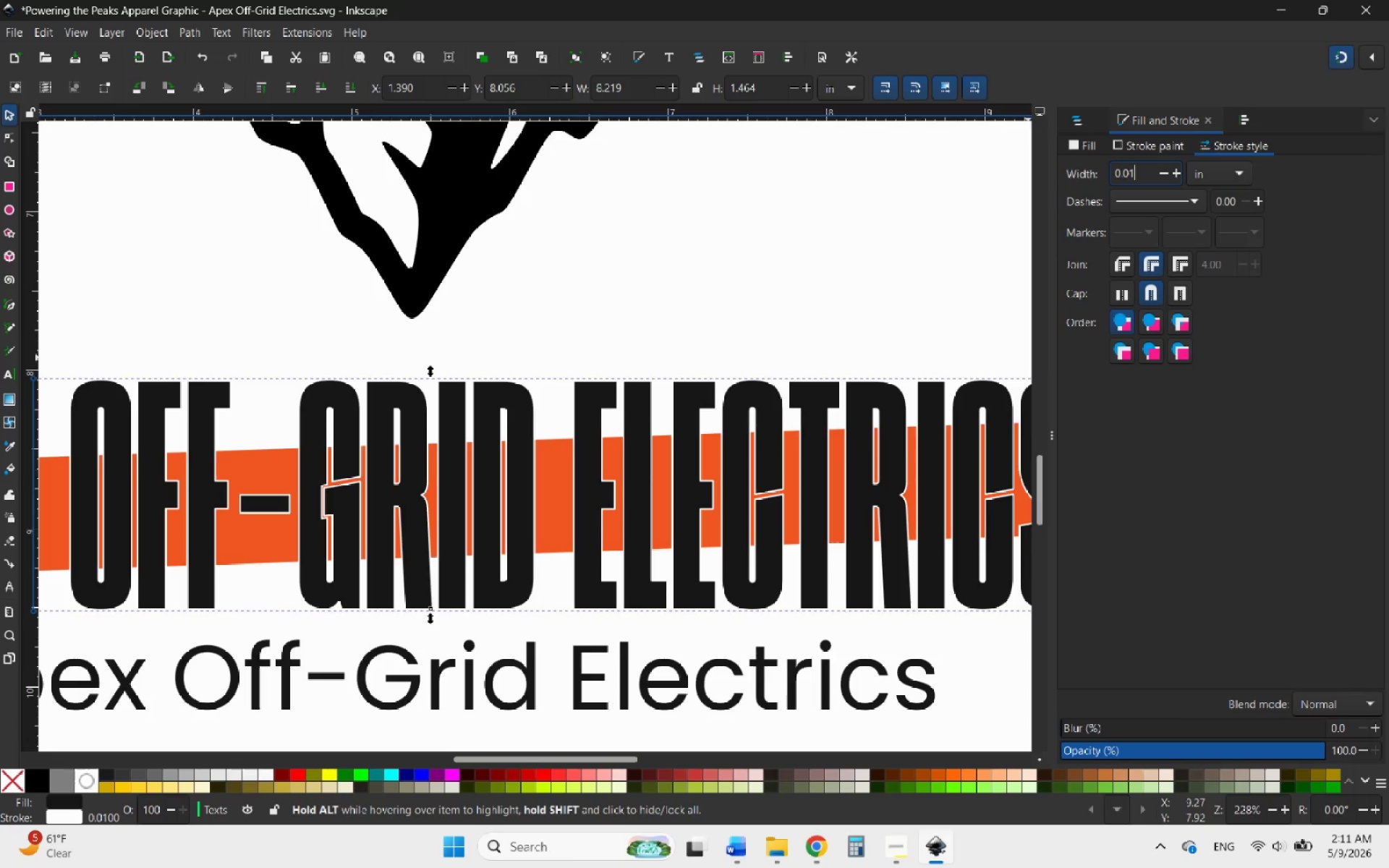 
key(5)
 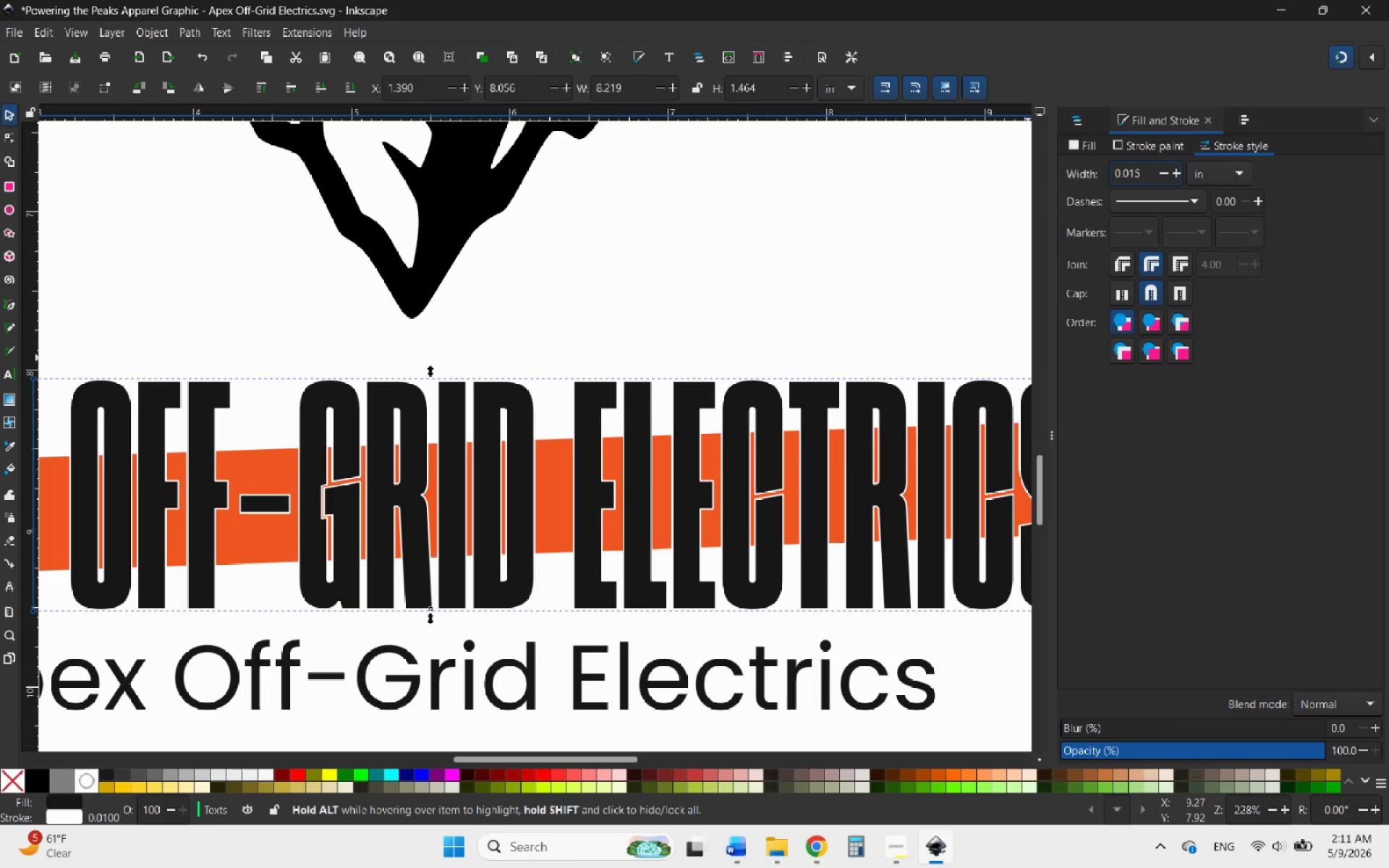 
key(Enter)
 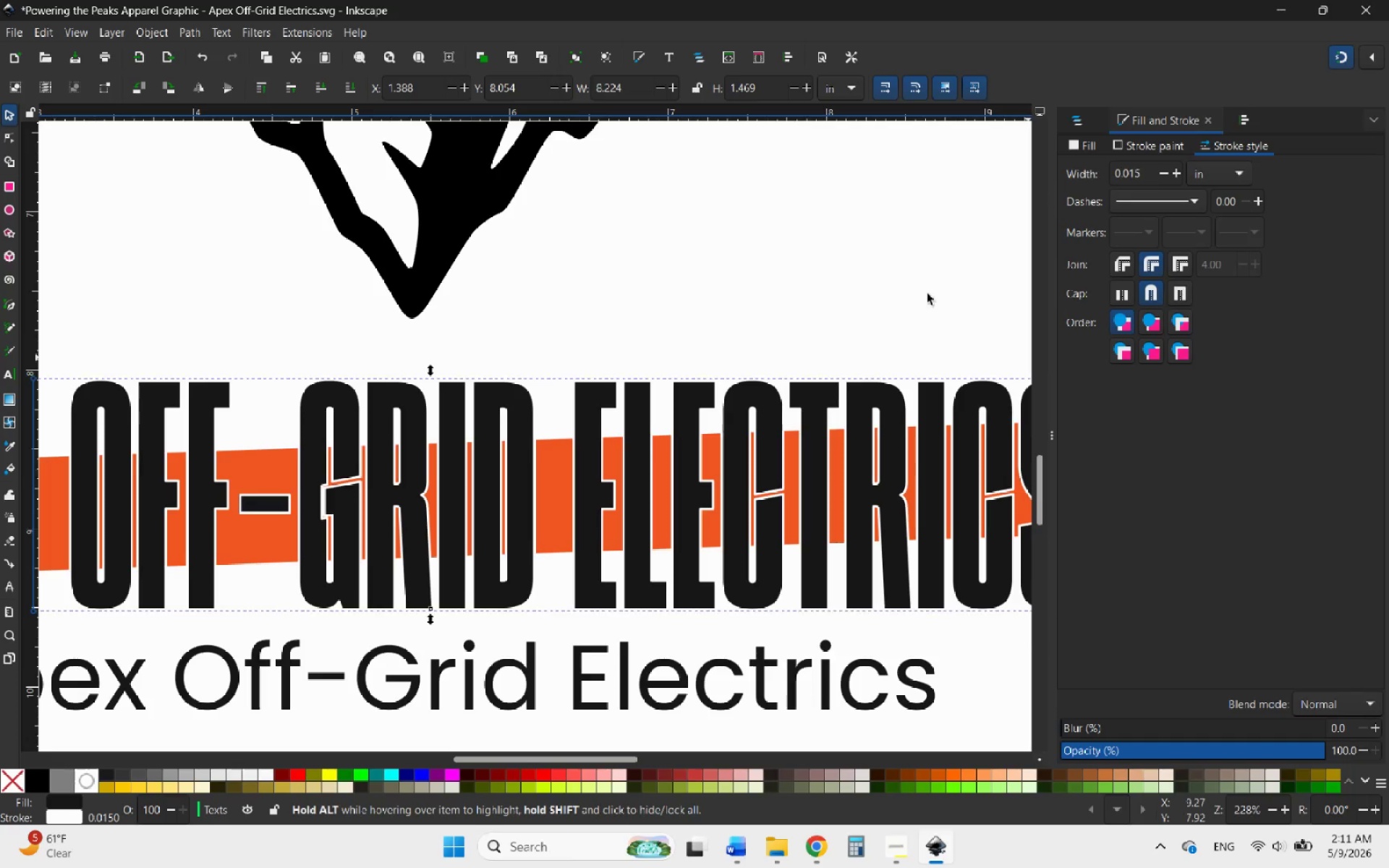 
hold_key(key=ControlLeft, duration=1.81)
scroll: coordinate [728, 401], scroll_direction: down, amount: 1.0
 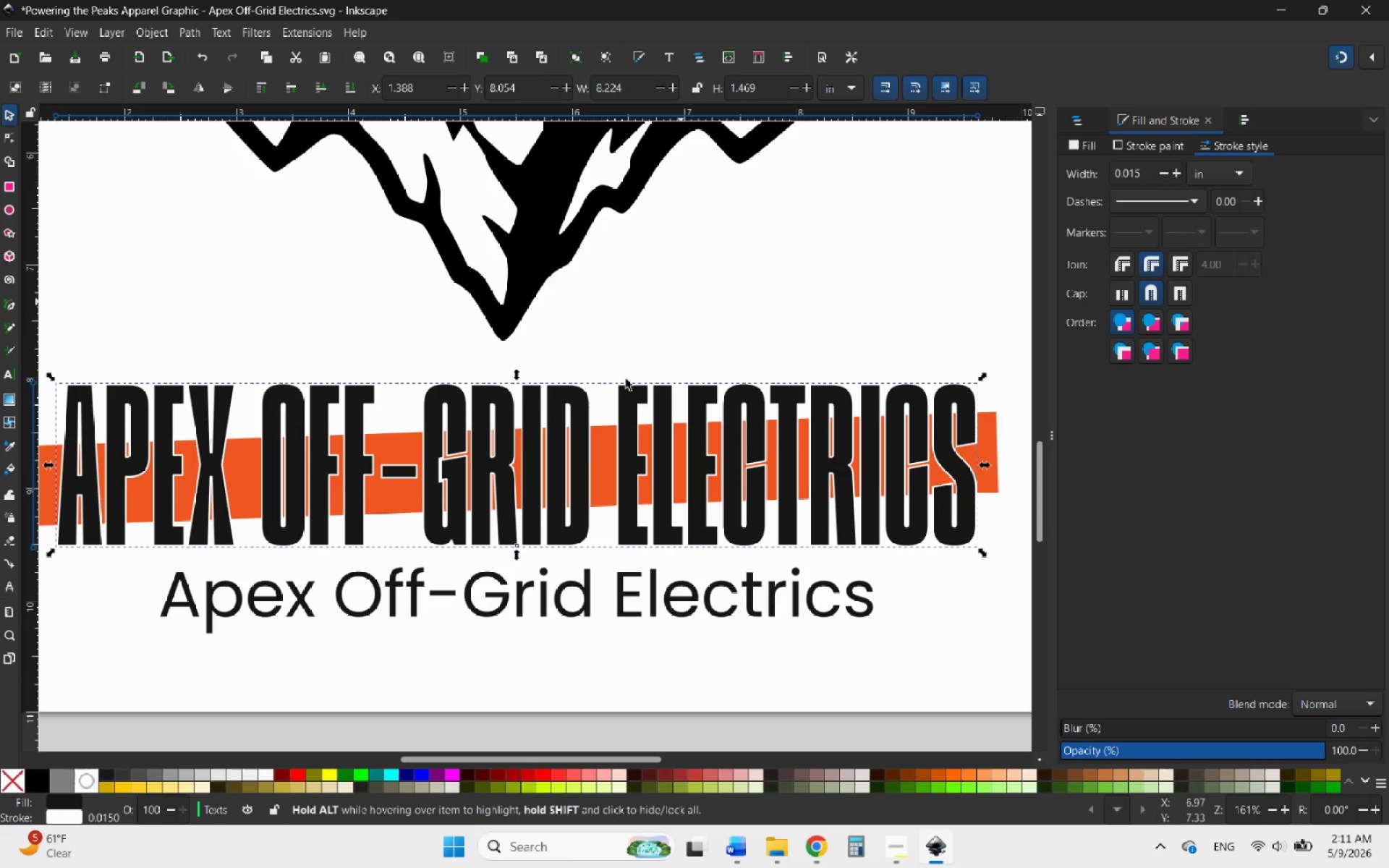 
double_click([583, 461])
 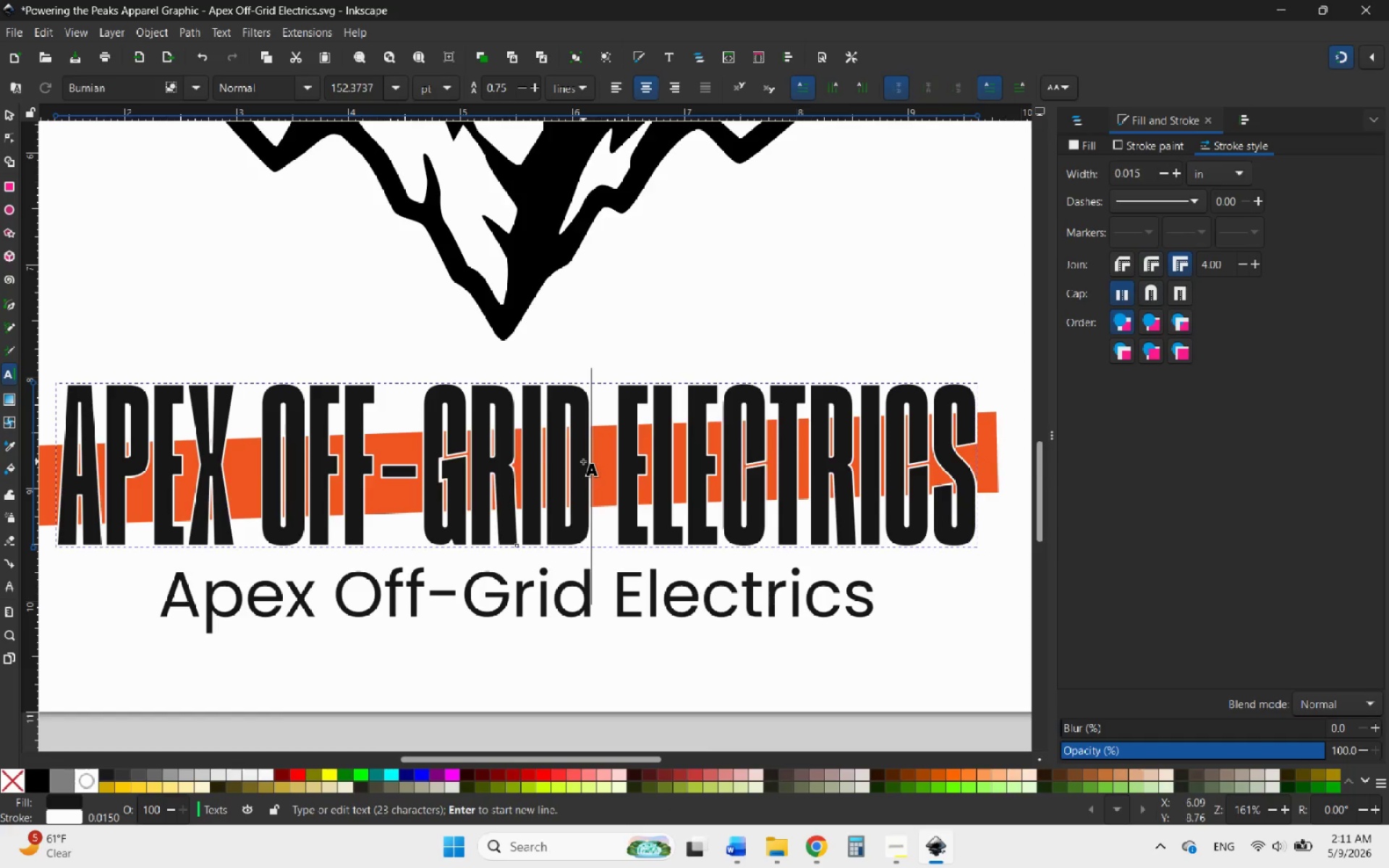 
hold_key(key=ControlLeft, duration=0.39)
scroll: coordinate [583, 461], scroll_direction: down, amount: 4.0
 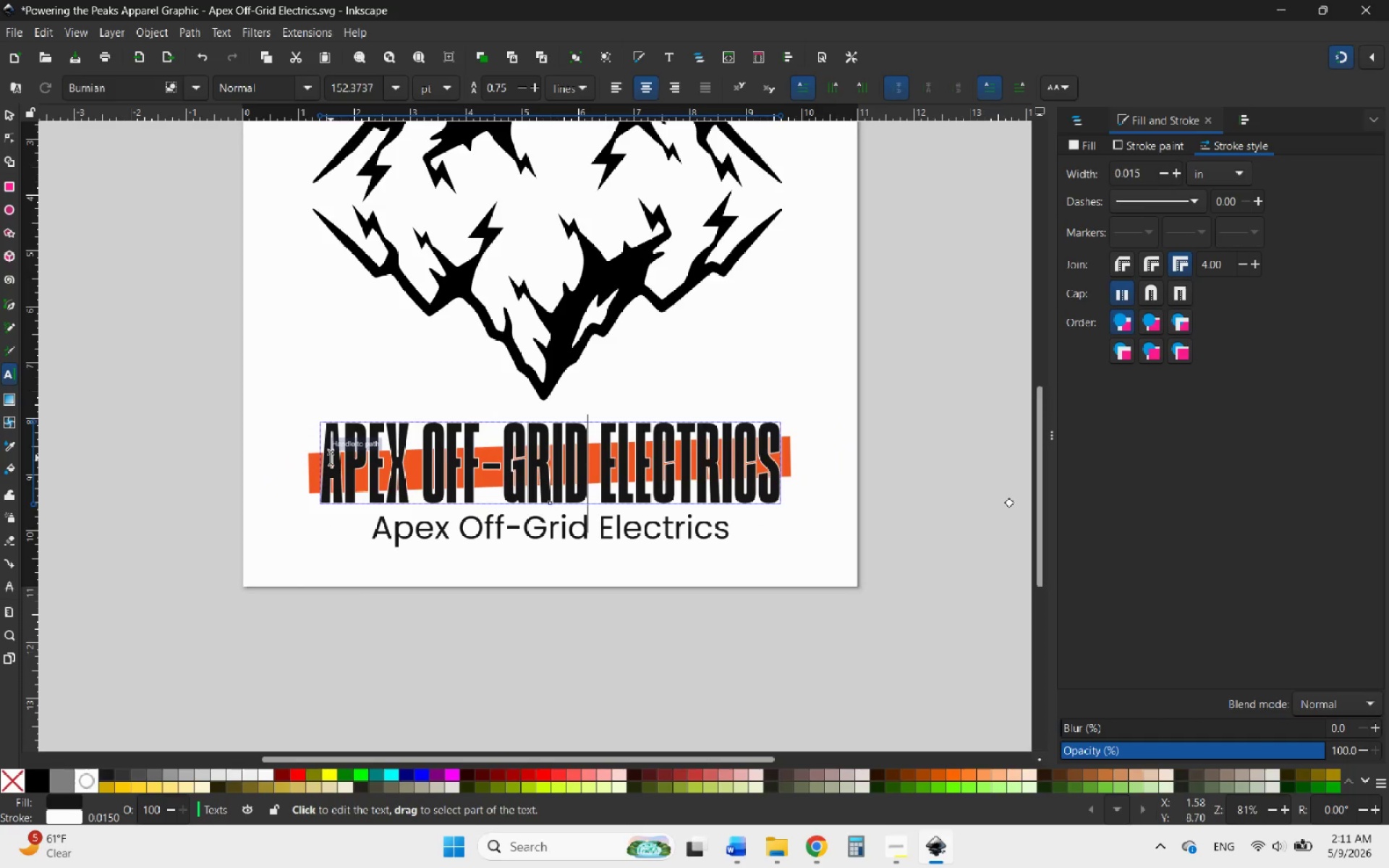 
left_click_drag(start_coordinate=[331, 458], to_coordinate=[820, 468])
 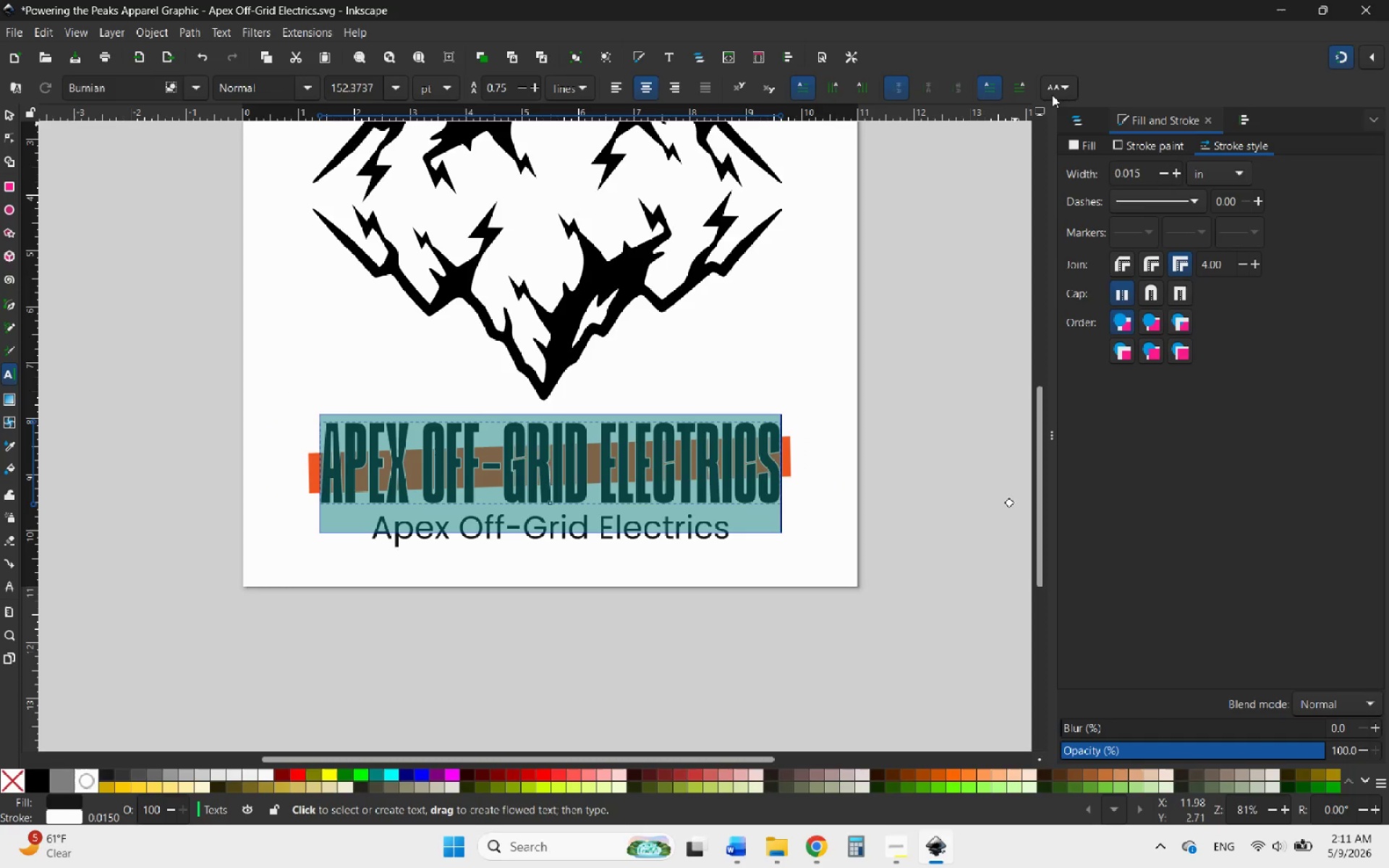 
left_click([1054, 95])
 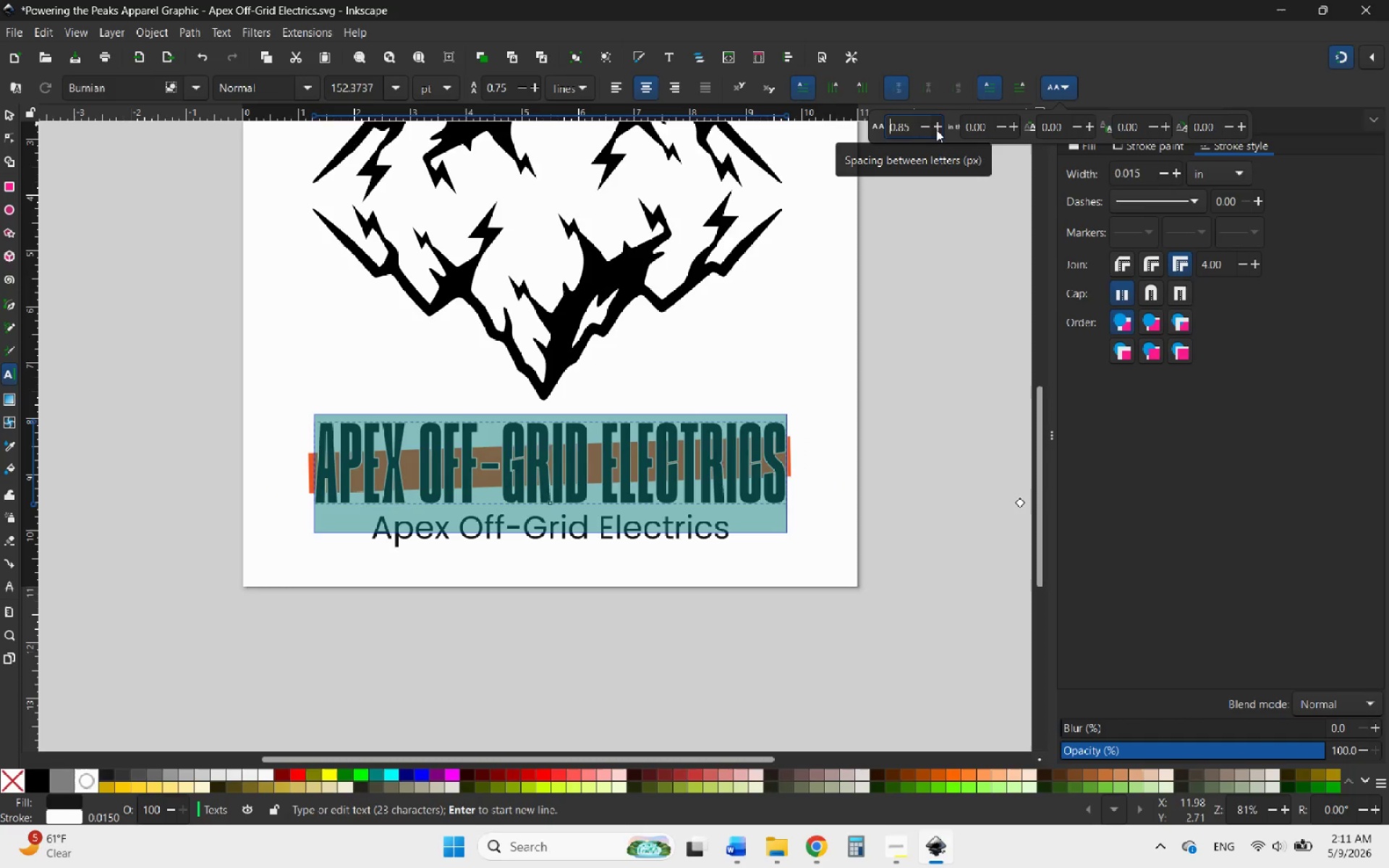 
triple_click([936, 129])
 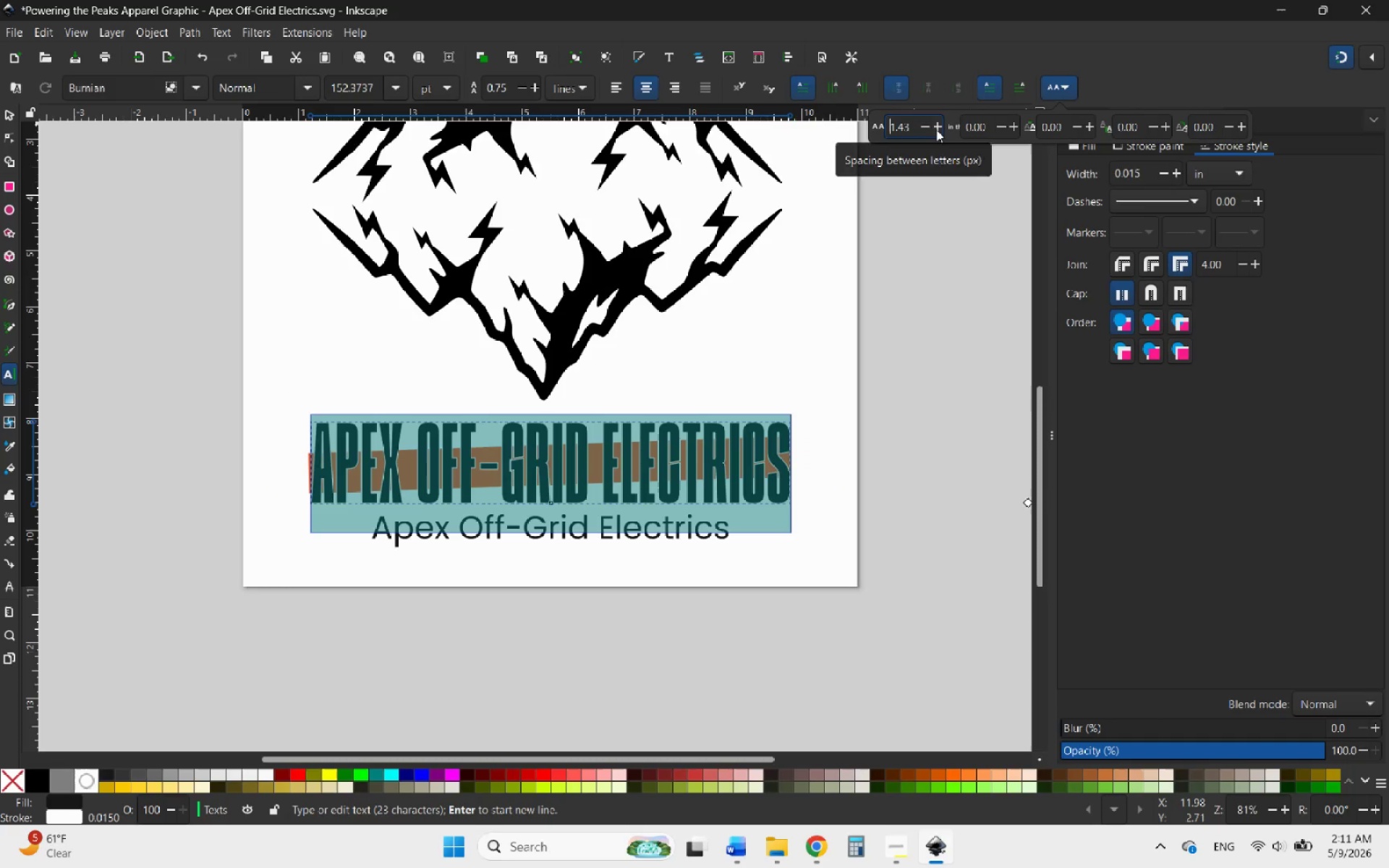 
triple_click([936, 129])
 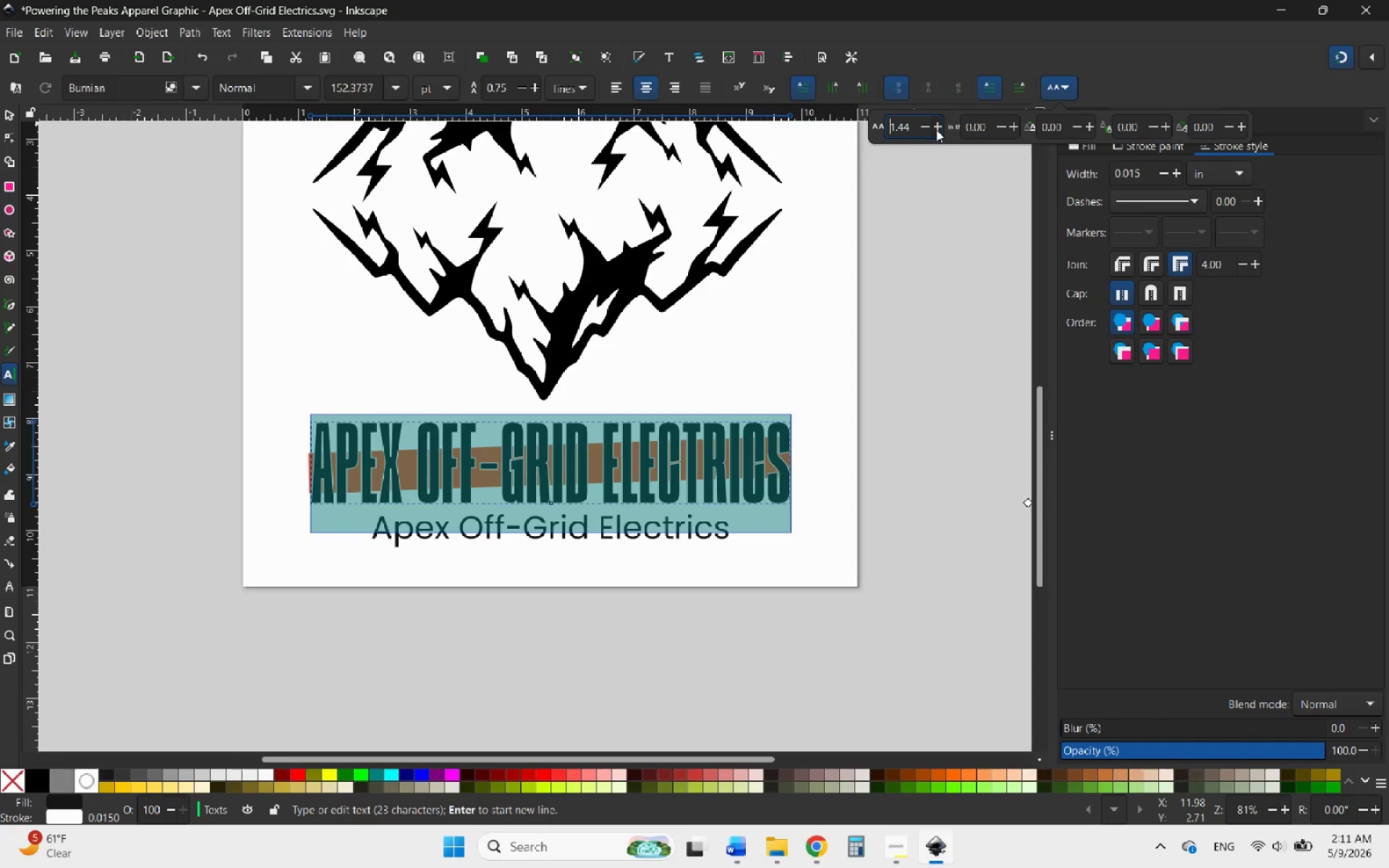 
triple_click([936, 129])
 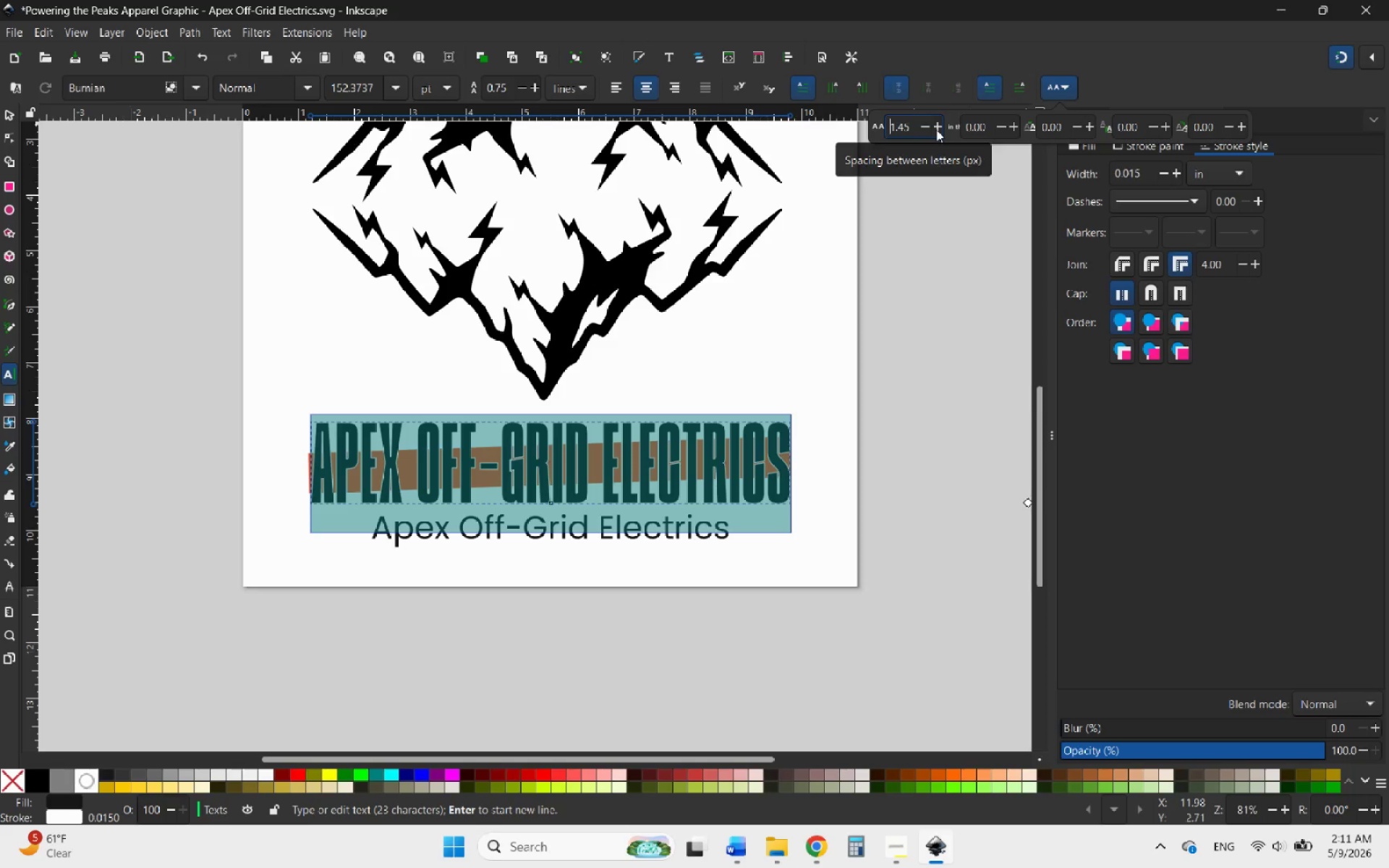 
triple_click([936, 129])
 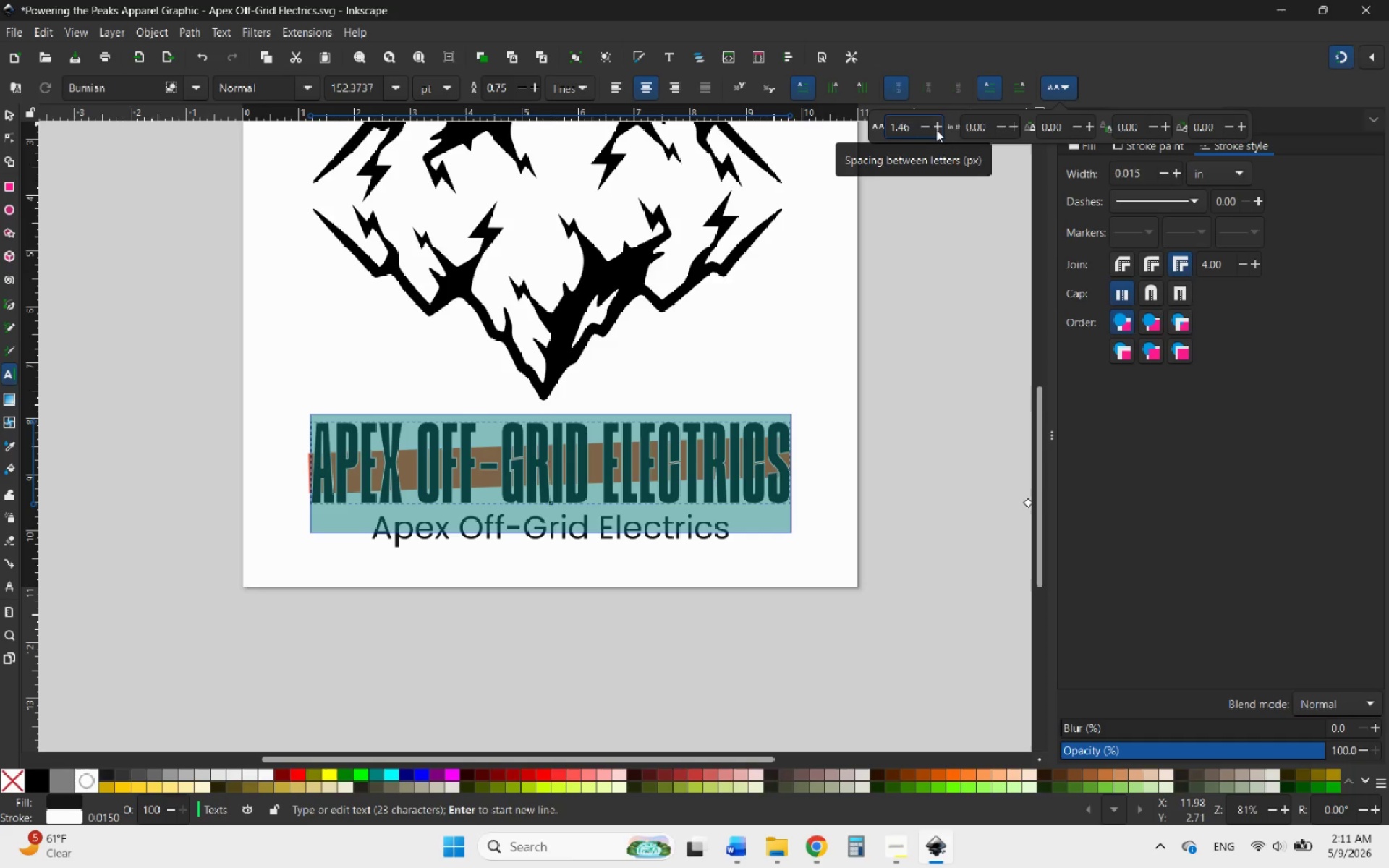 
triple_click([936, 129])
 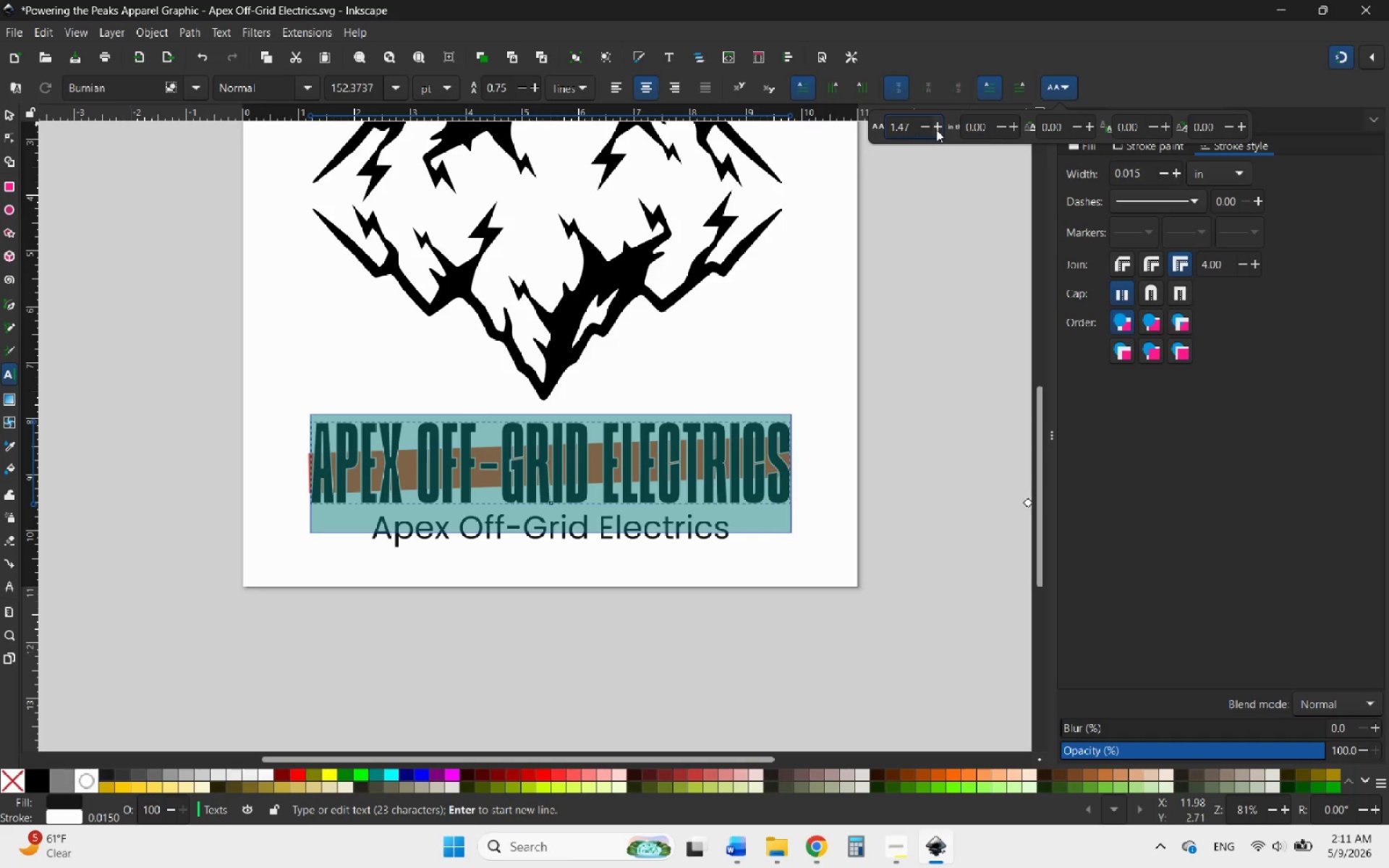 
triple_click([936, 129])
 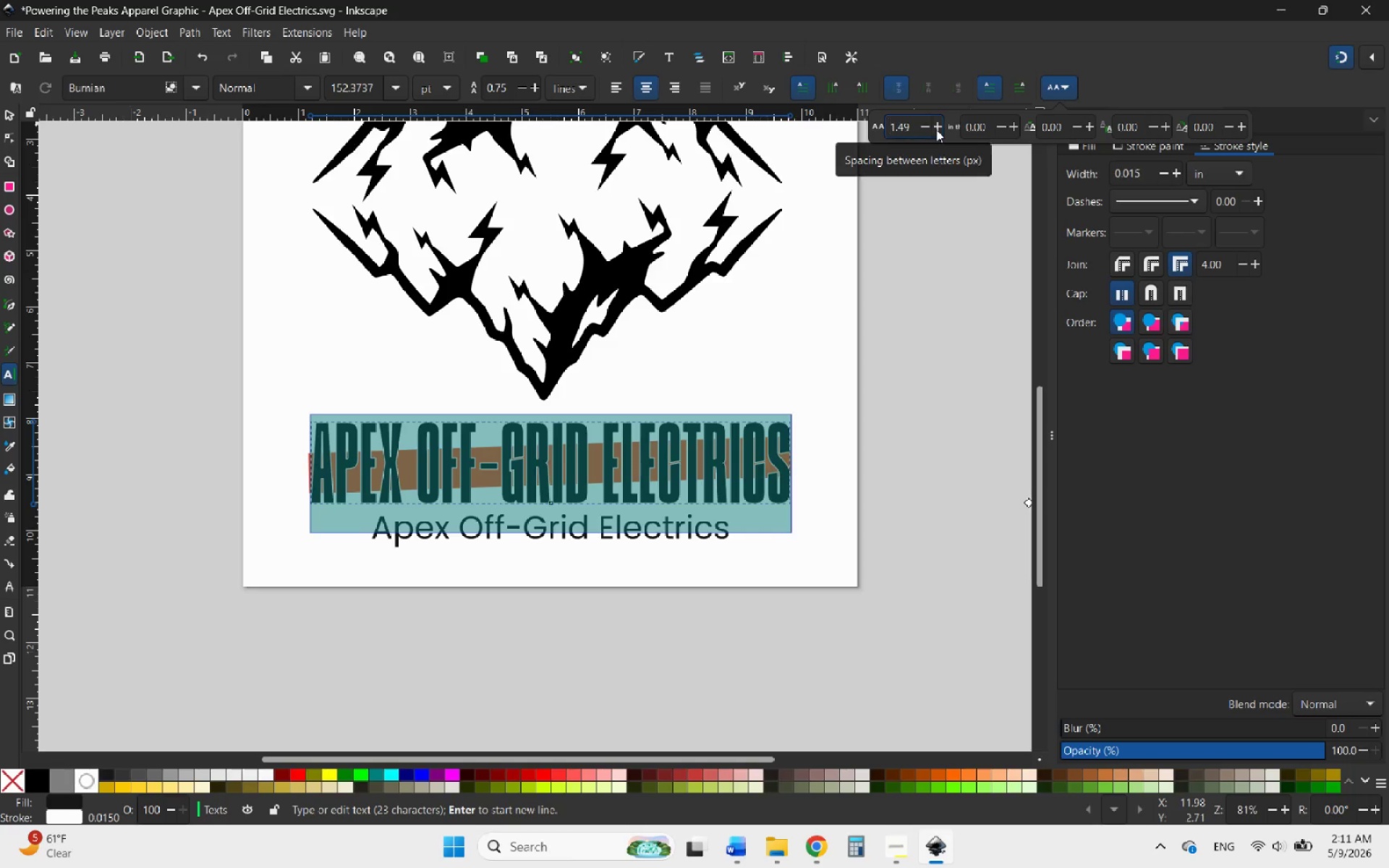 
double_click([936, 129])
 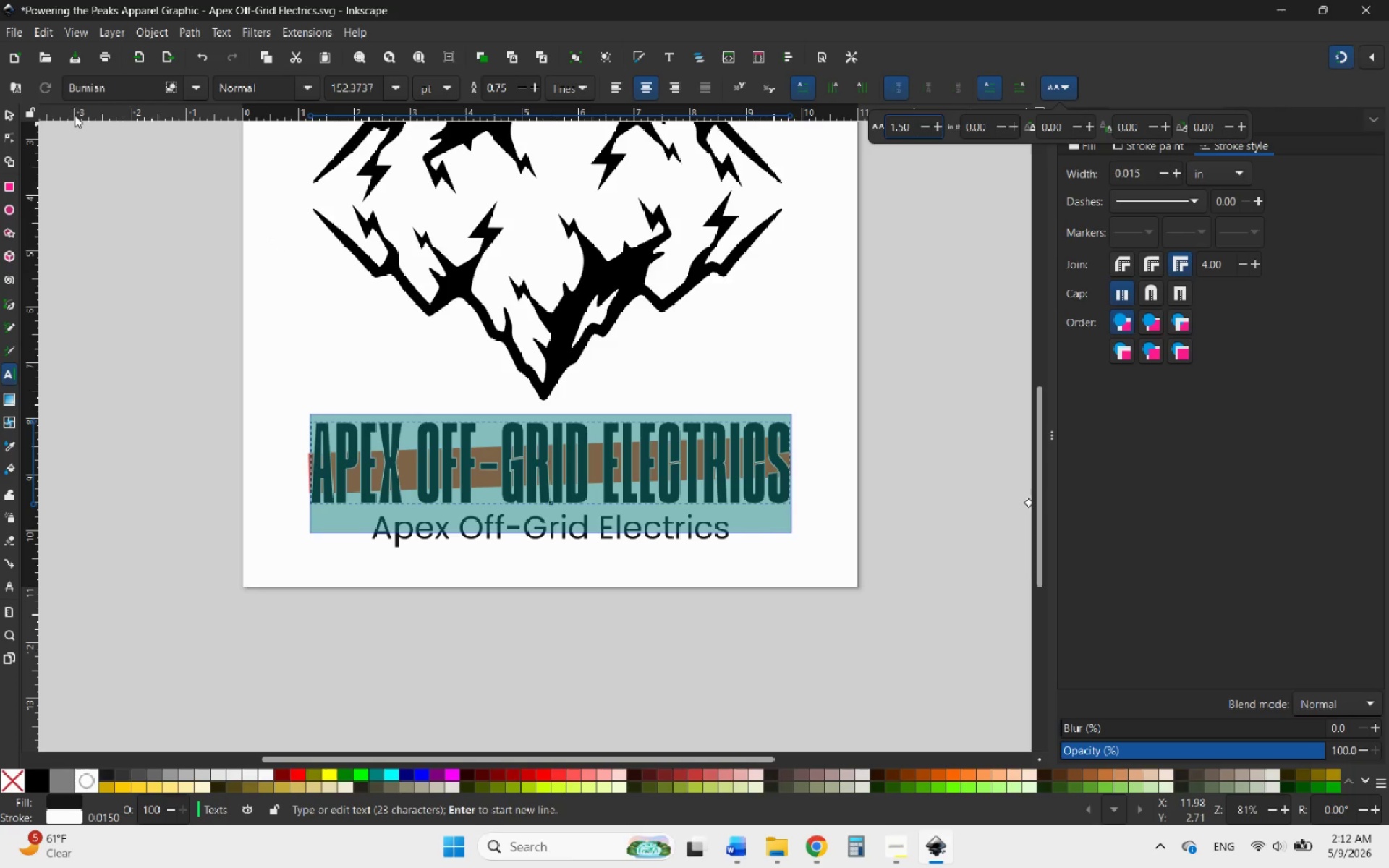 
left_click([7, 111])
 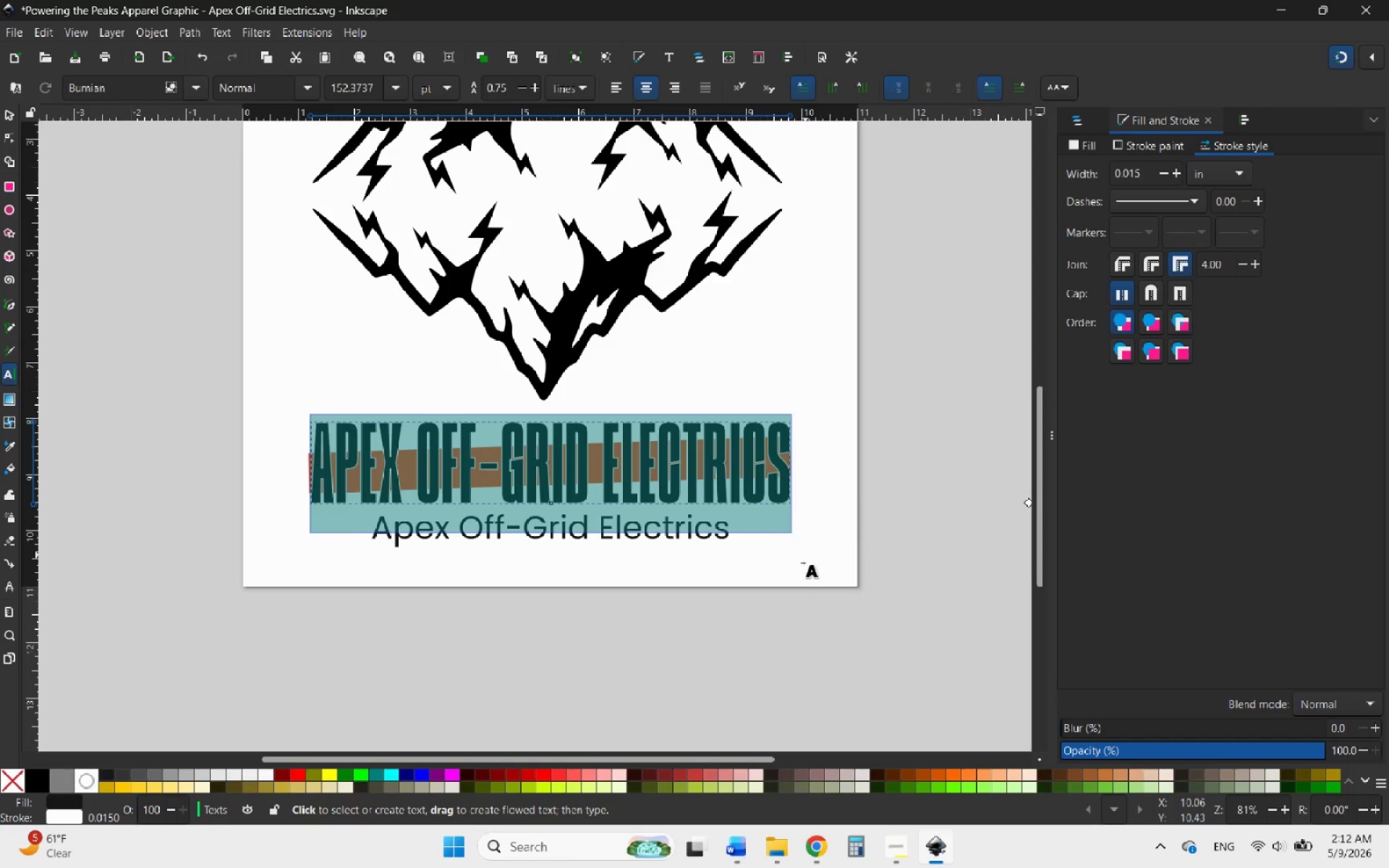 
left_click([776, 626])
 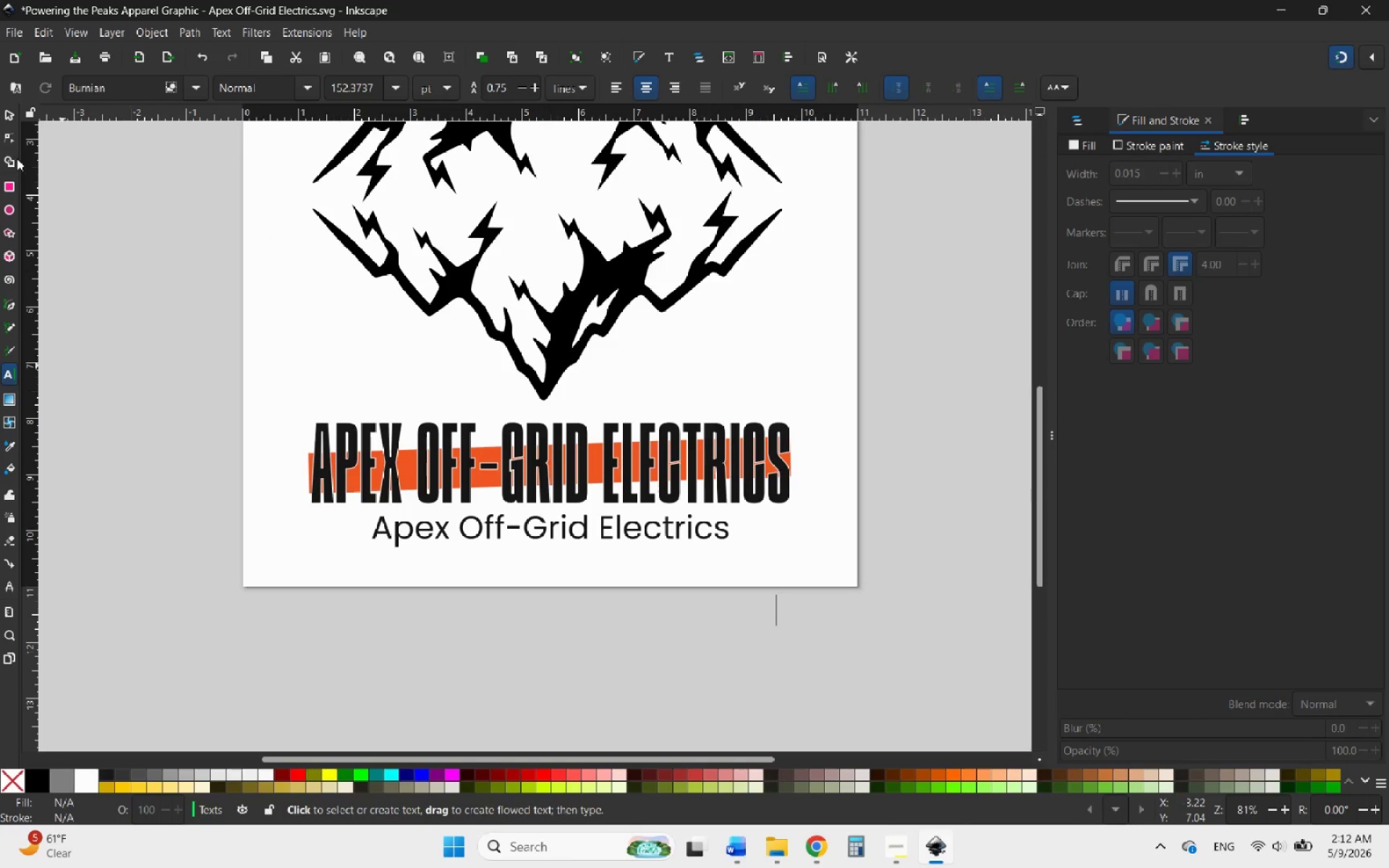 
left_click([7, 111])
 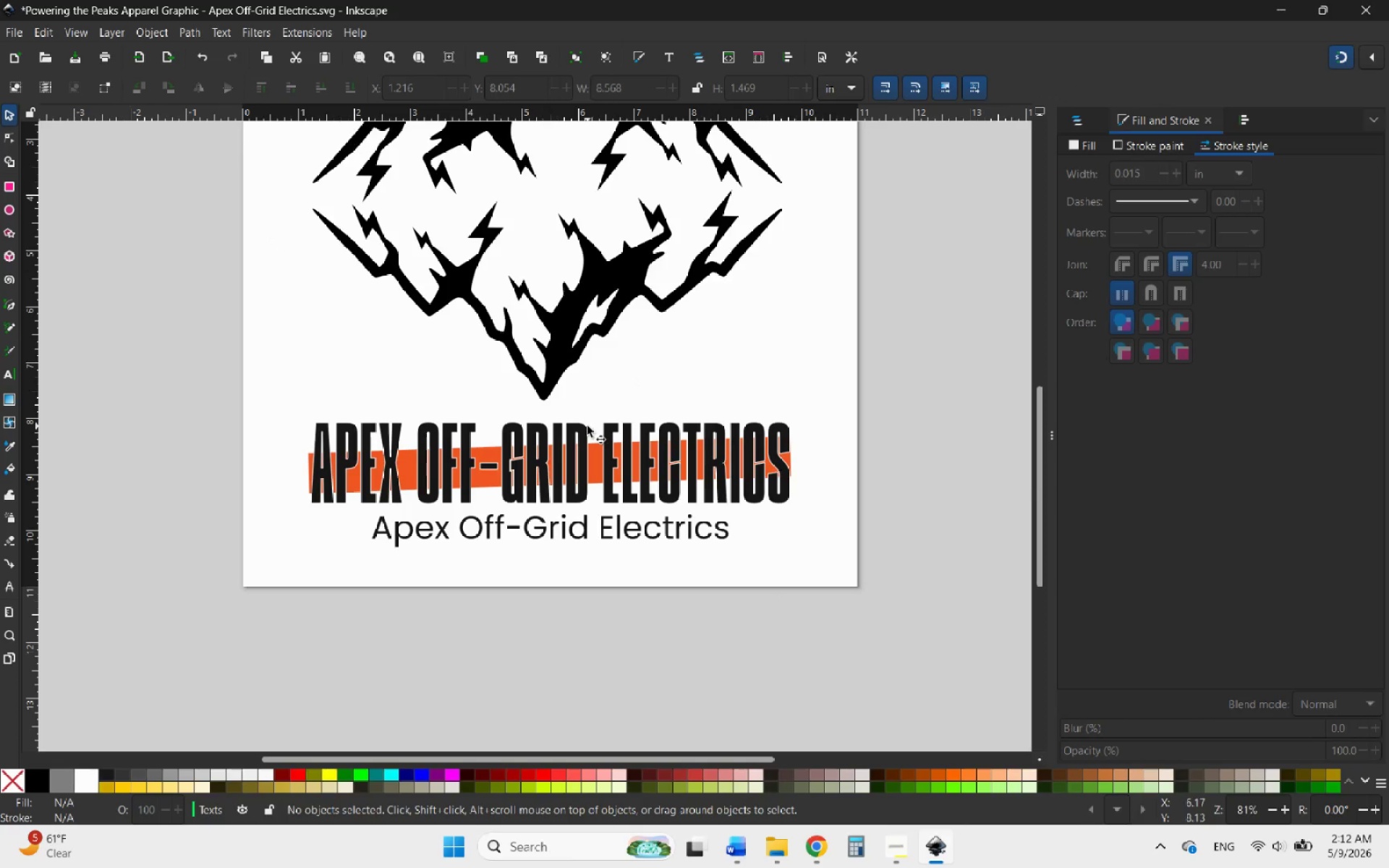 
left_click([585, 428])
 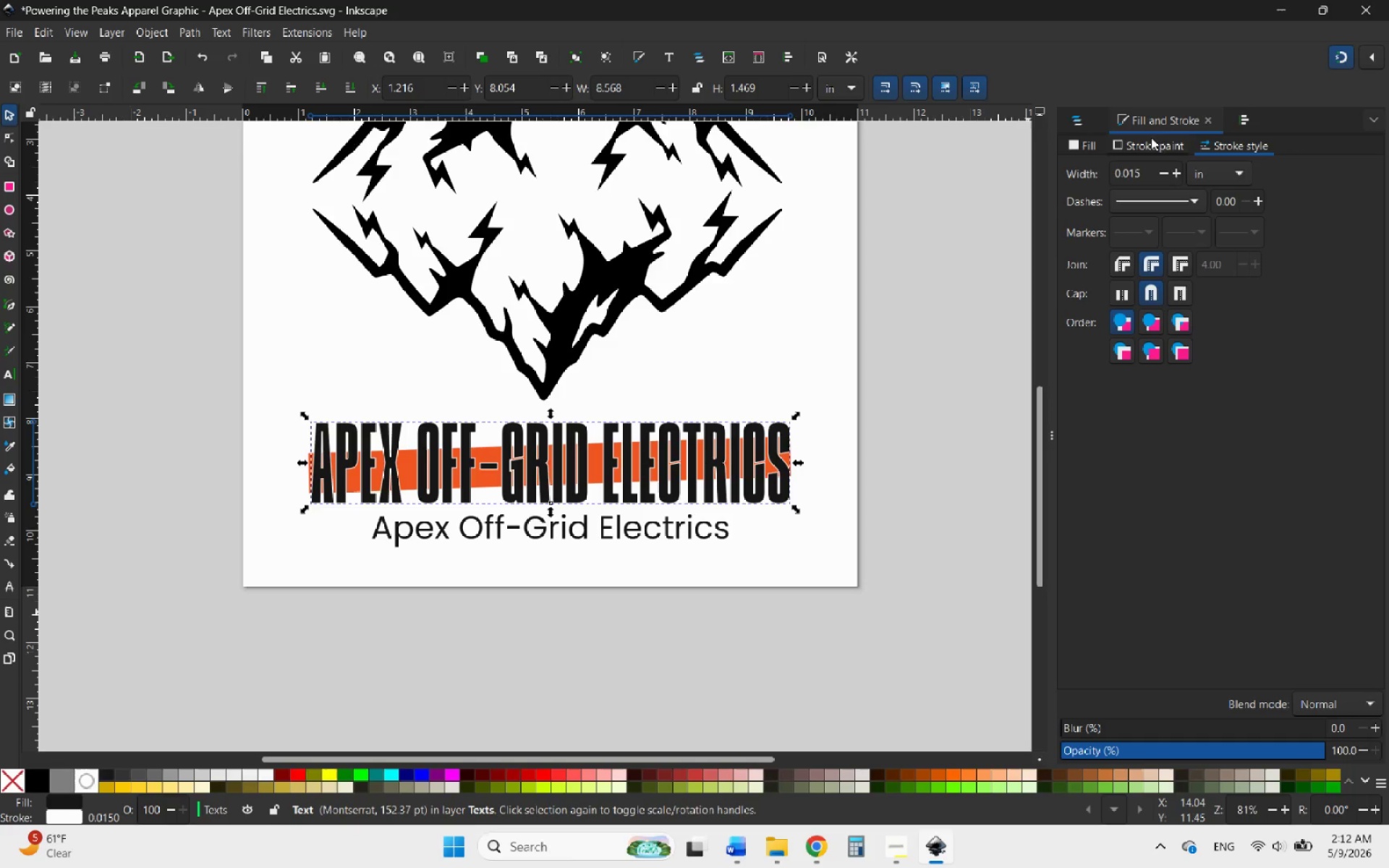 
left_click([1251, 119])
 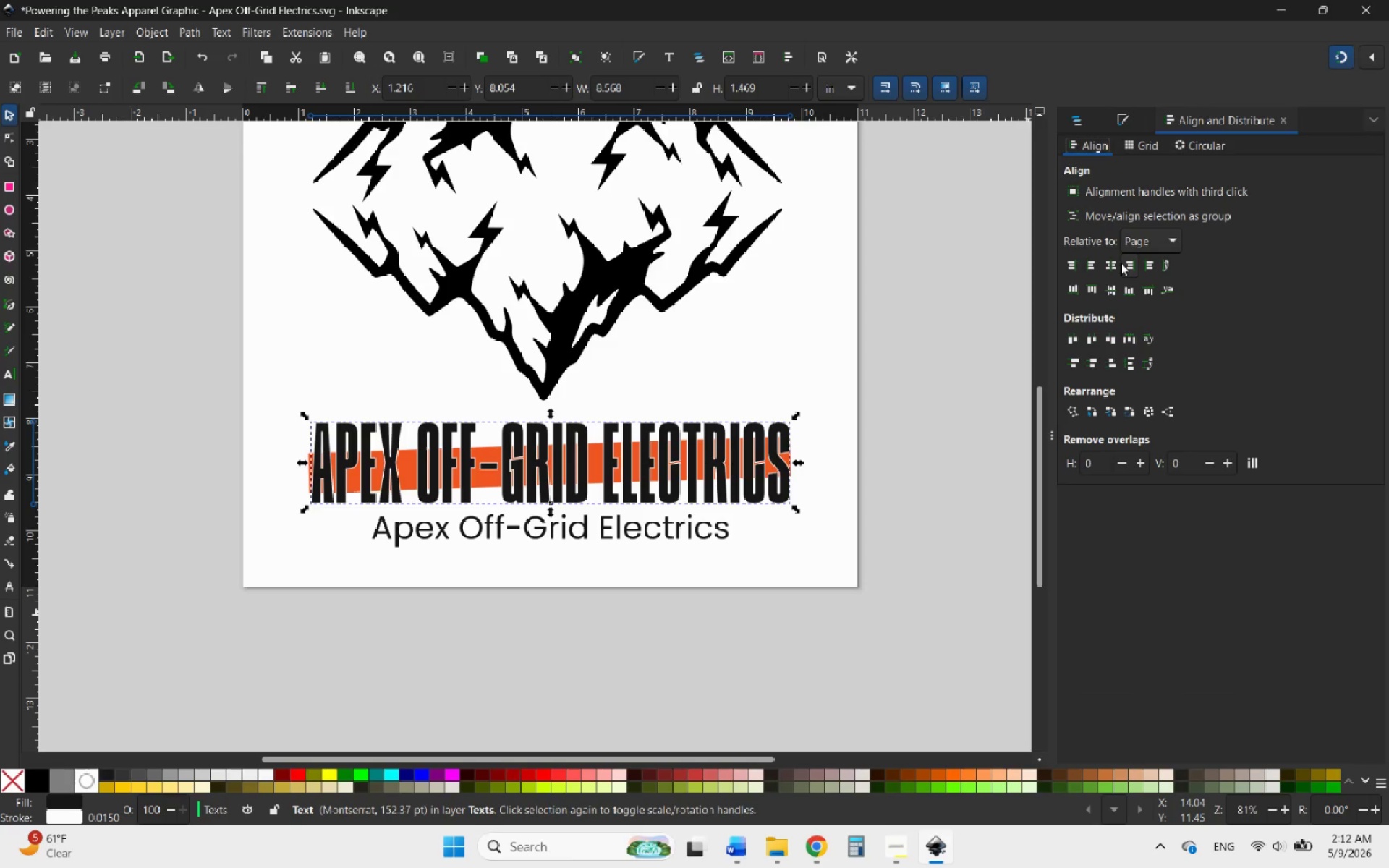 
left_click([1113, 263])
 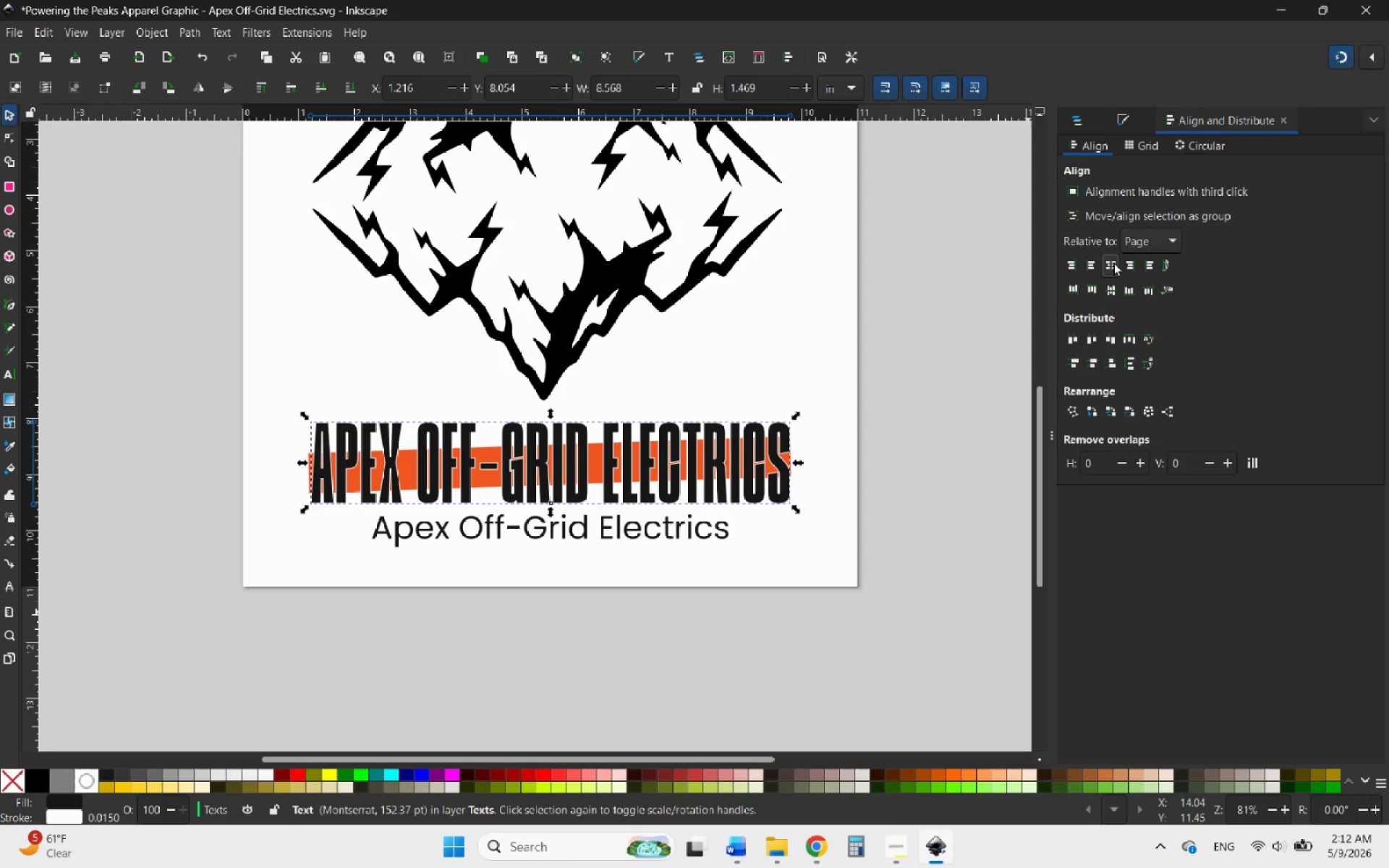 
left_click([1113, 263])
 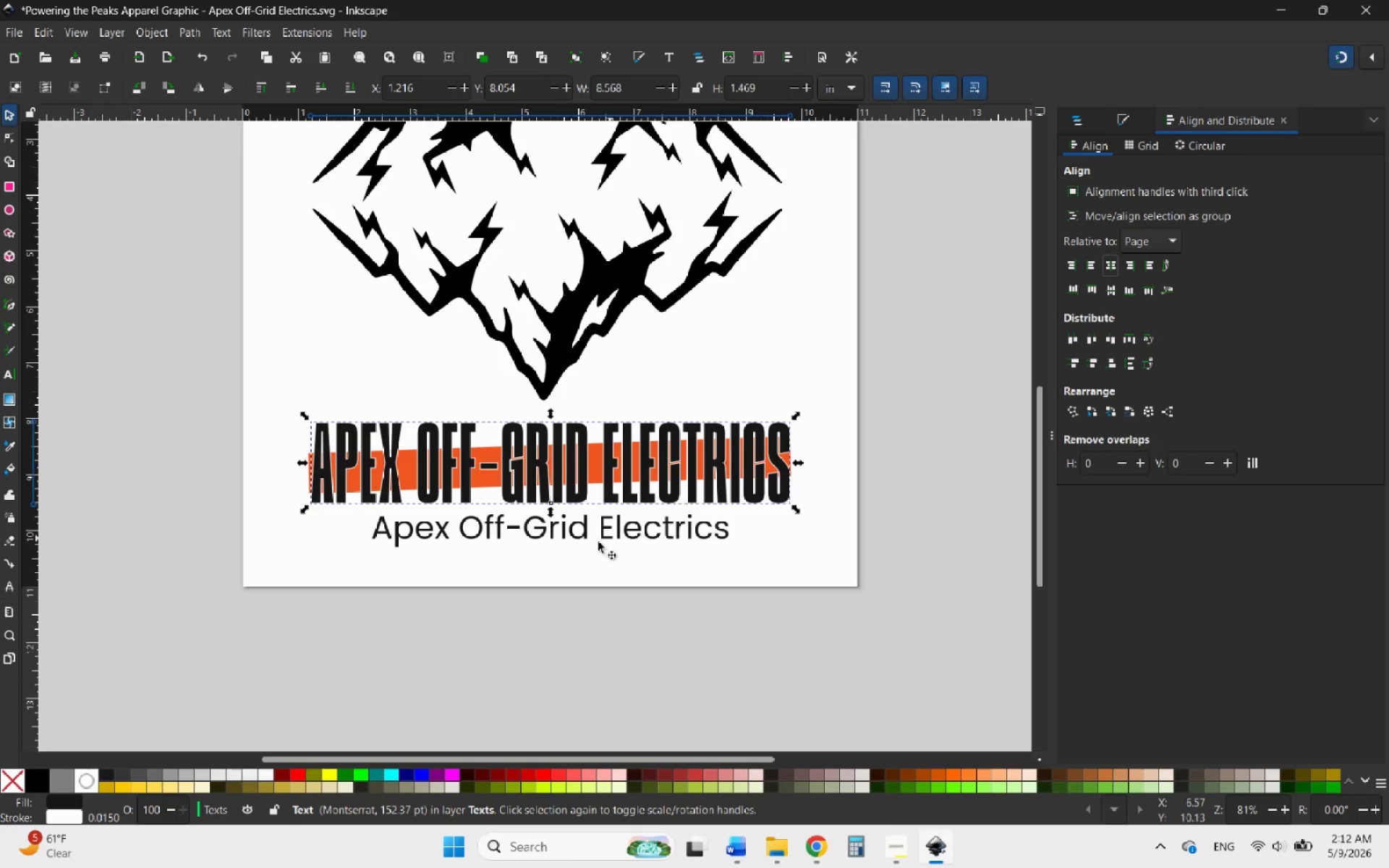 
hold_key(key=ControlLeft, duration=0.89)
scroll: coordinate [337, 511], scroll_direction: up, amount: 4.0
 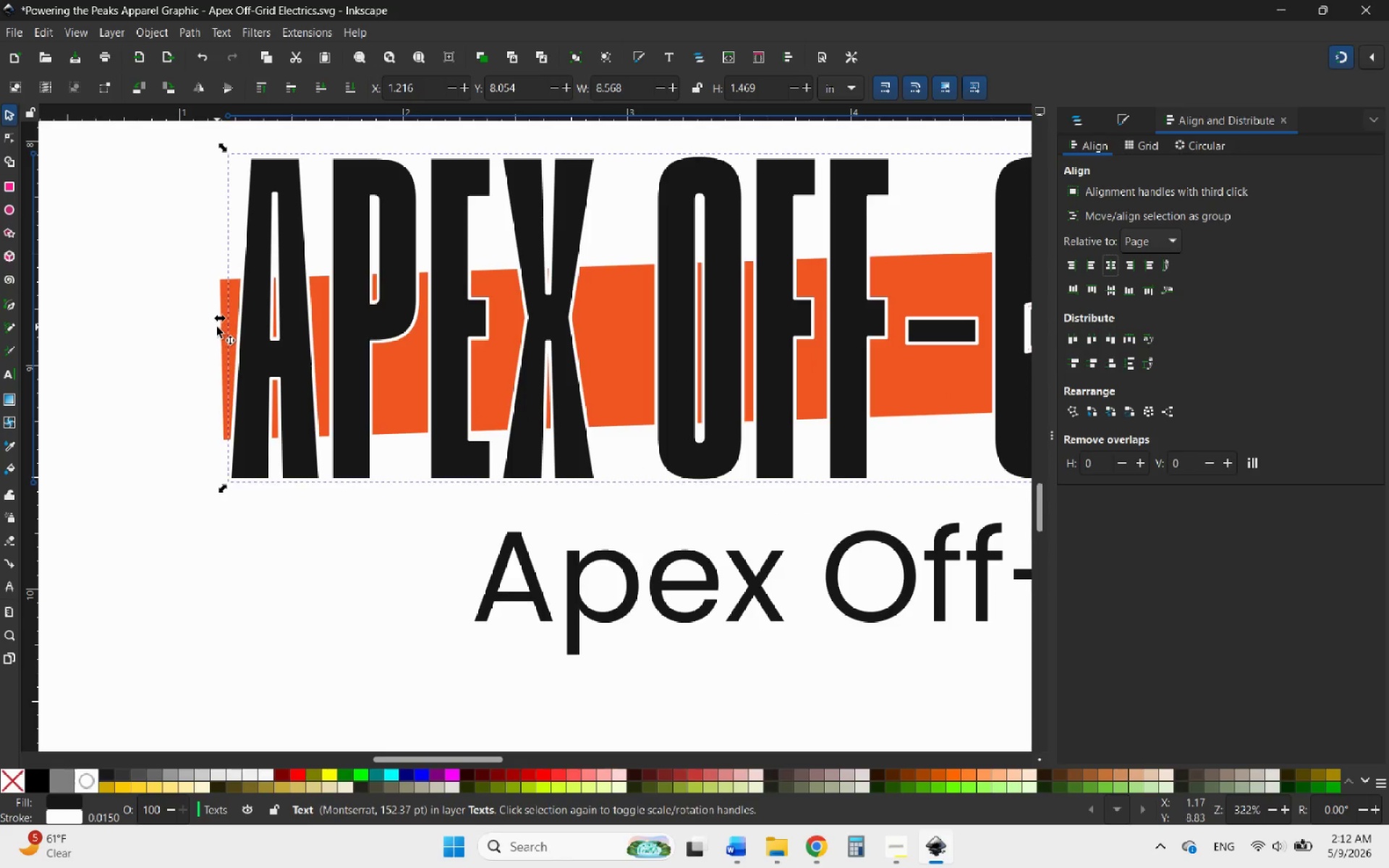 
left_click([217, 327])
 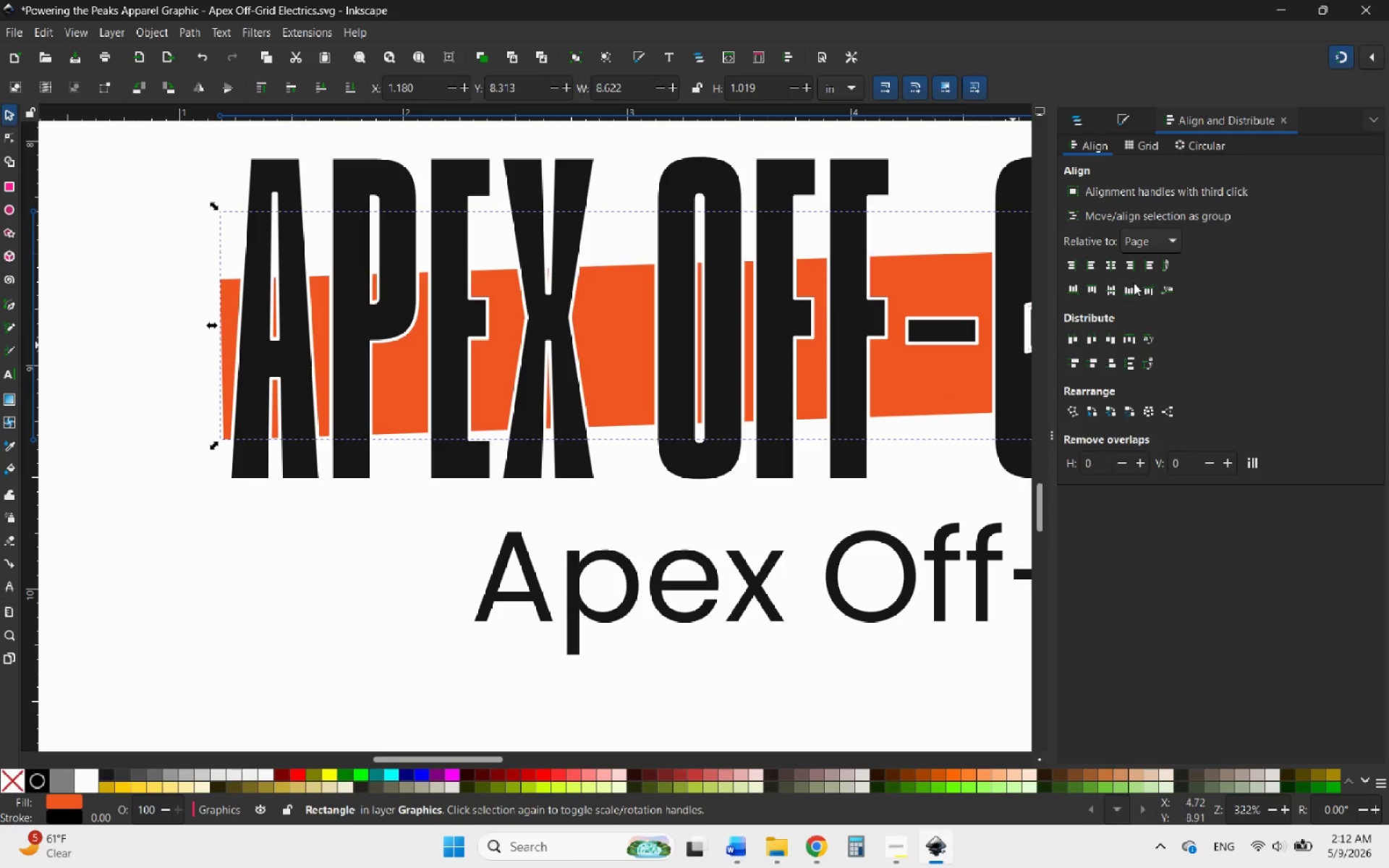 
left_click([1116, 268])
 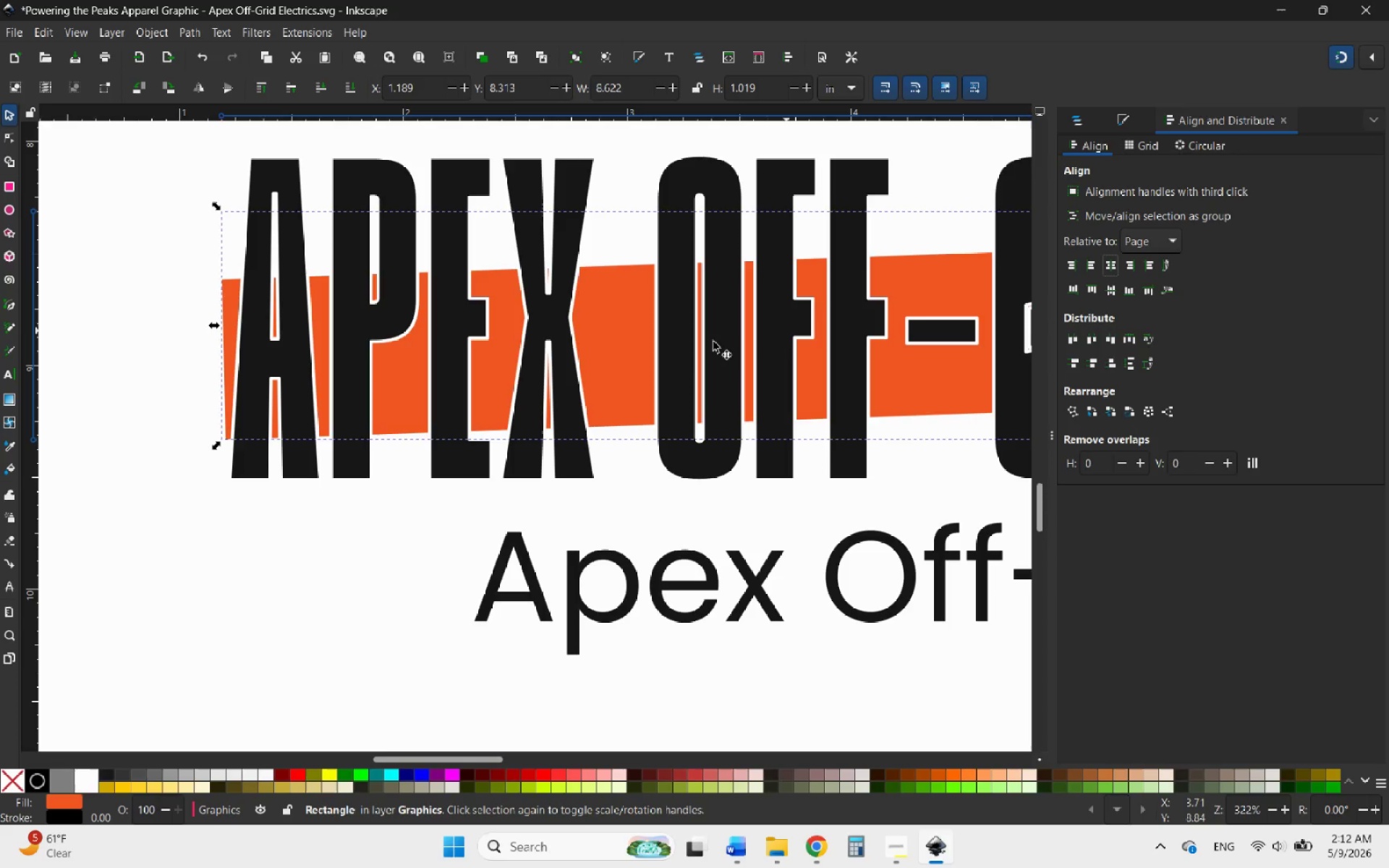 
hold_key(key=ControlLeft, duration=5.03)
scroll: coordinate [490, 406], scroll_direction: down, amount: 4.0
 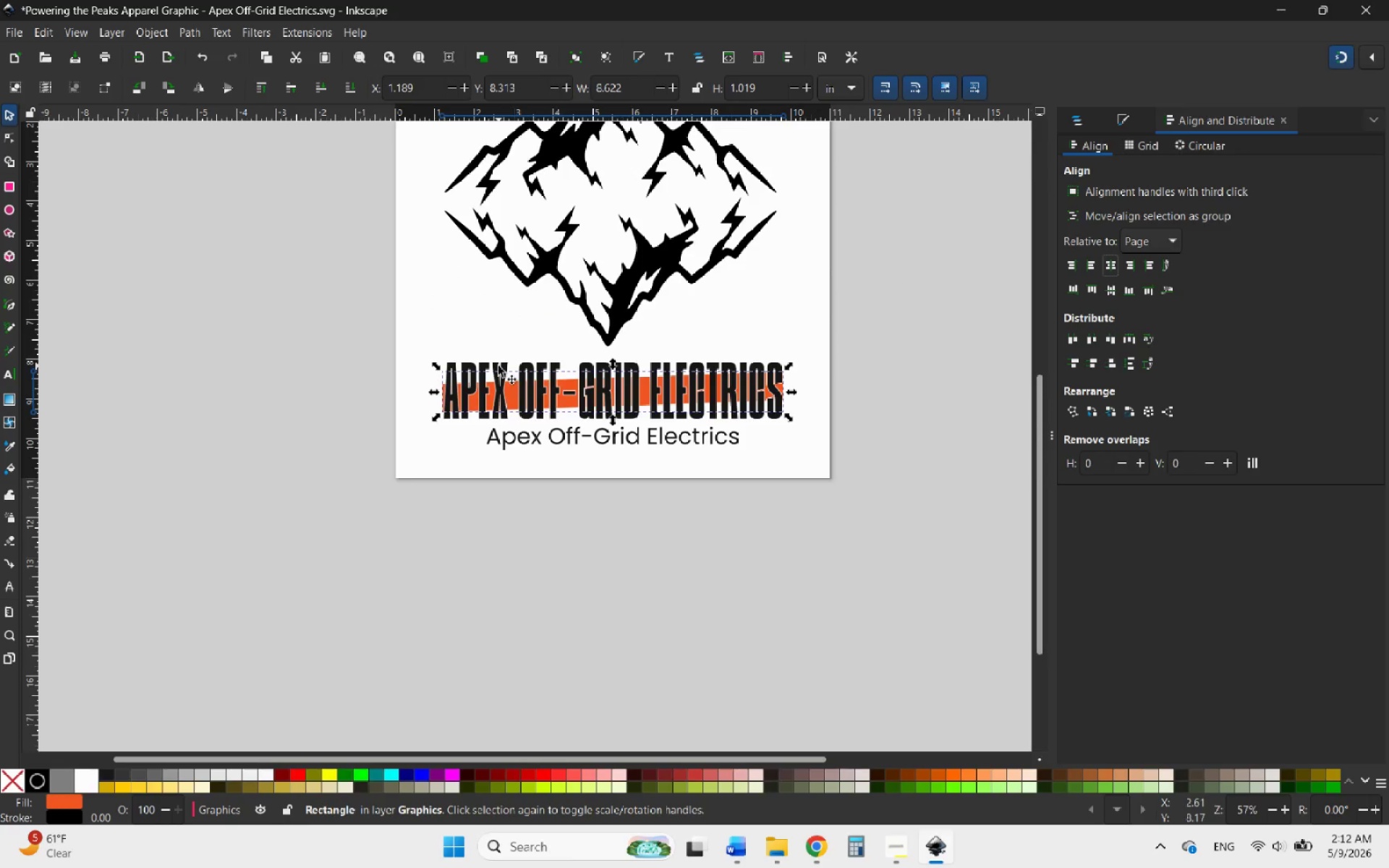 
scroll: coordinate [857, 390], scroll_direction: up, amount: 5.0
 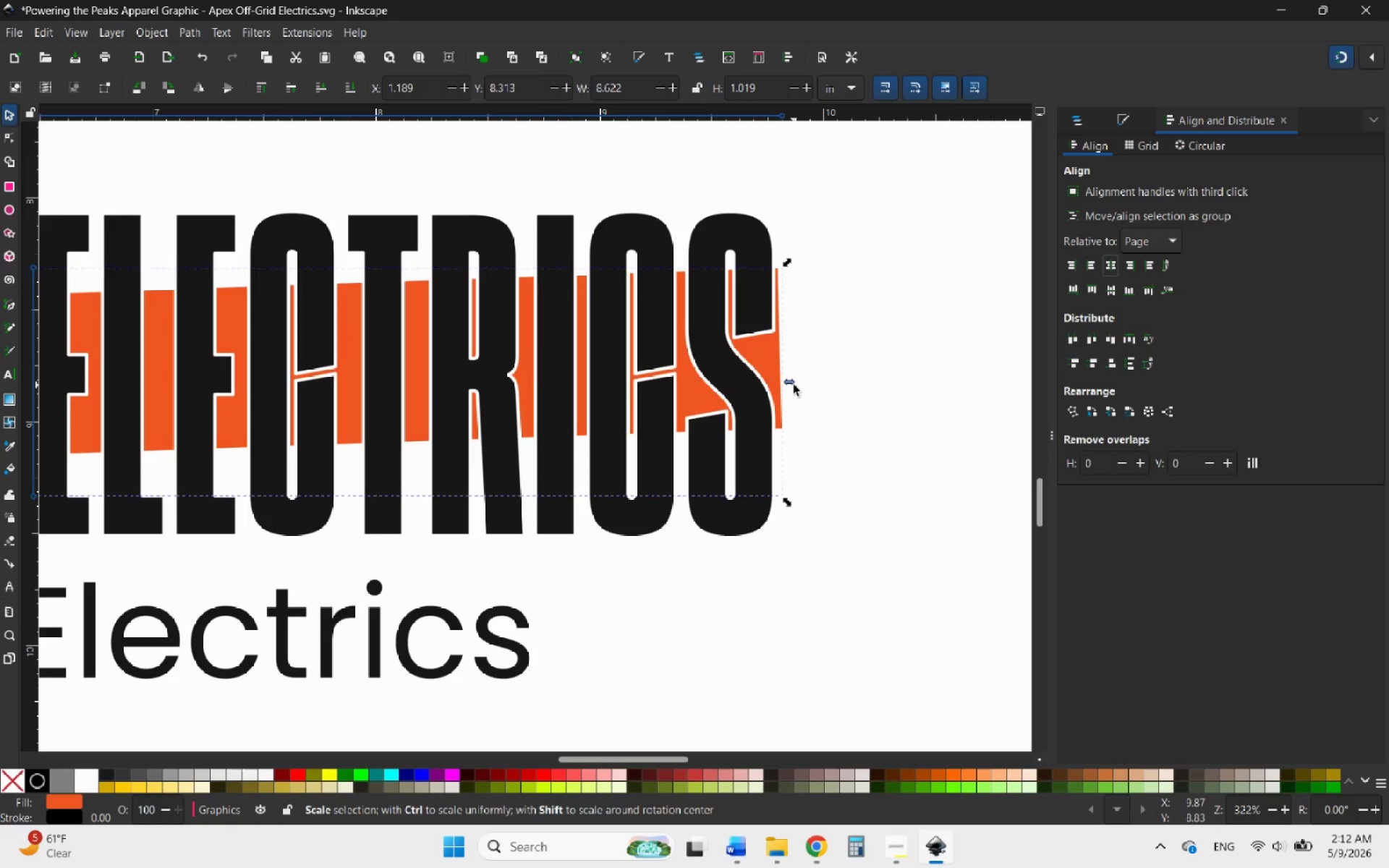 
left_click_drag(start_coordinate=[794, 385], to_coordinate=[818, 382])
 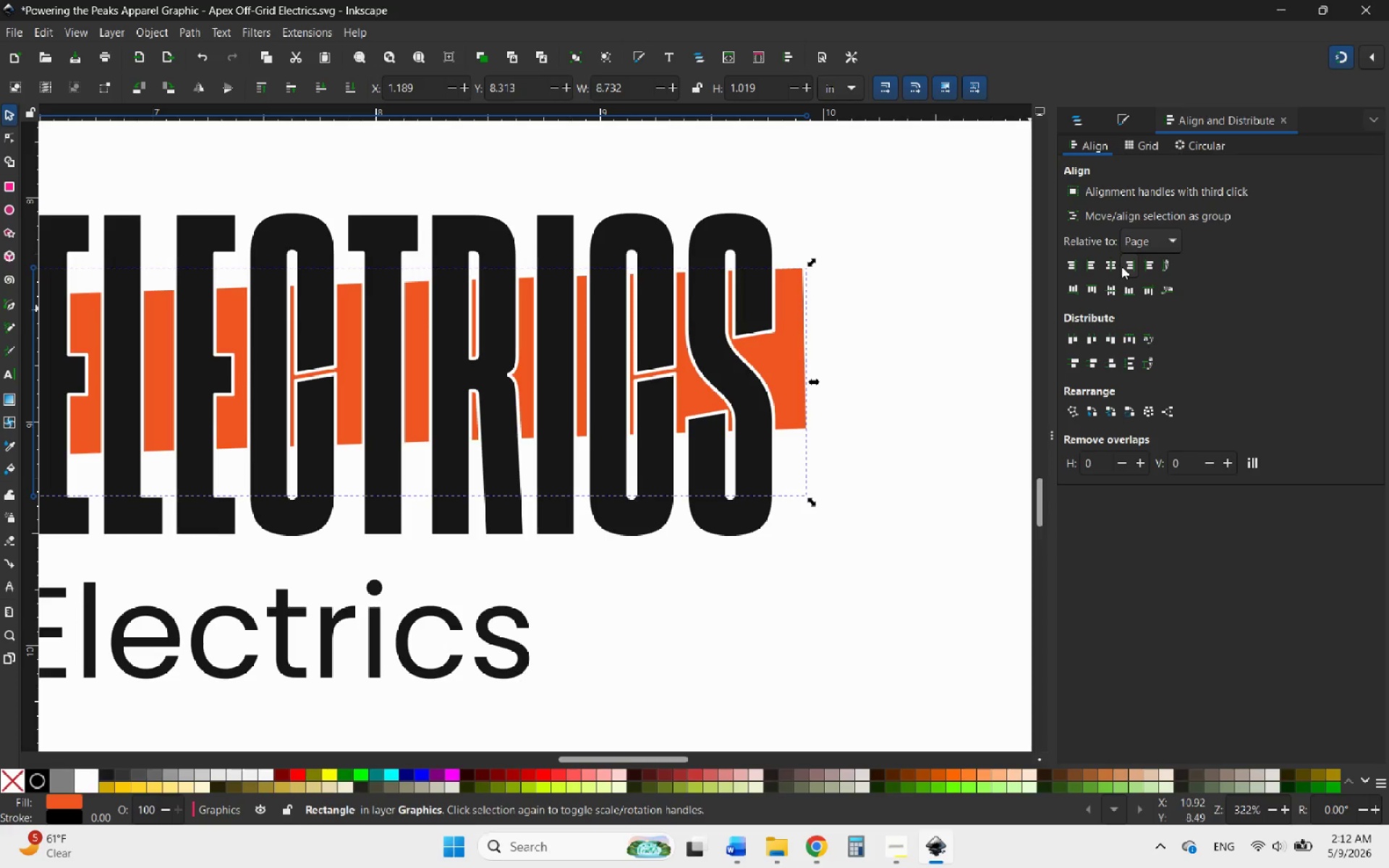 
left_click([1116, 266])
 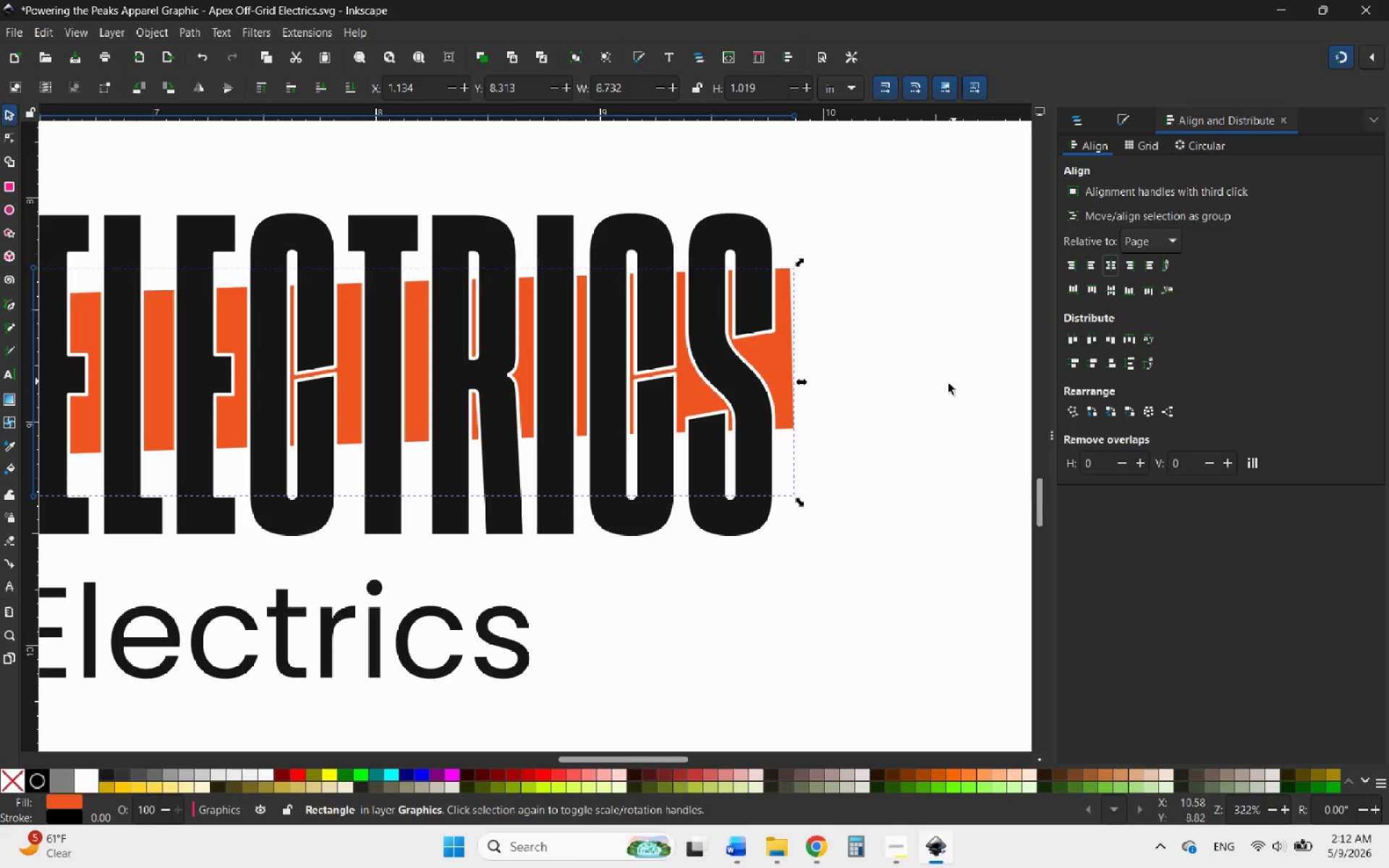 
hold_key(key=ControlLeft, duration=0.78)
scroll: coordinate [862, 404], scroll_direction: down, amount: 5.0
 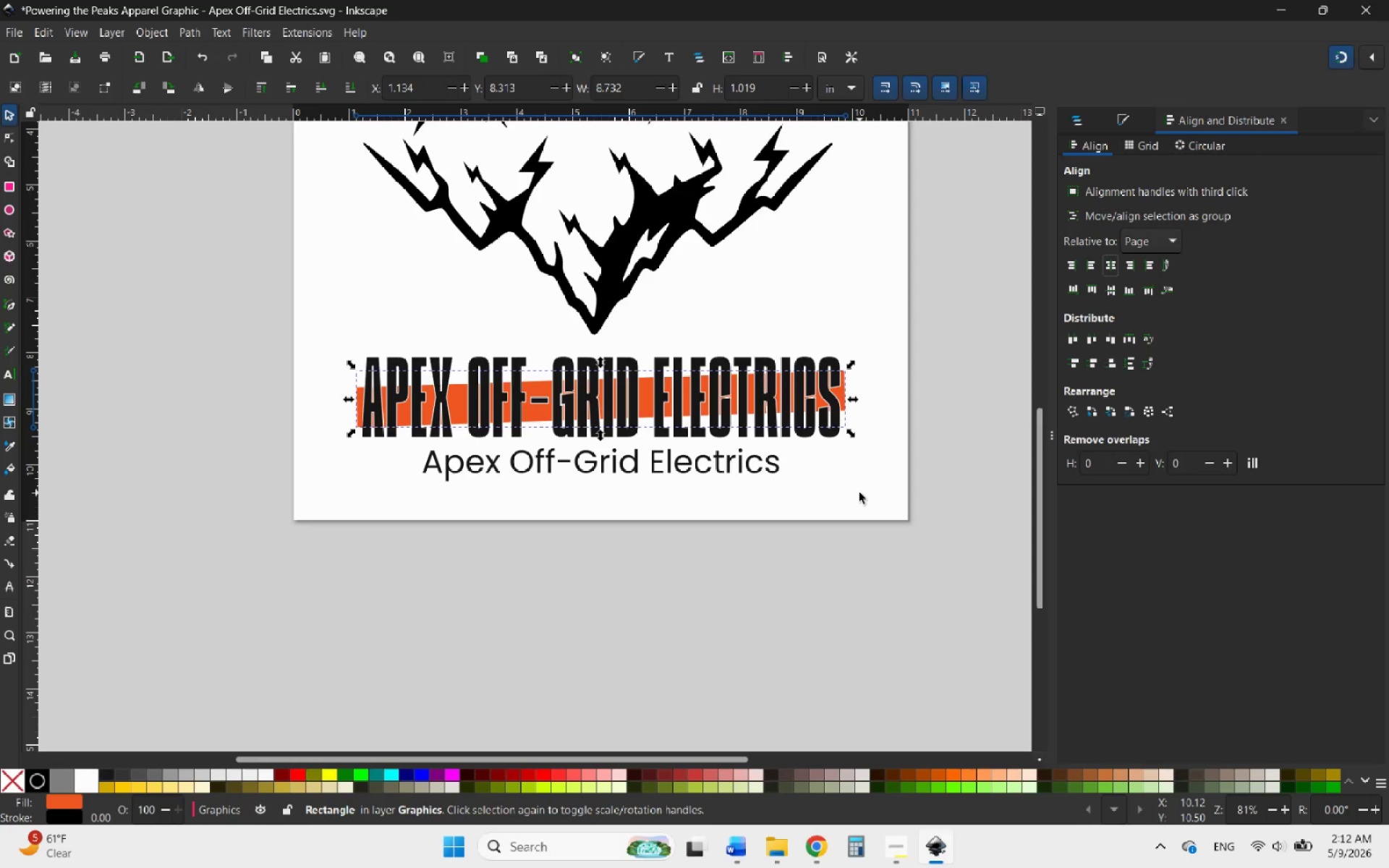 
wait(8.82)
 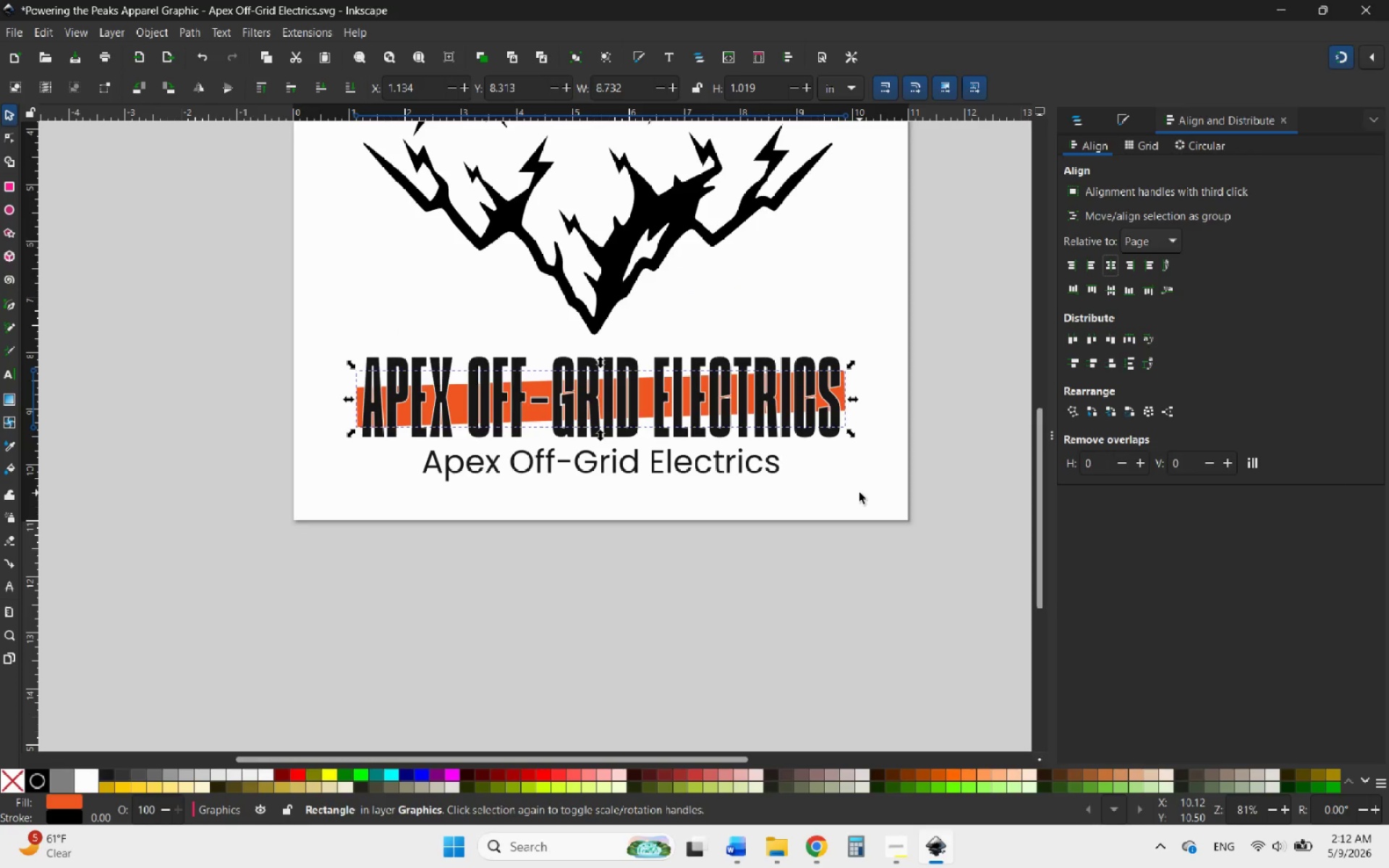 
hold_key(key=ControlLeft, duration=0.72)
scroll: coordinate [859, 525], scroll_direction: down, amount: 2.0
 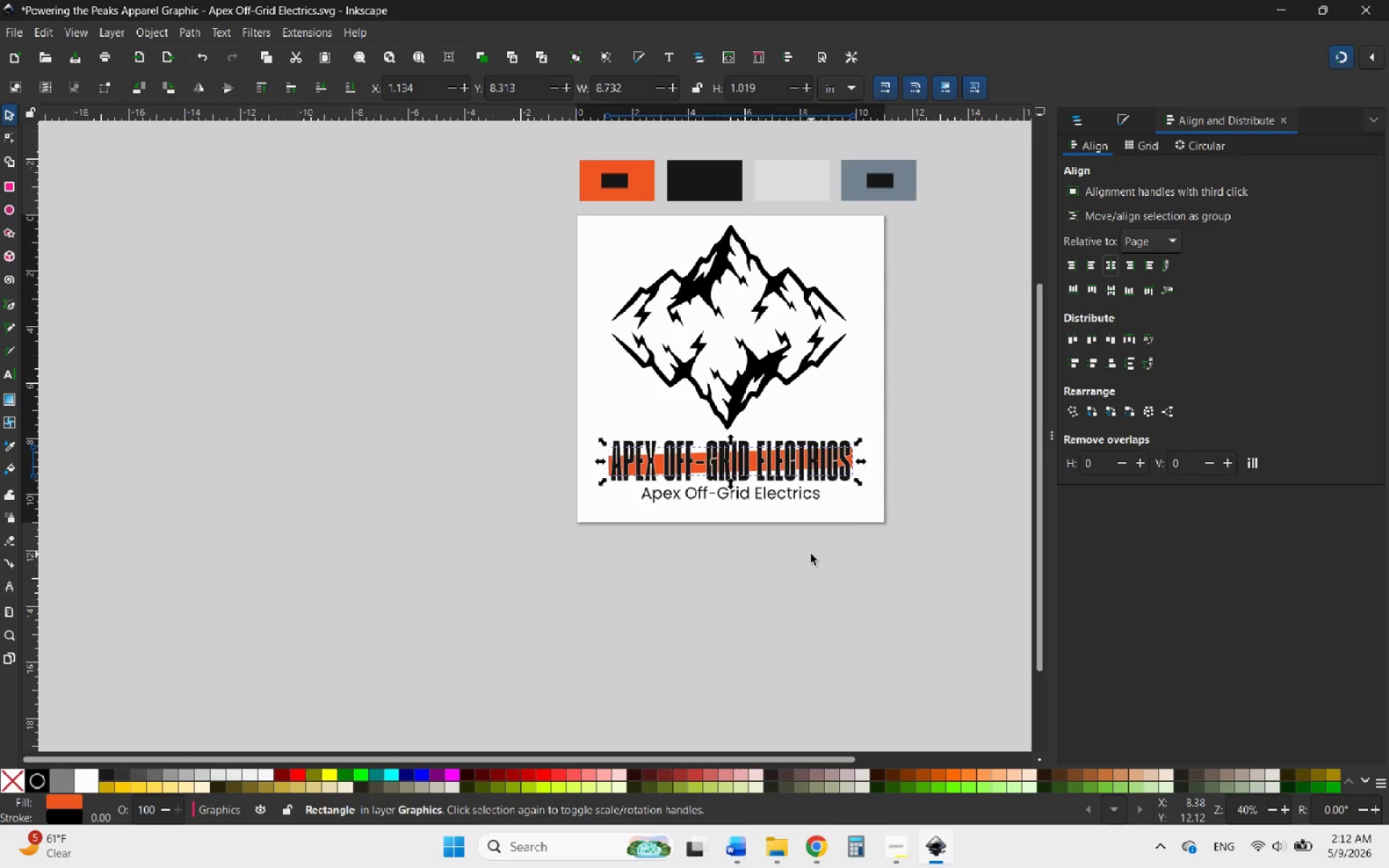 
left_click([811, 554])
 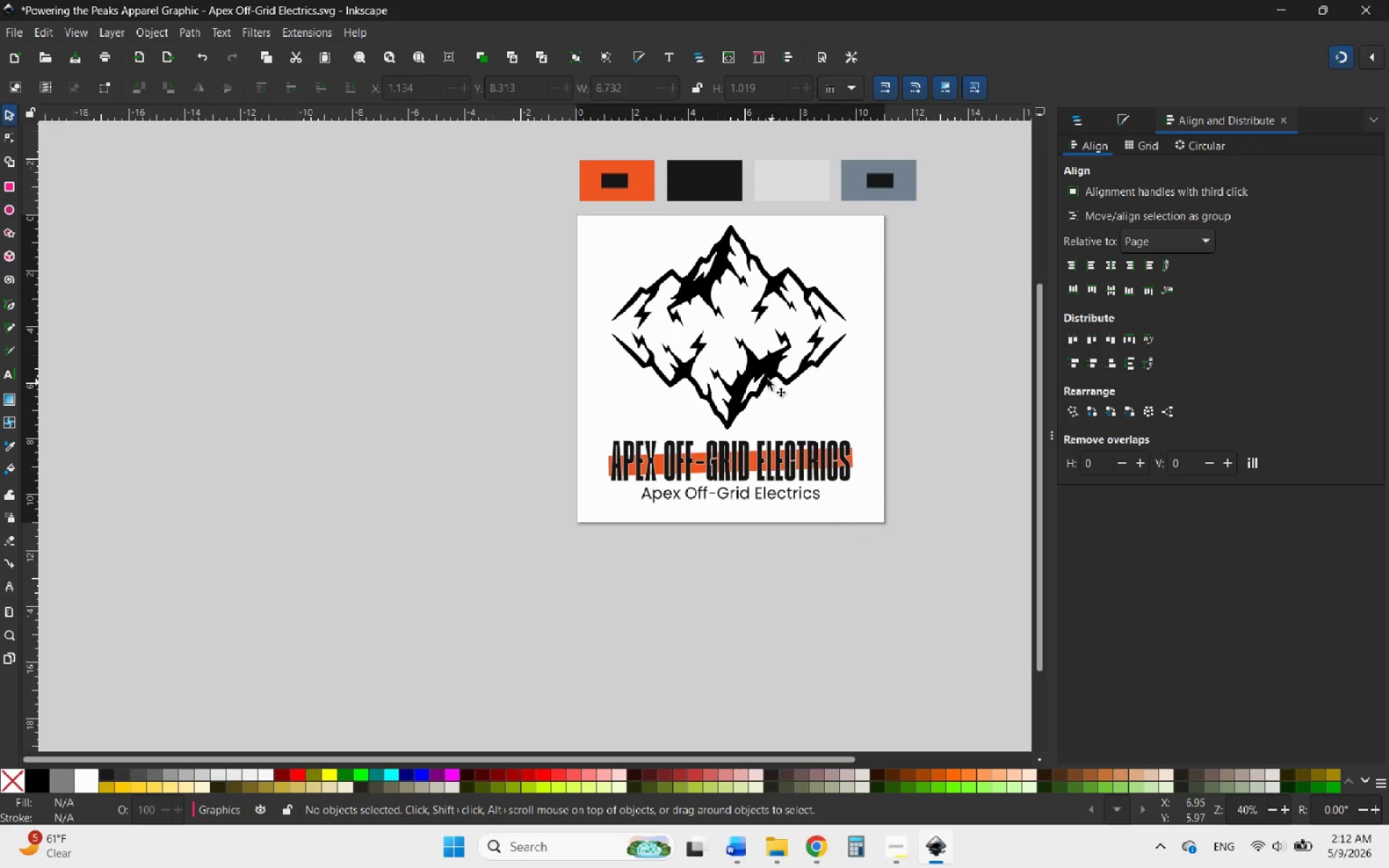 
left_click([749, 362])
 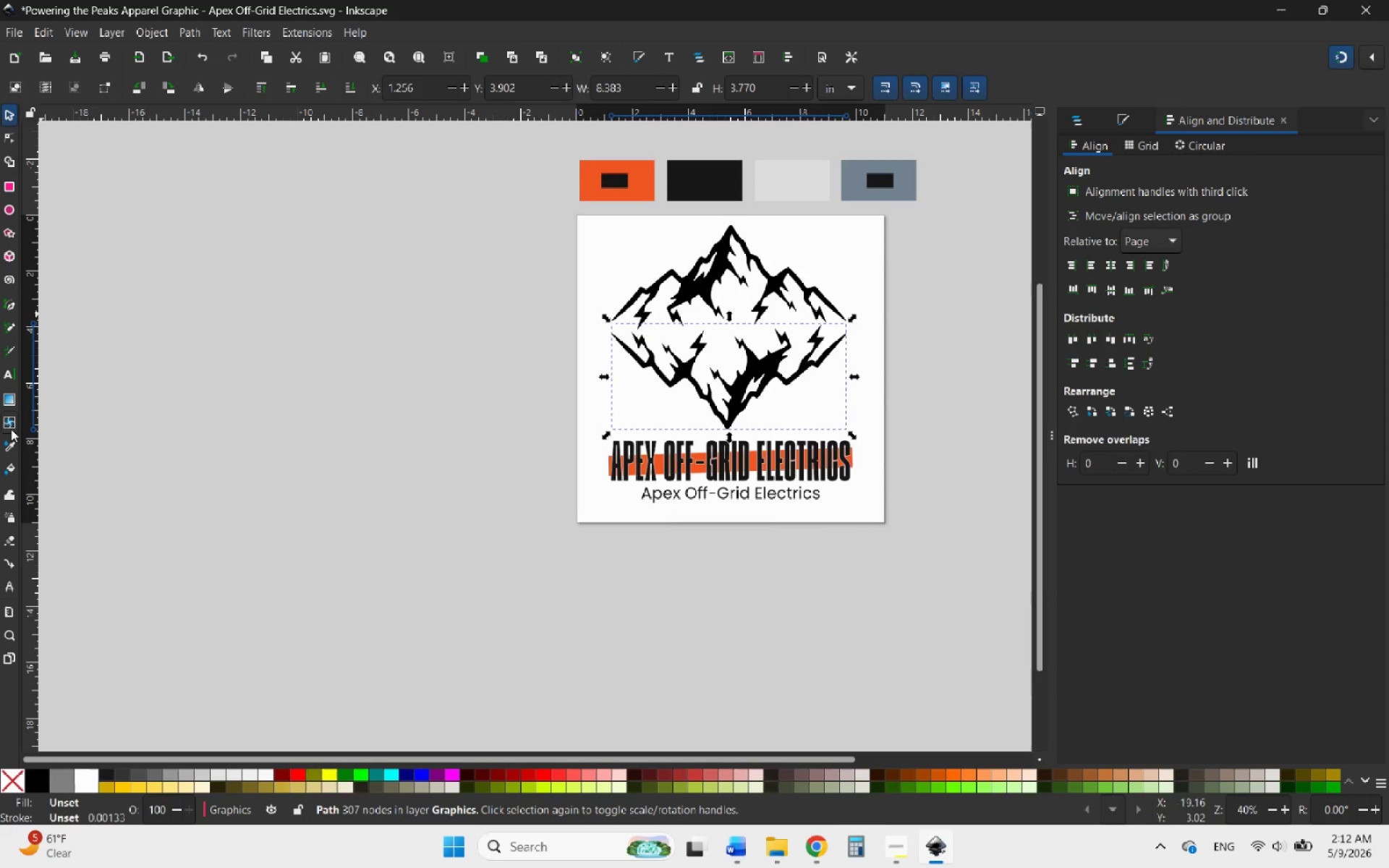 
left_click([10, 438])
 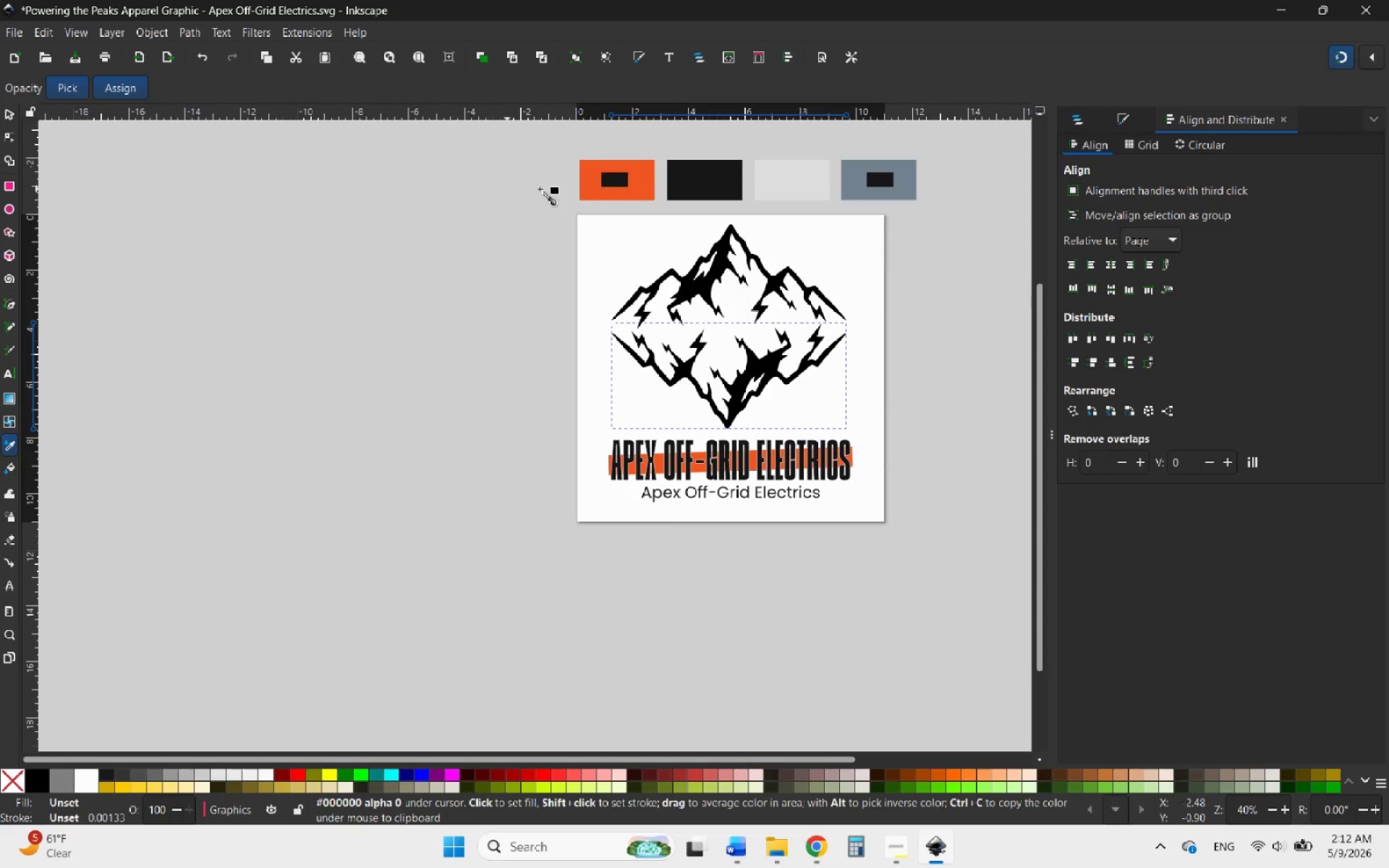 
left_click([640, 190])
 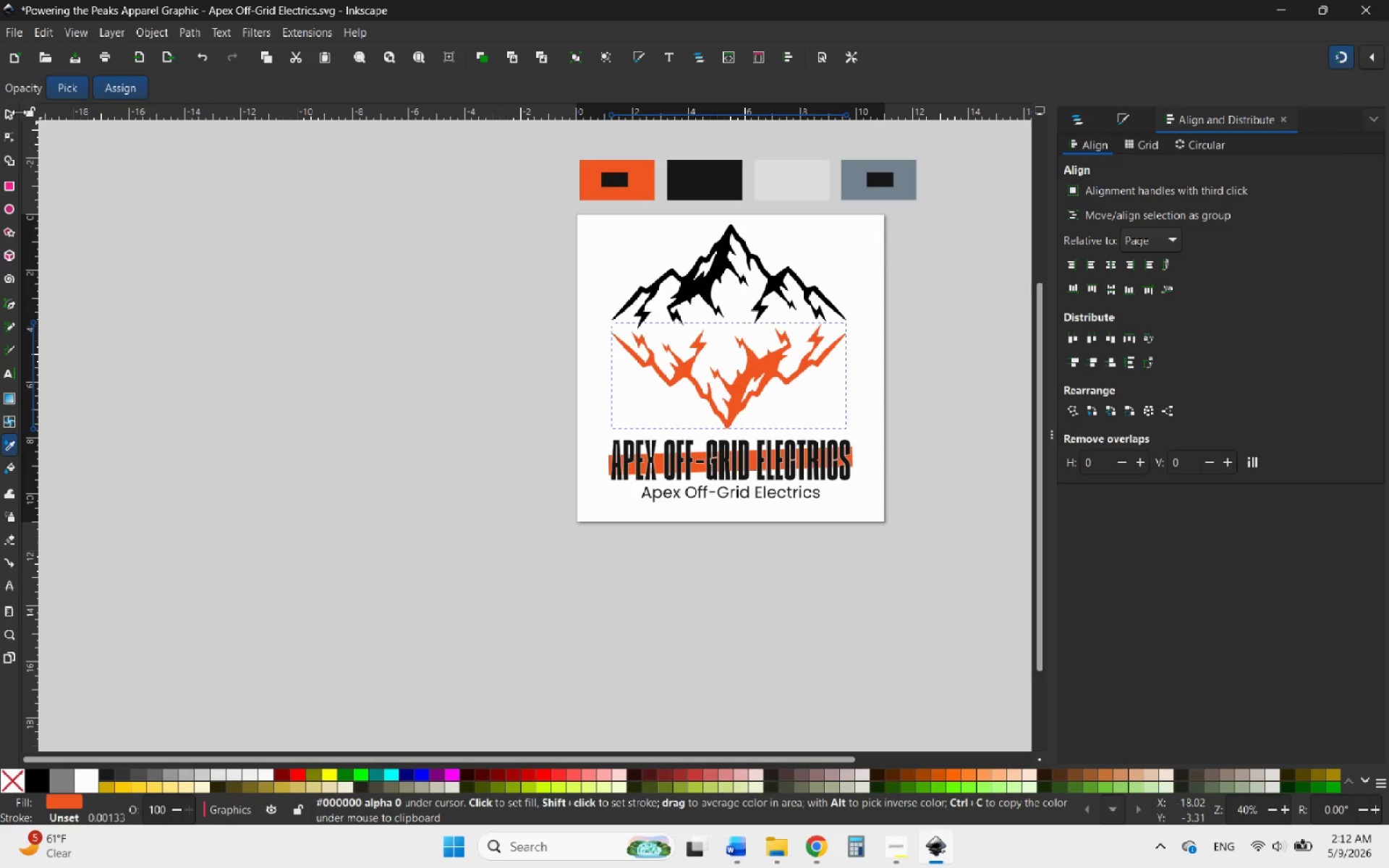 
left_click([11, 112])
 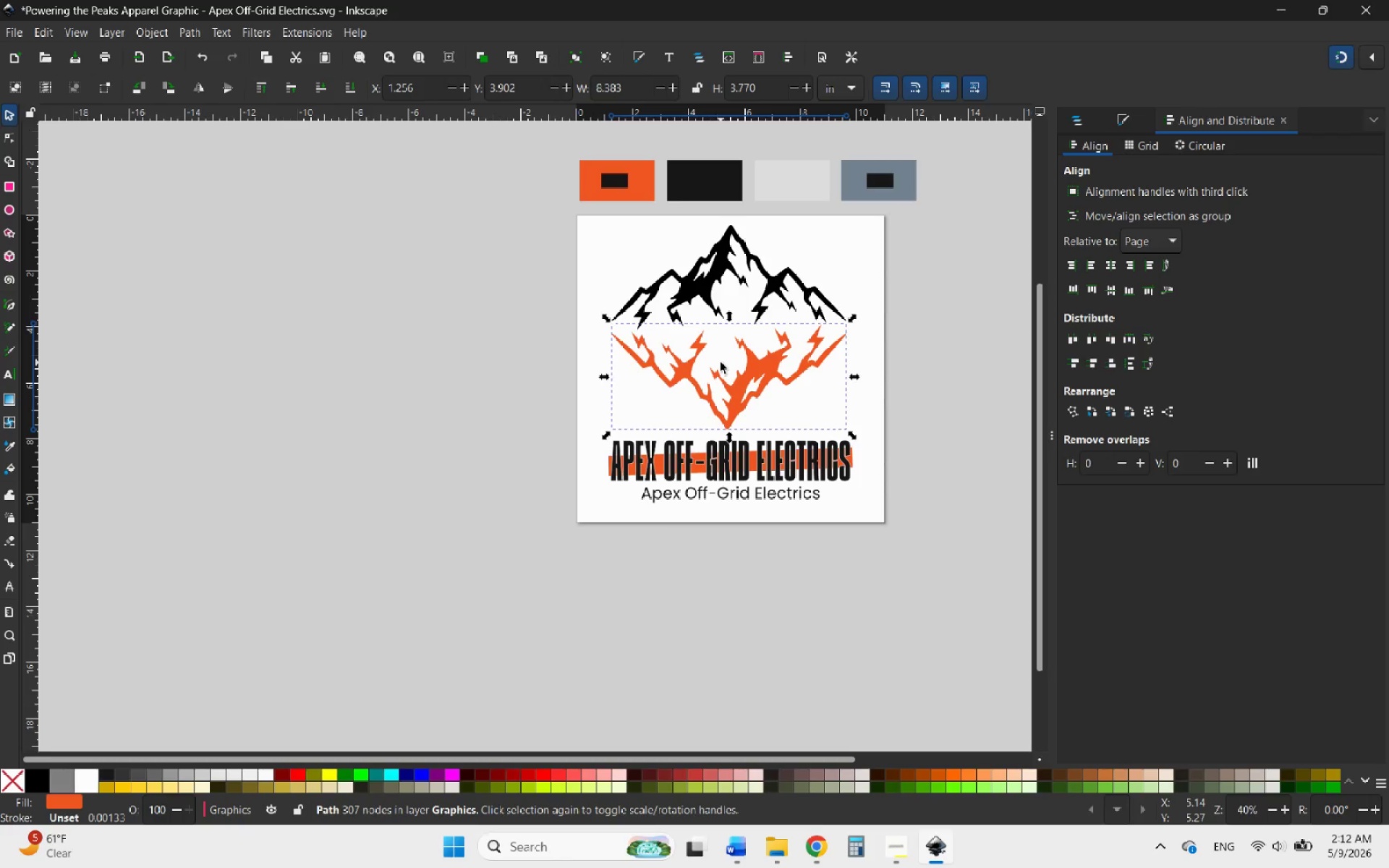 
key(Control+ControlLeft)
 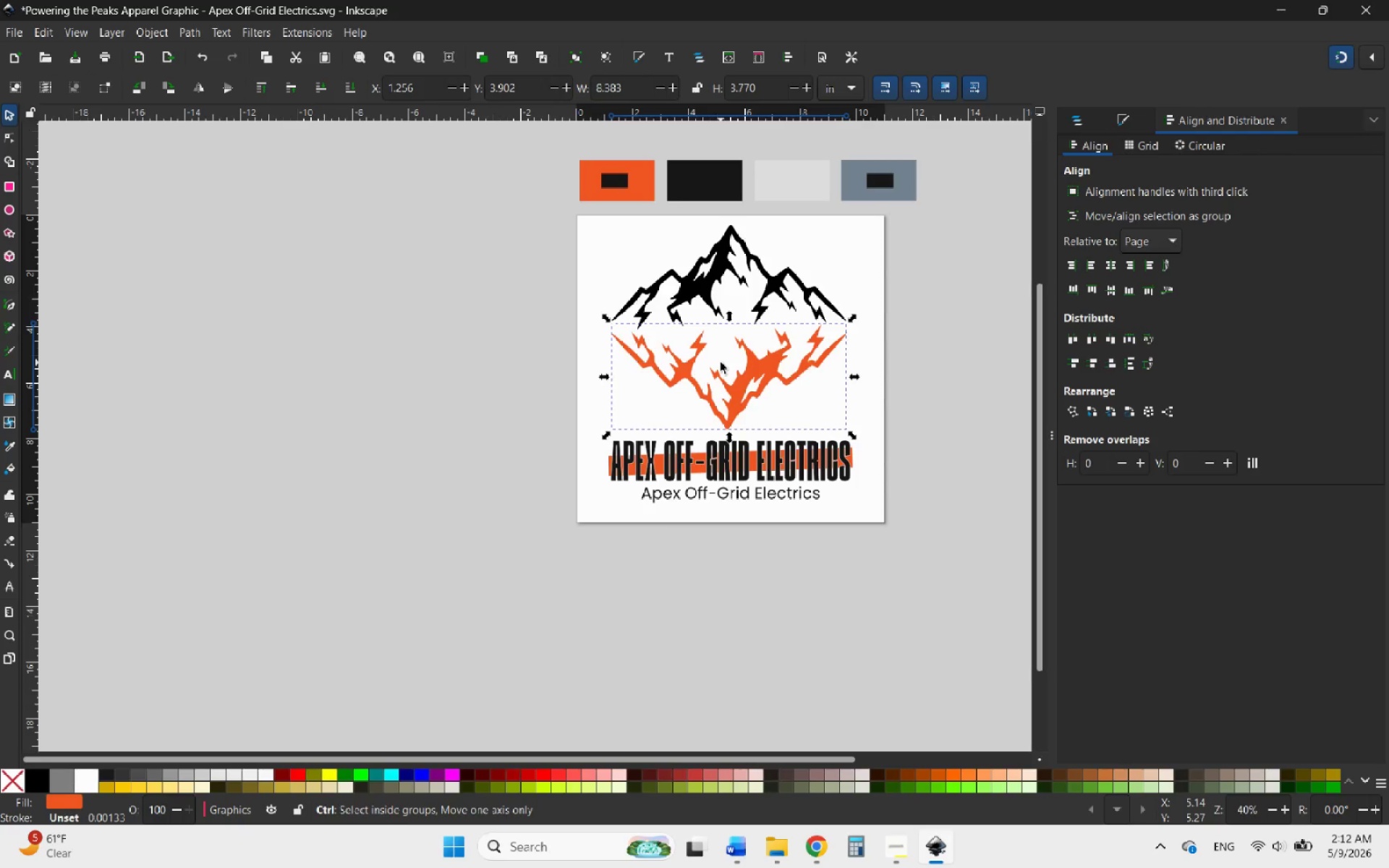 
key(Control+Z)
 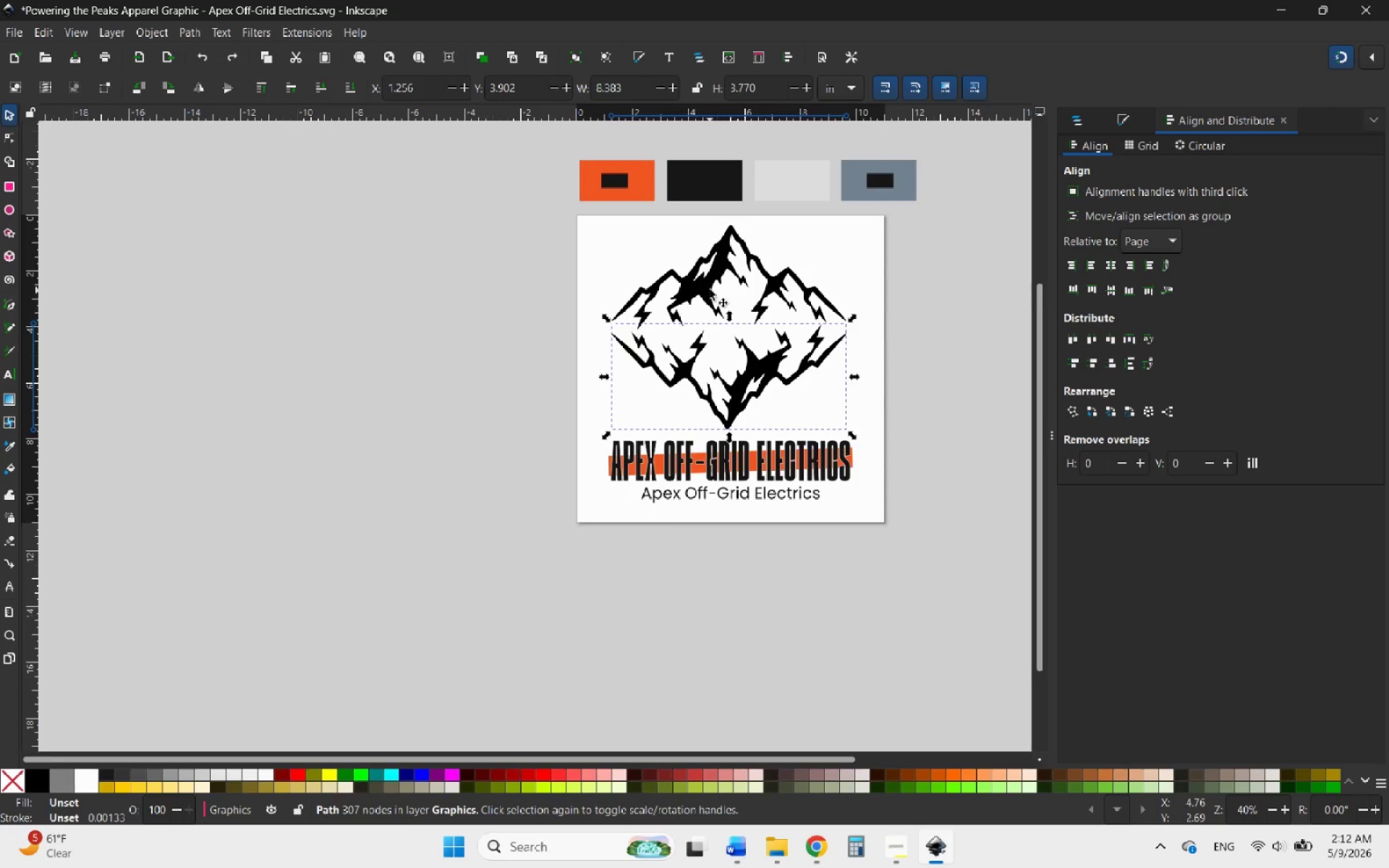 
left_click([710, 289])
 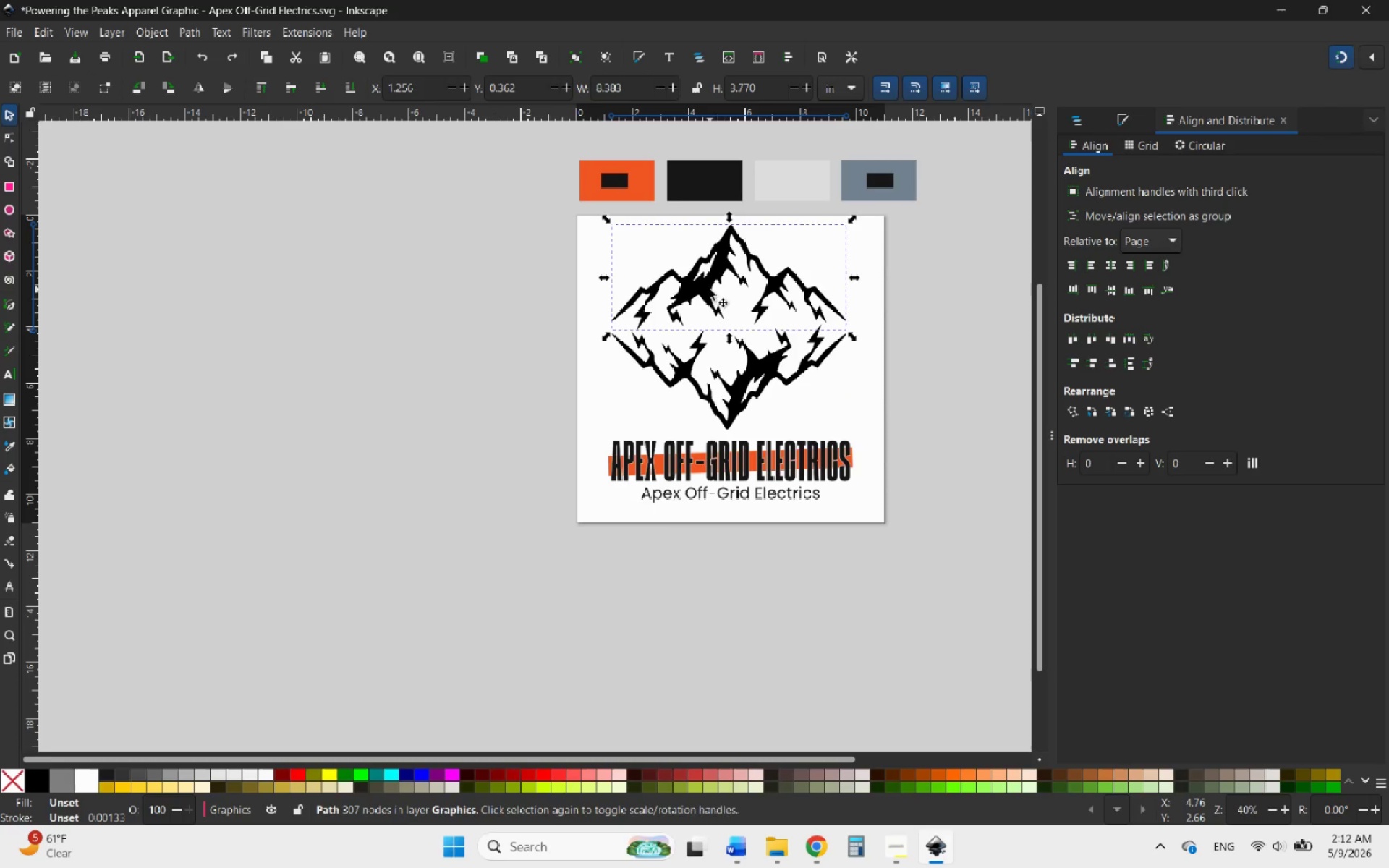 
hold_key(key=AltLeft, duration=1.19)
 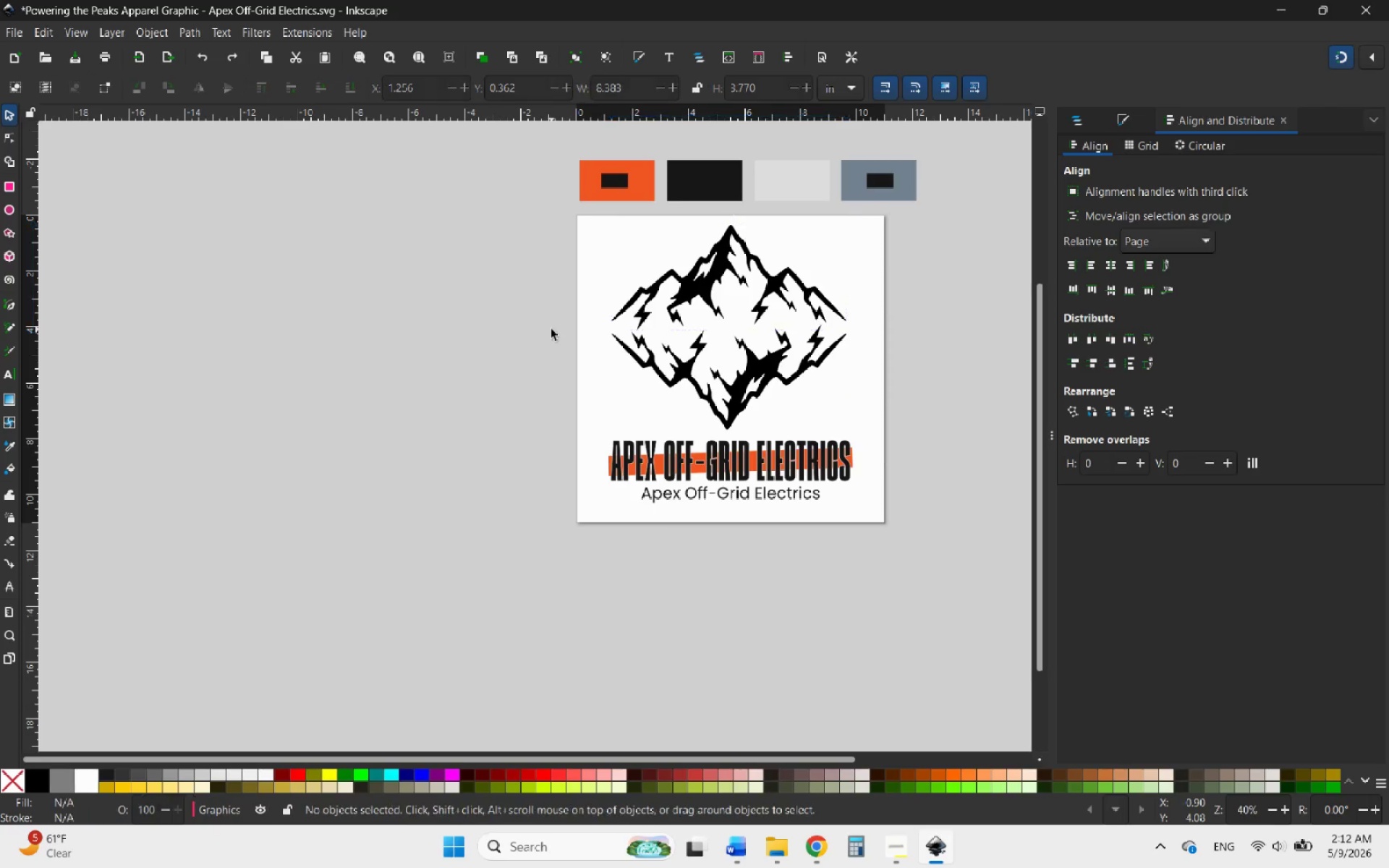 
left_click([551, 329])
 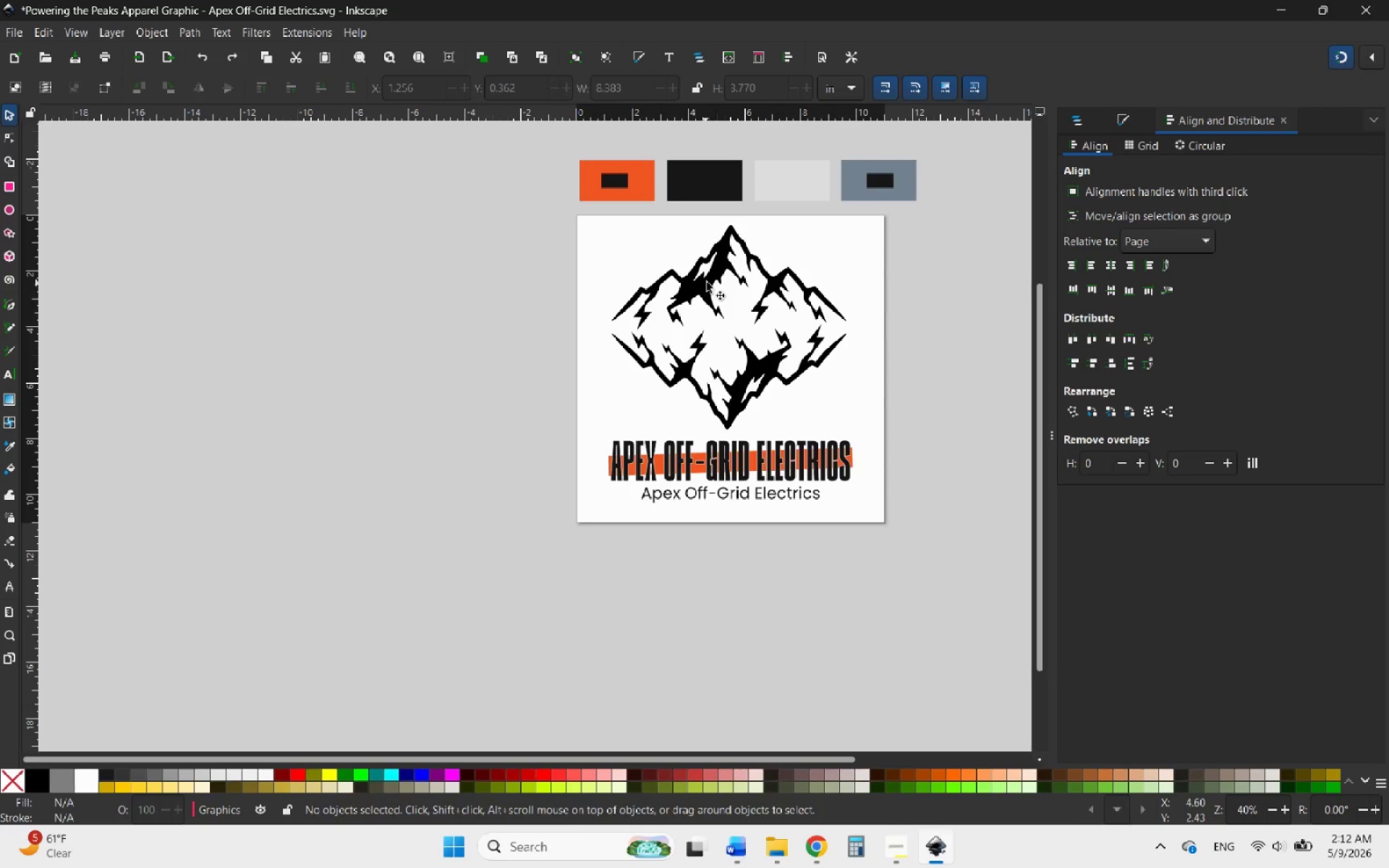 
scroll: coordinate [713, 286], scroll_direction: up, amount: 7.0
 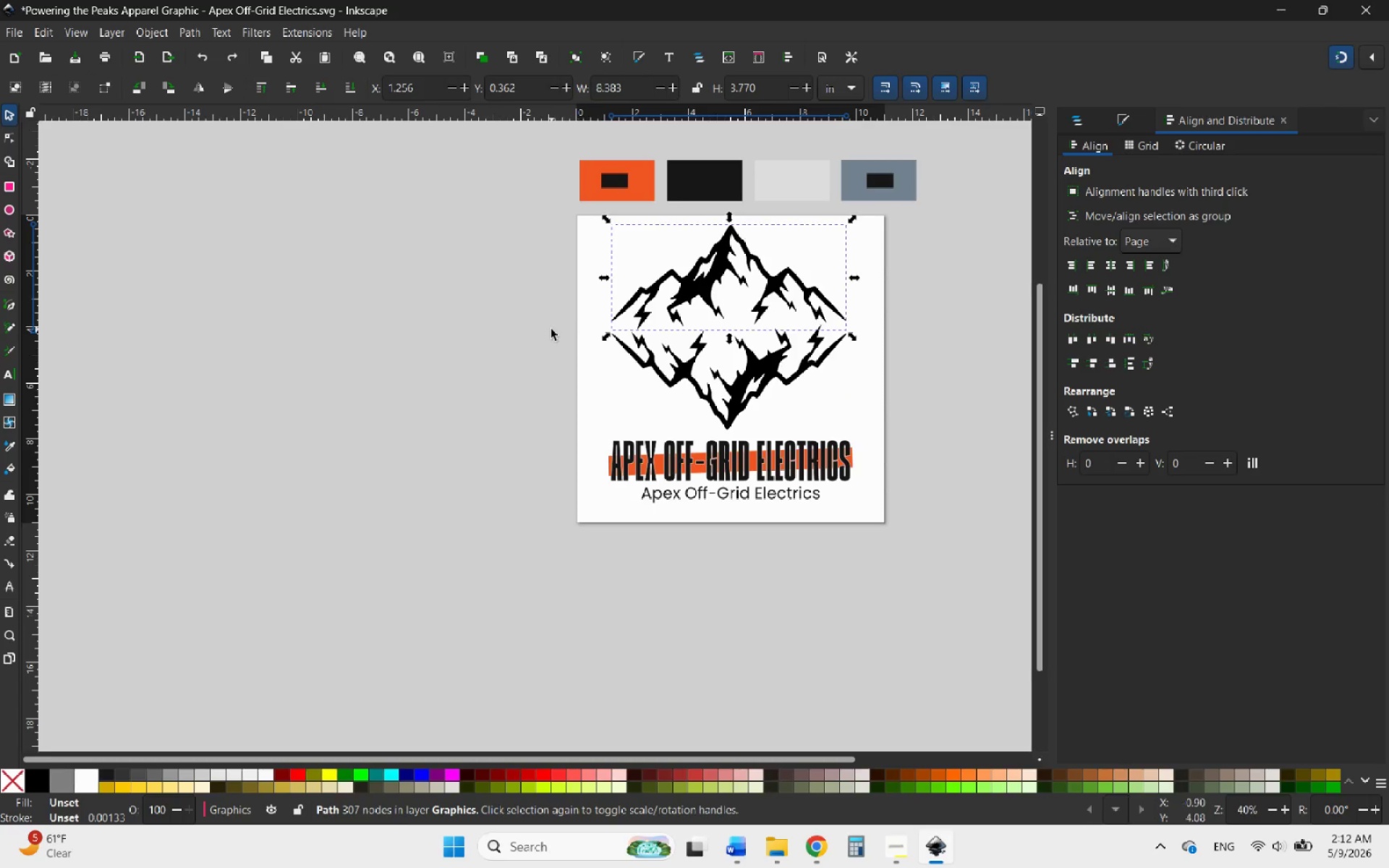 
hold_key(key=AltLeft, duration=0.55)
scroll: coordinate [737, 265], scroll_direction: up, amount: 4.0
 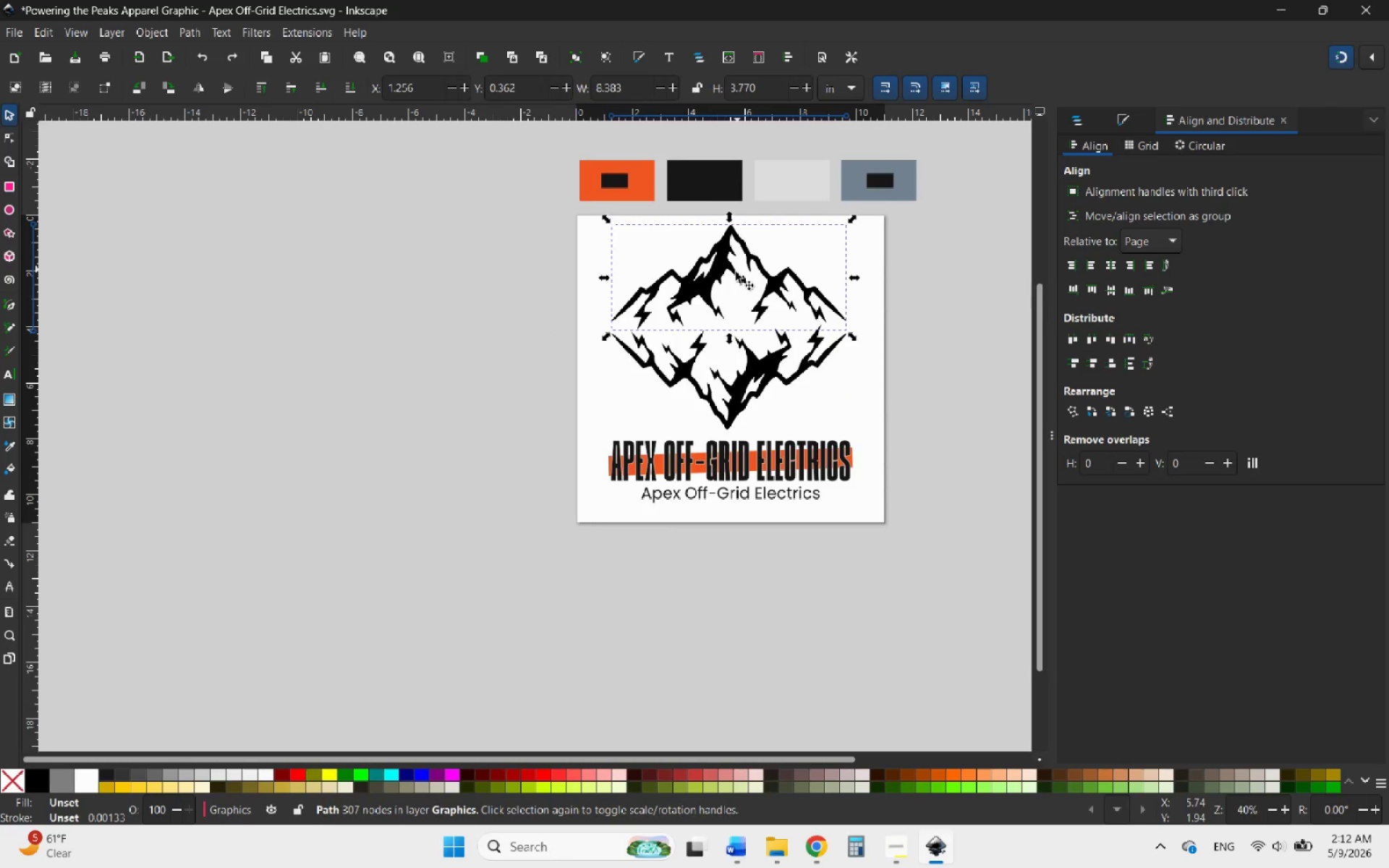 
hold_key(key=ControlLeft, duration=1.8)
scroll: coordinate [731, 281], scroll_direction: none, amount: 0.0
 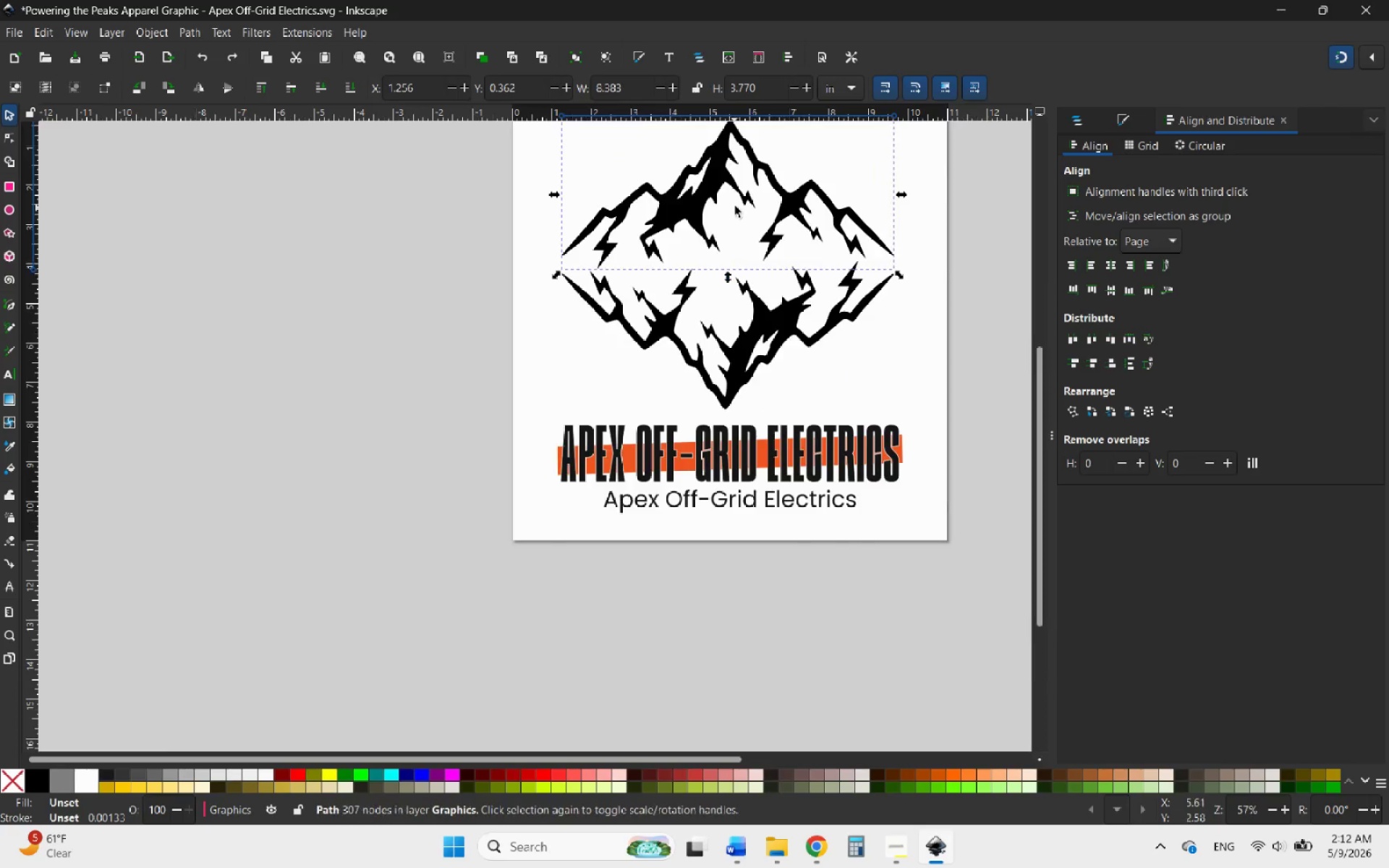 
scroll: coordinate [735, 202], scroll_direction: up, amount: 5.0
 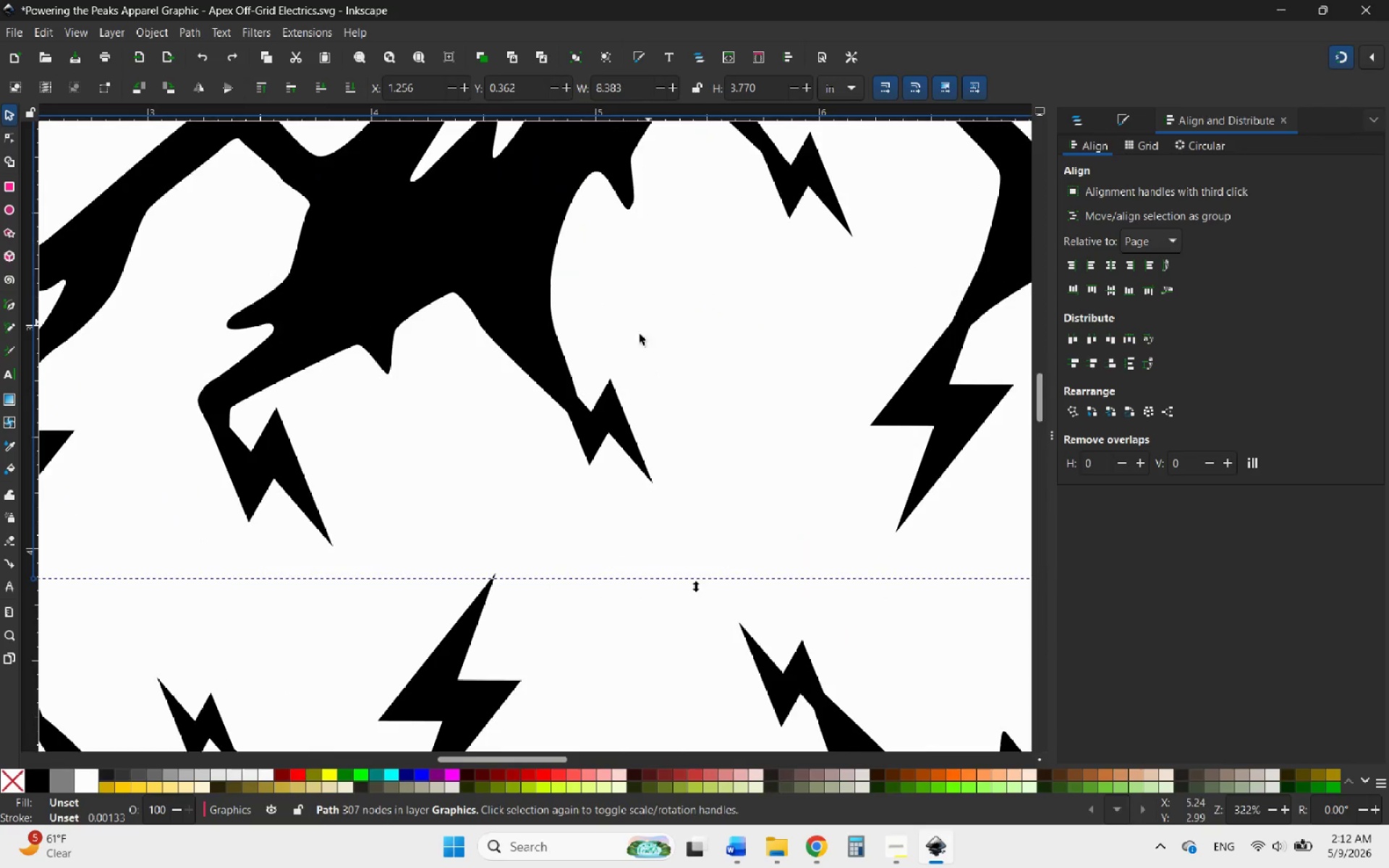 
hold_key(key=ControlLeft, duration=1.08)
scroll: coordinate [579, 292], scroll_direction: down, amount: 2.0
 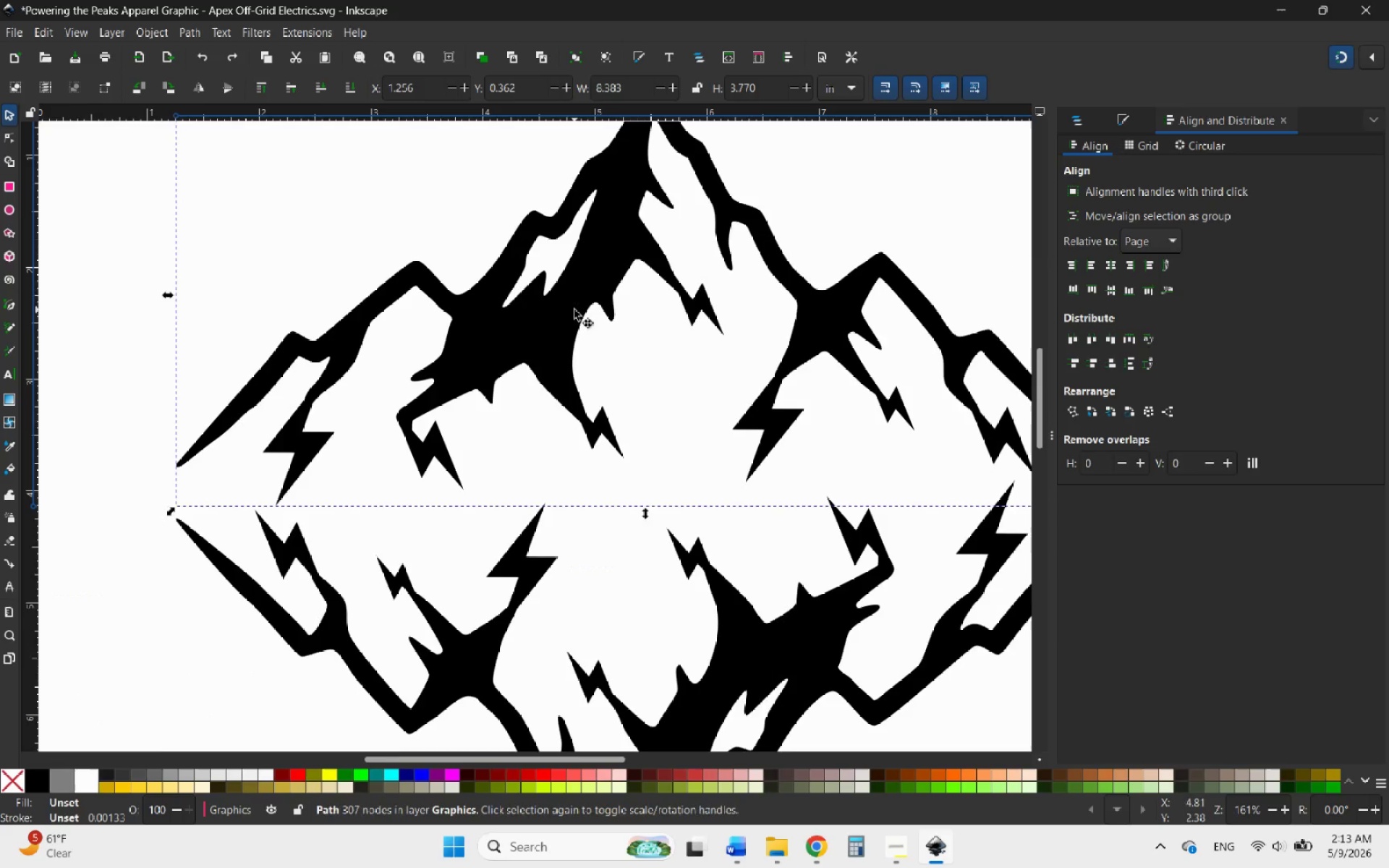 
left_click([574, 310])
 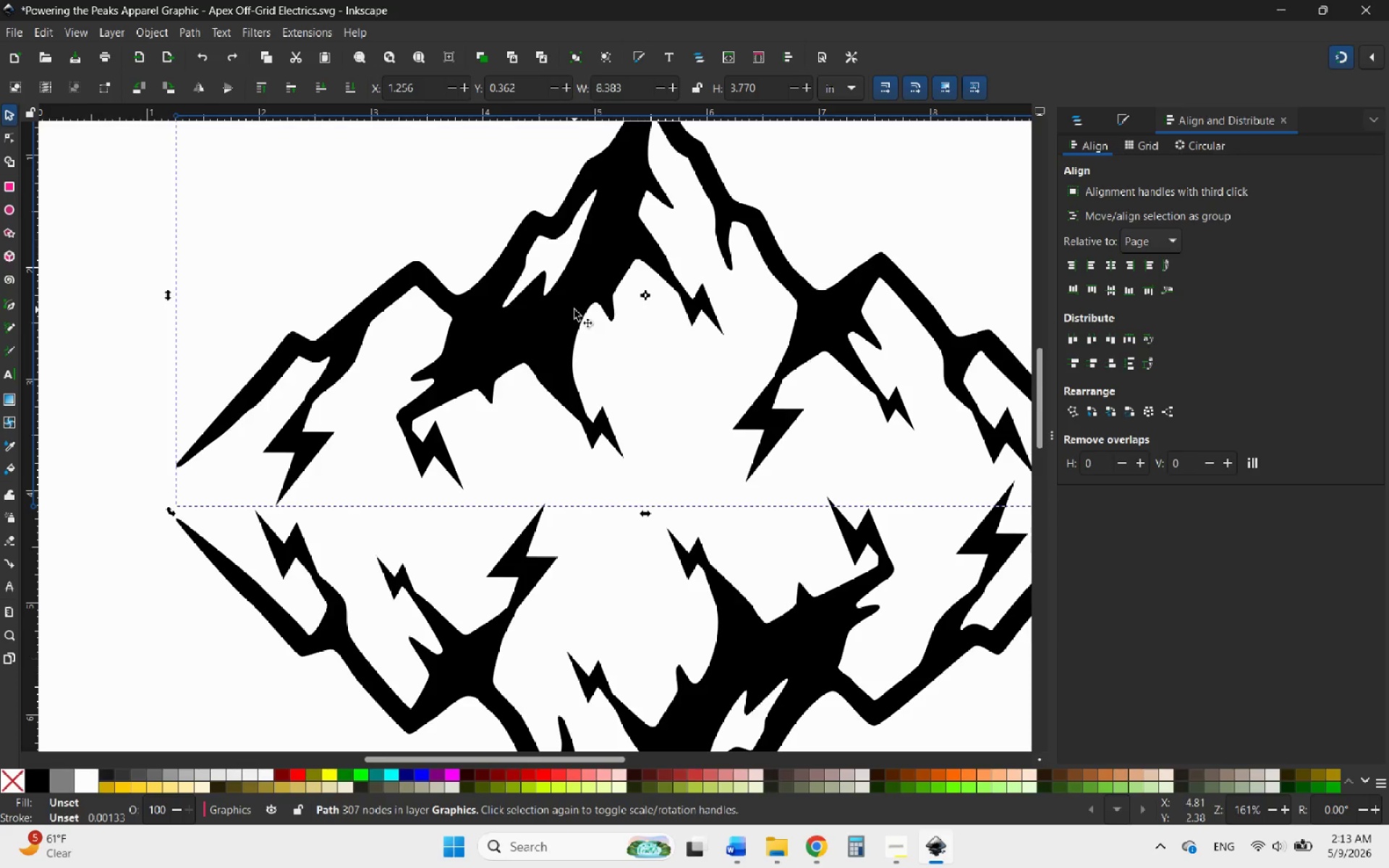 
right_click([574, 310])
 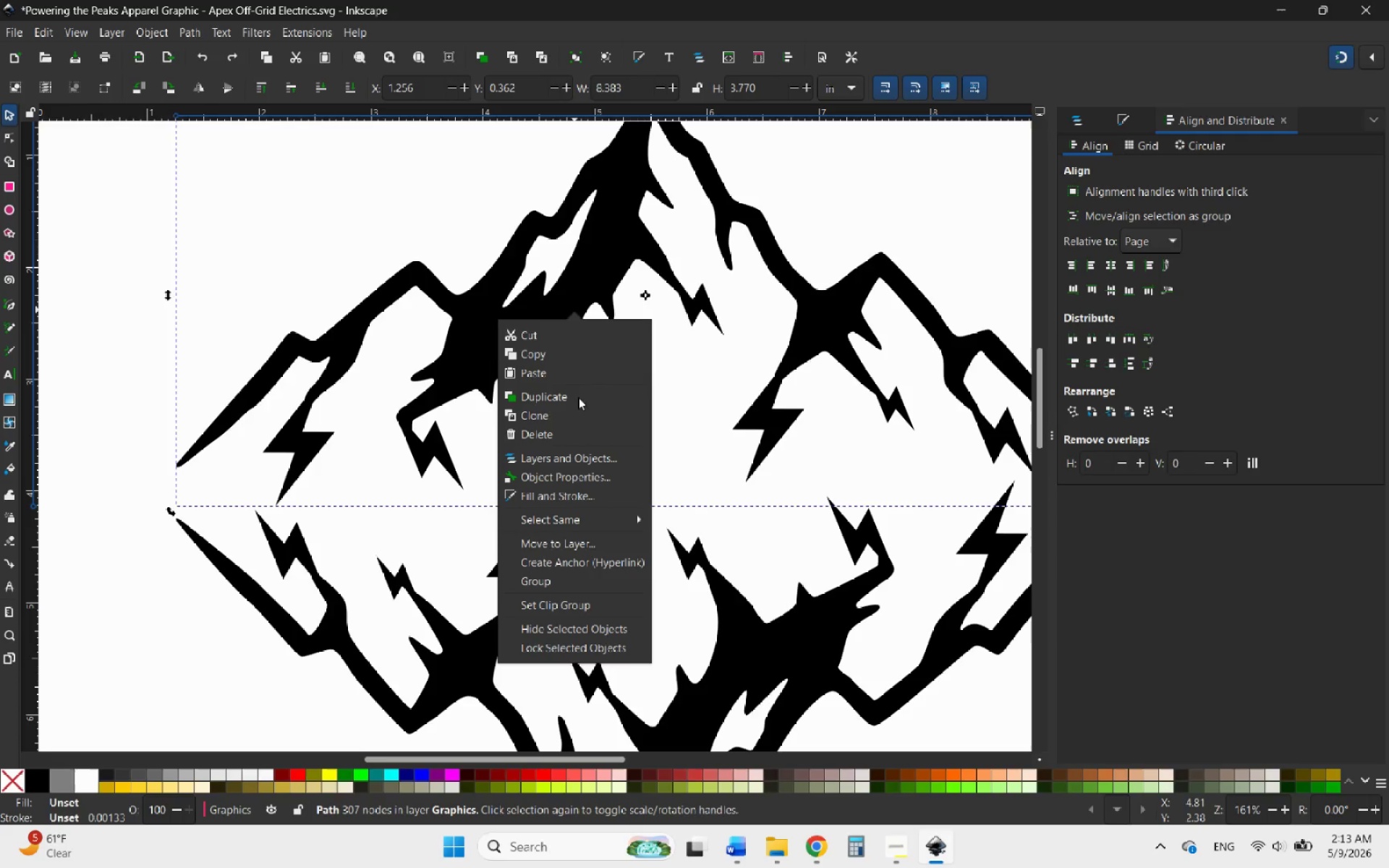 
left_click([573, 398])
 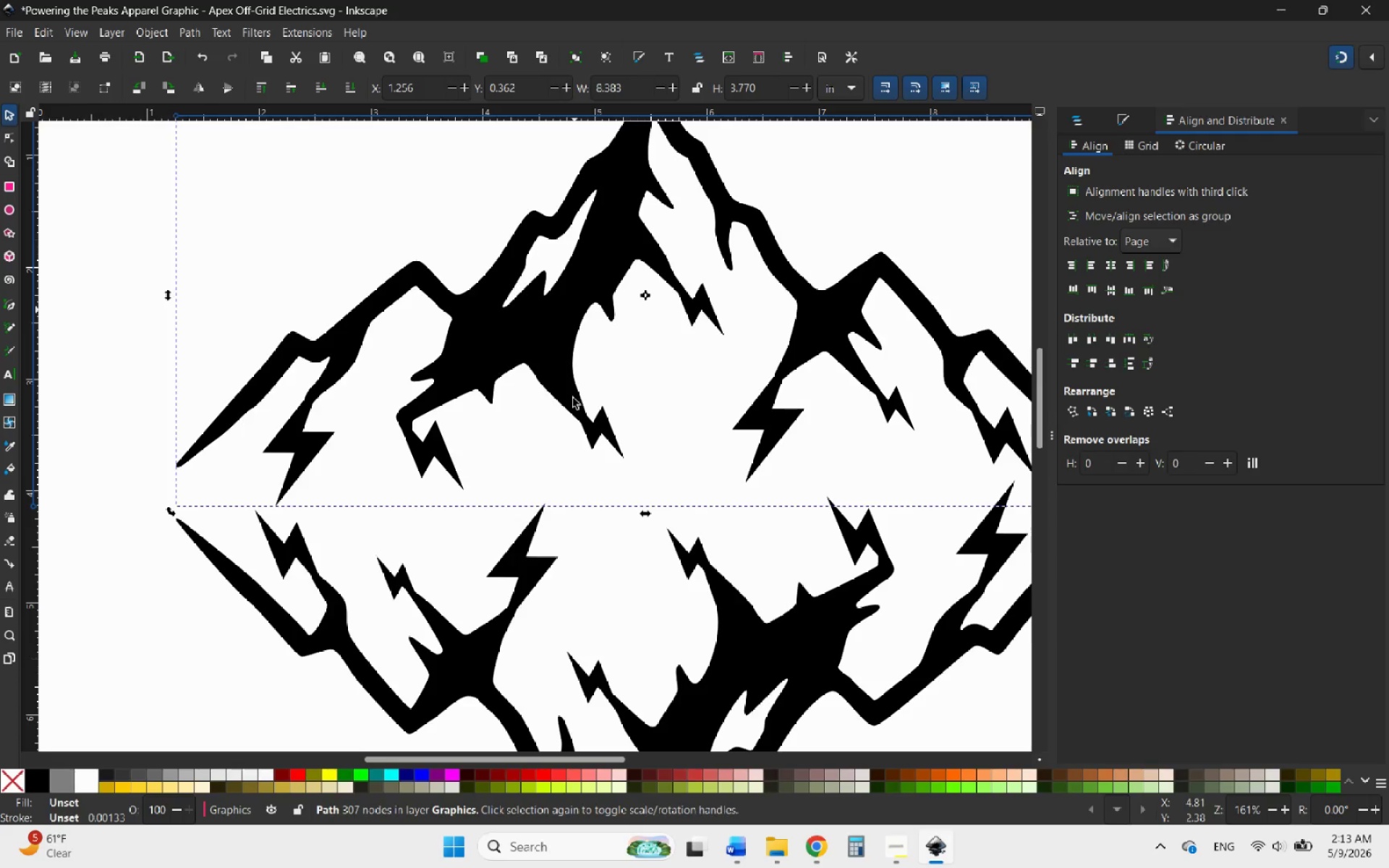 
hold_key(key=ControlLeft, duration=0.64)
scroll: coordinate [520, 367], scroll_direction: up, amount: 2.0
 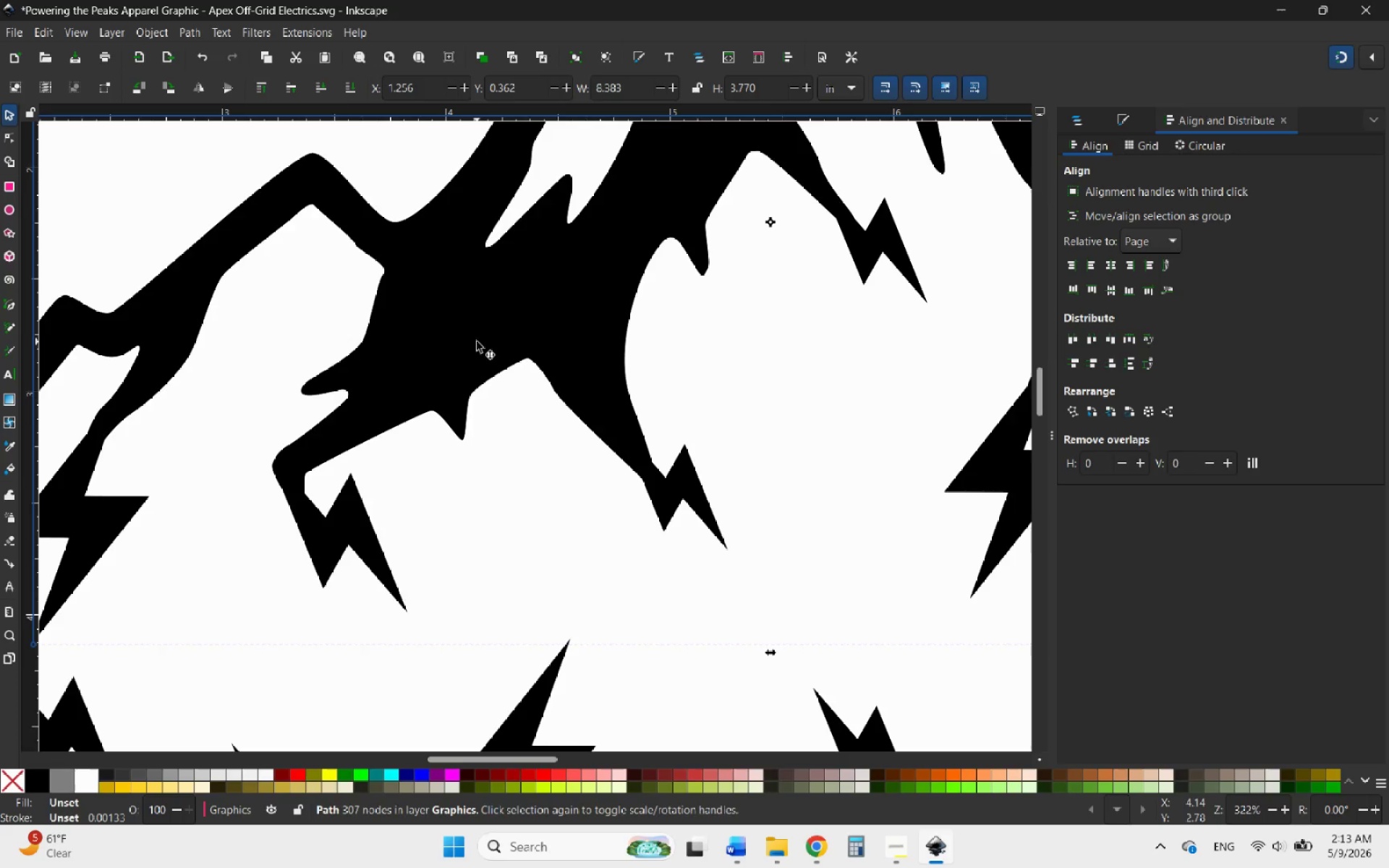 
left_click_drag(start_coordinate=[477, 341], to_coordinate=[496, 337])
 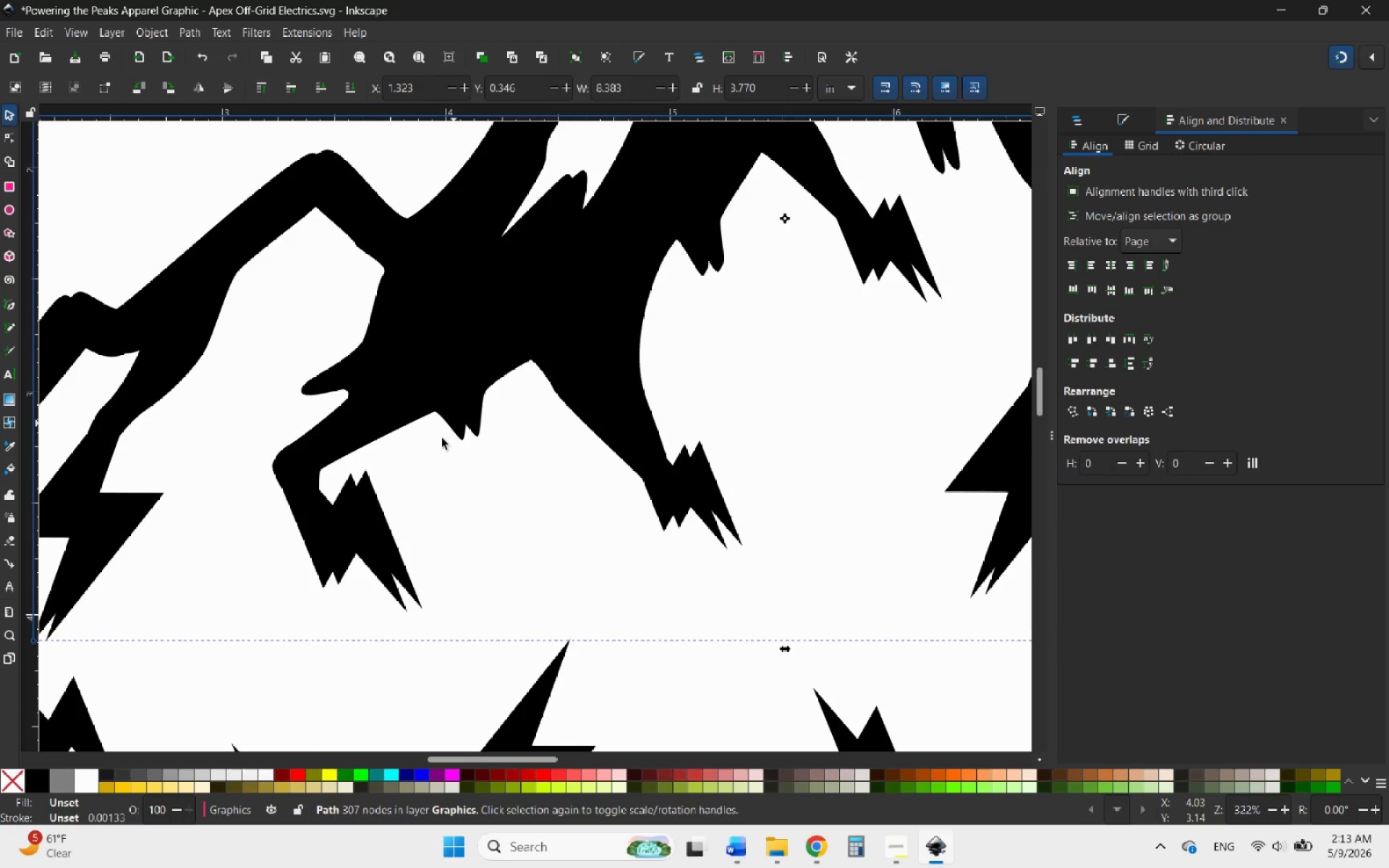 
hold_key(key=ControlLeft, duration=0.73)
scroll: coordinate [380, 506], scroll_direction: up, amount: 2.0
 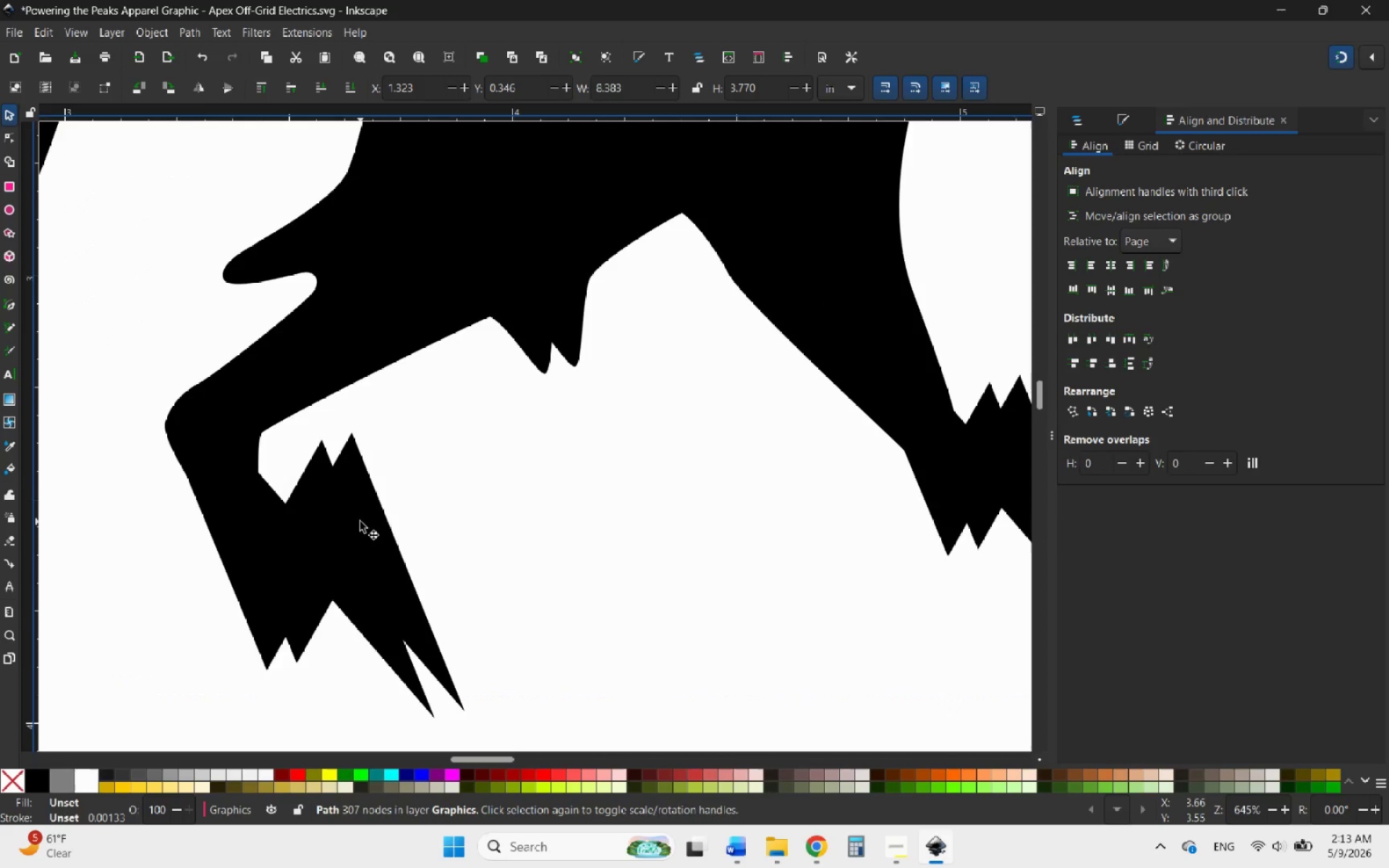 
left_click_drag(start_coordinate=[359, 519], to_coordinate=[357, 508])
 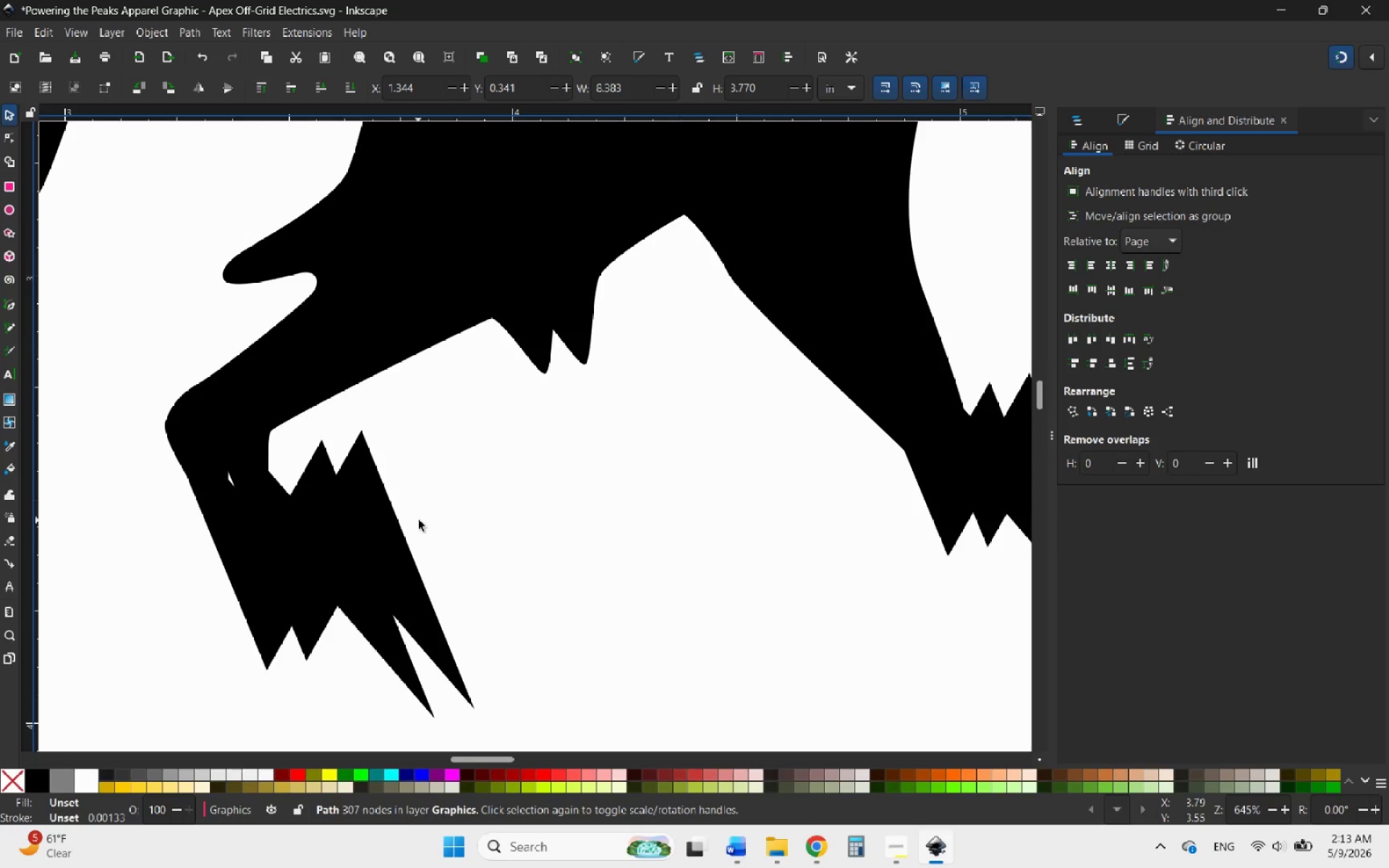 
hold_key(key=ControlLeft, duration=1.19)
scroll: coordinate [431, 542], scroll_direction: down, amount: 8.0
 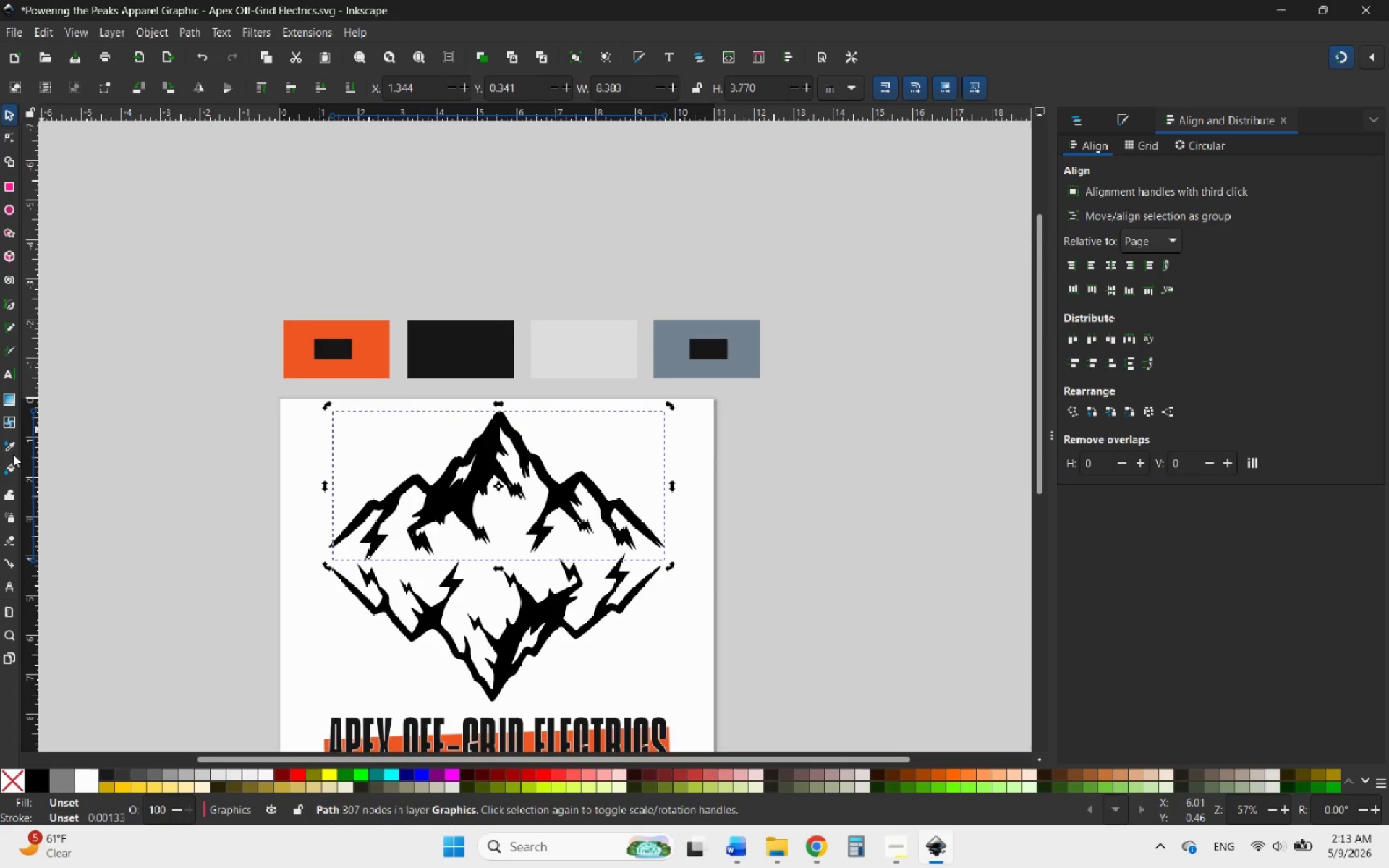 
left_click([11, 448])
 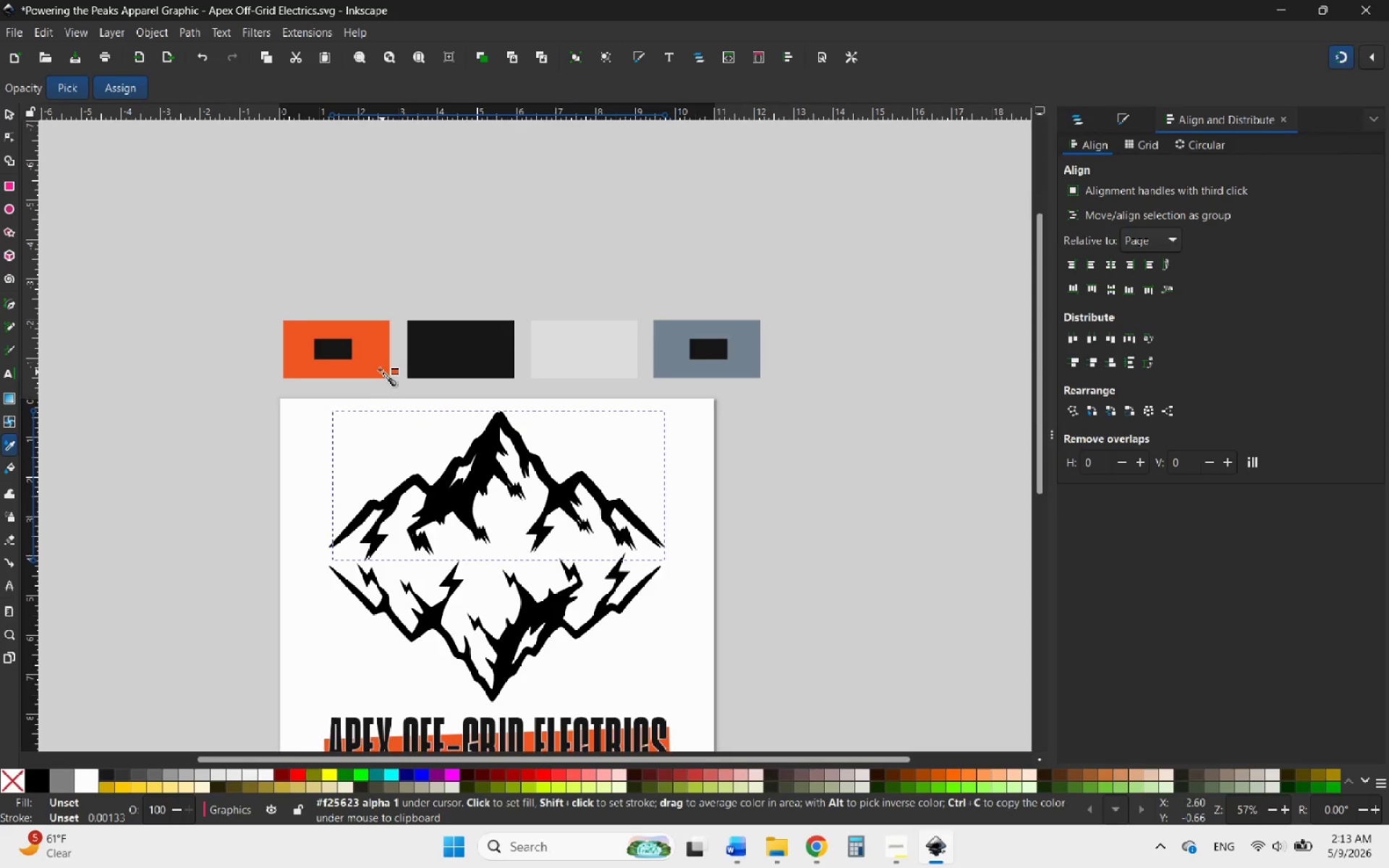 
left_click([372, 363])
 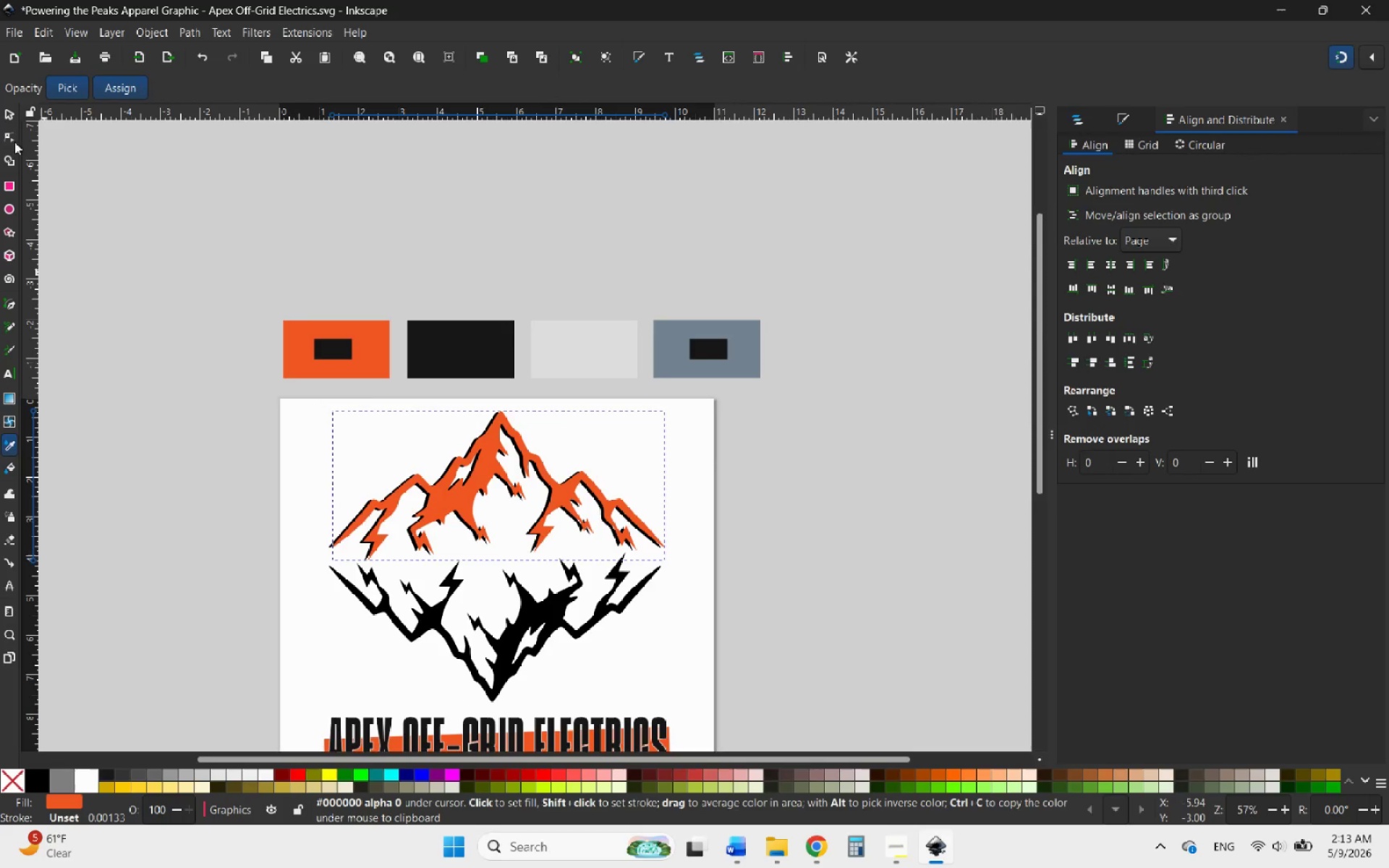 
left_click([9, 117])
 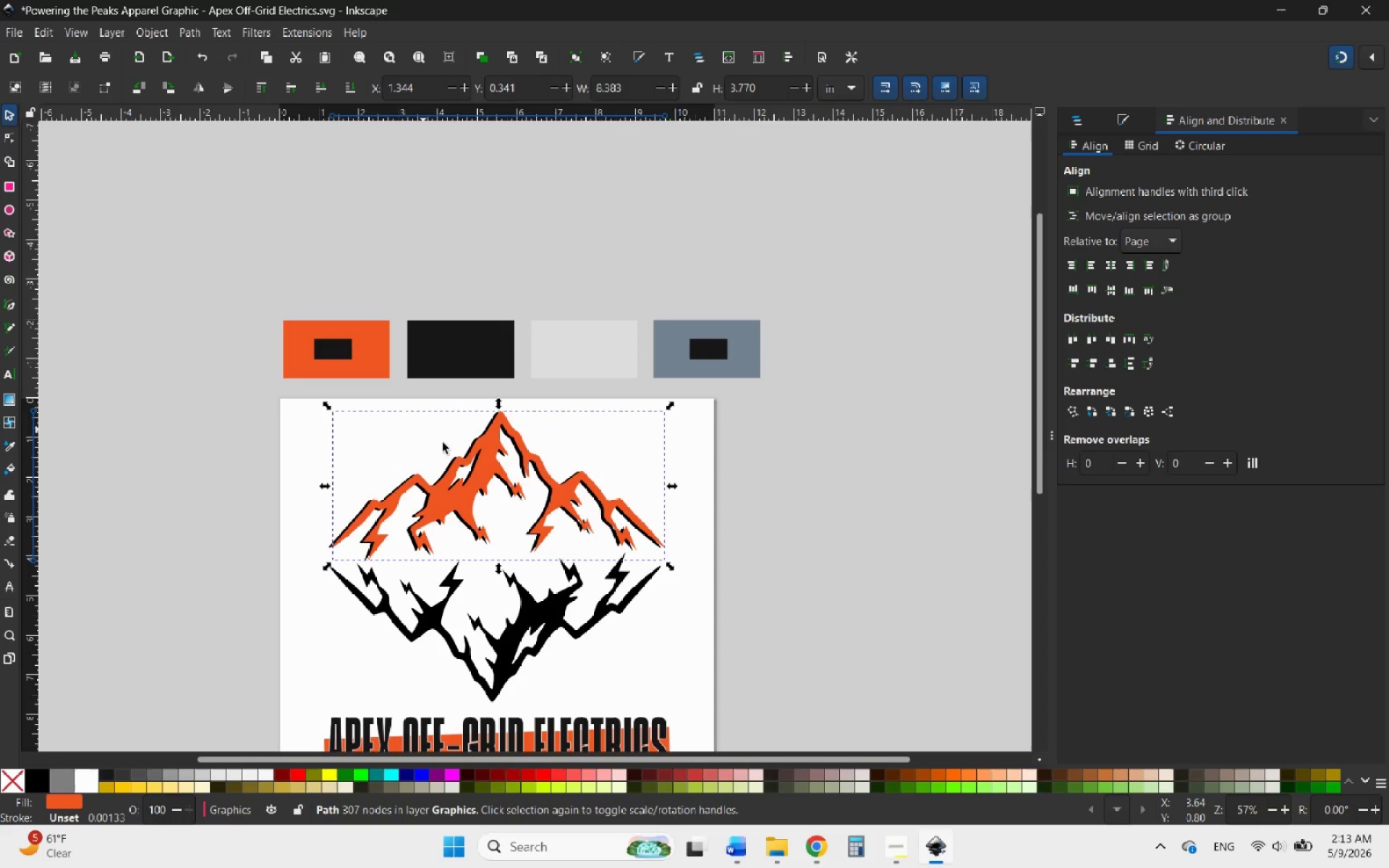 
hold_key(key=ControlLeft, duration=1.41)
scroll: coordinate [422, 543], scroll_direction: up, amount: 6.0
 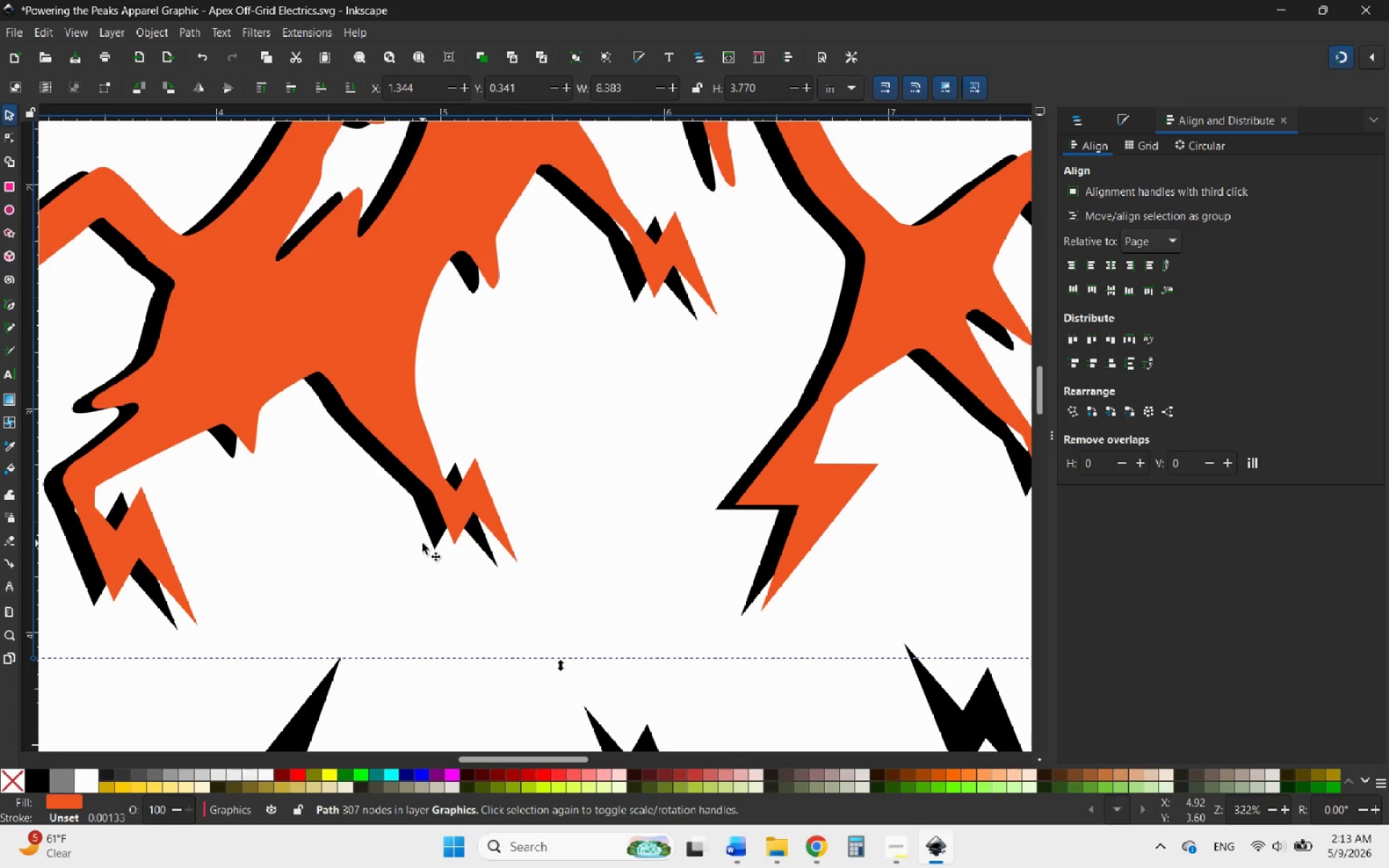 
key(ArrowLeft)
 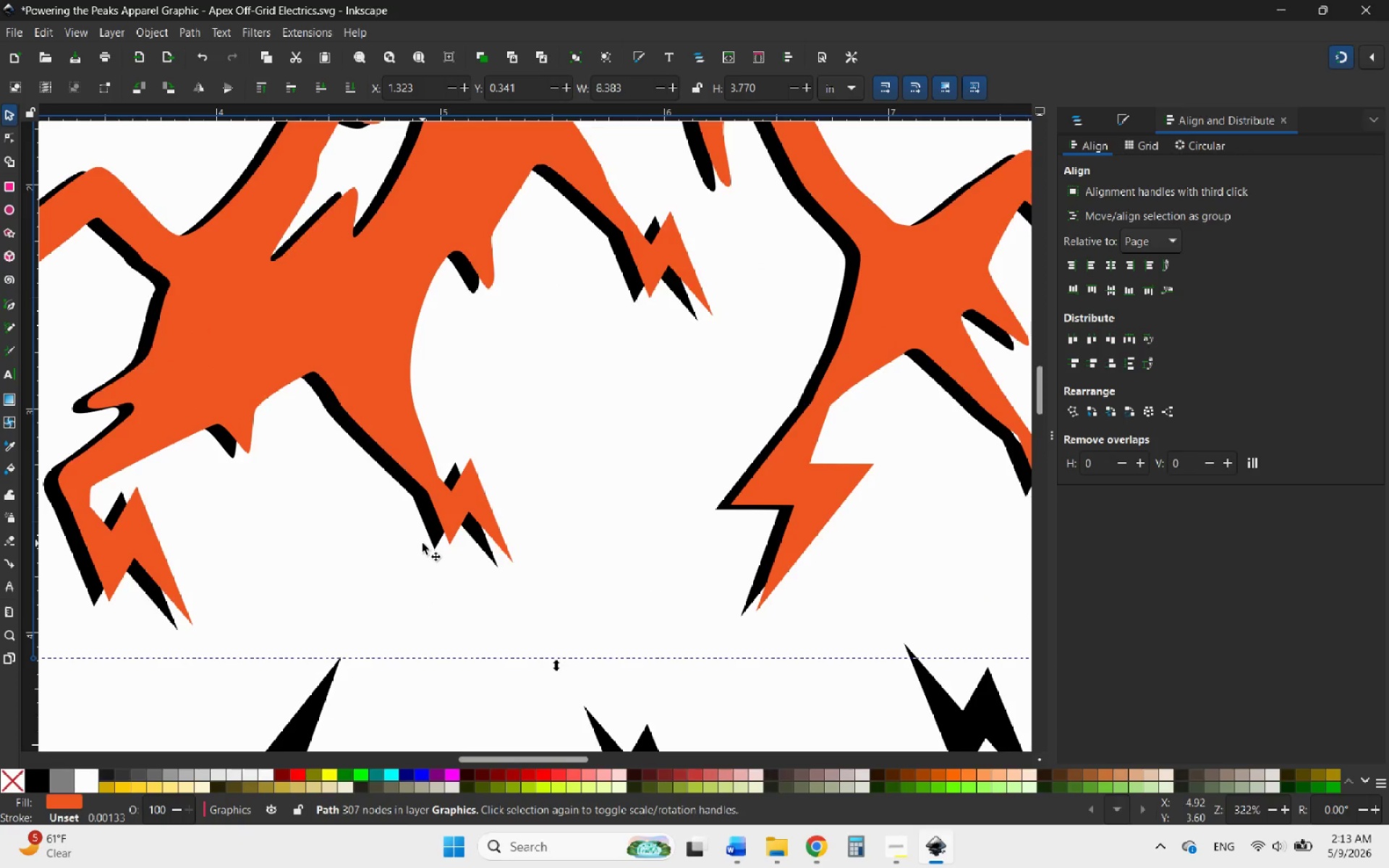 
key(ArrowLeft)
 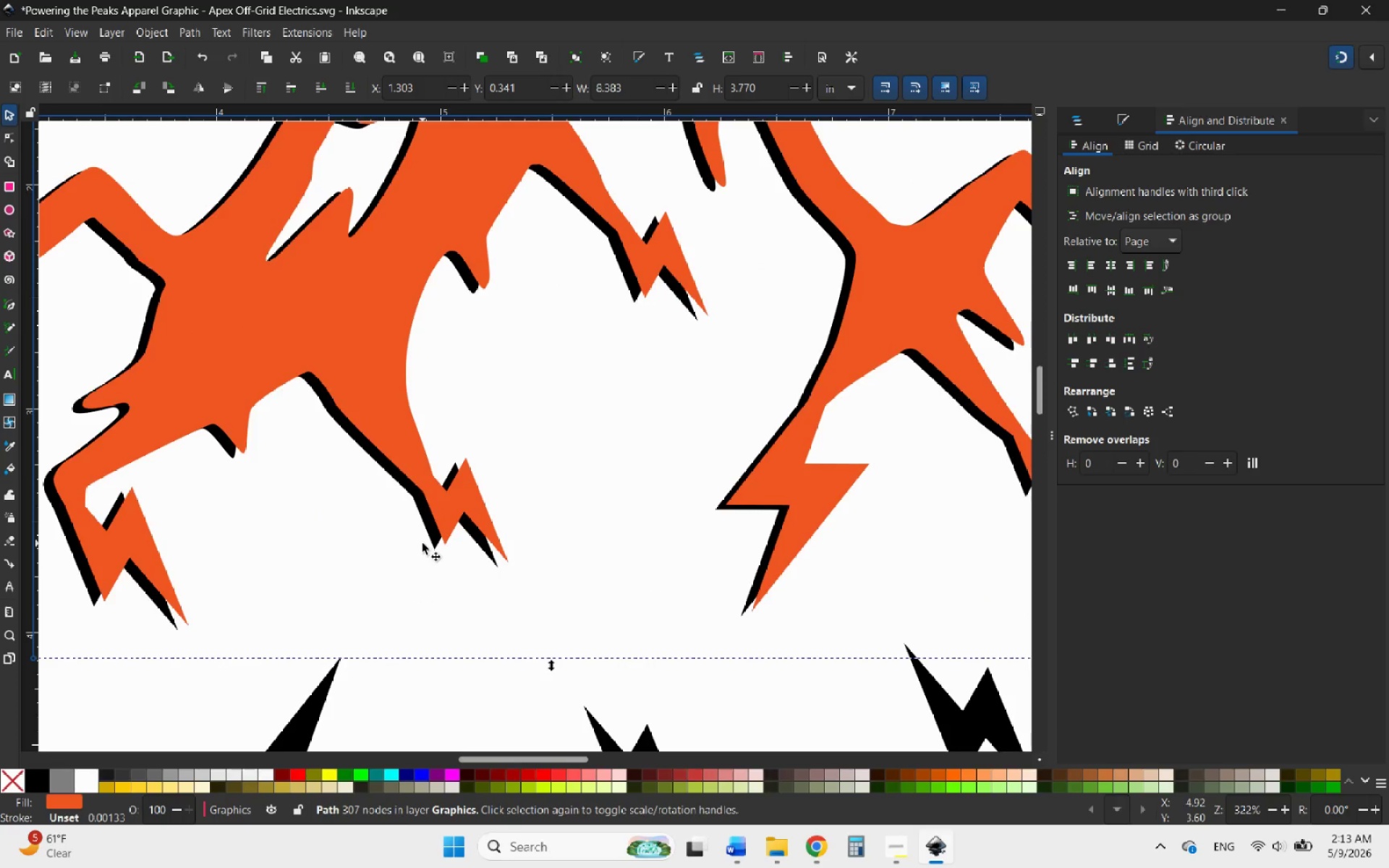 
wait(5.12)
 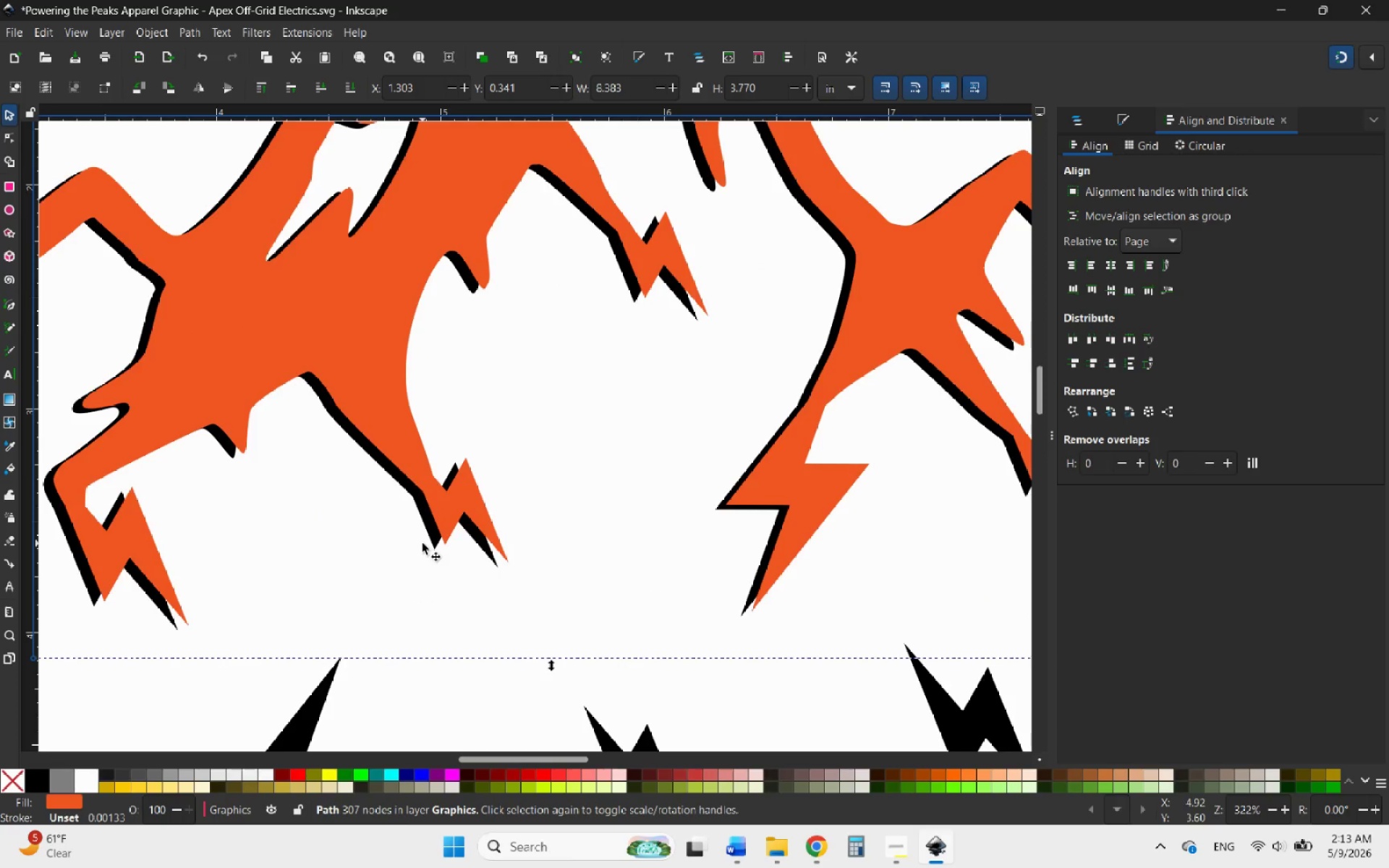 
hold_key(key=ControlLeft, duration=9.48)
scroll: coordinate [587, 545], scroll_direction: down, amount: 4.0
 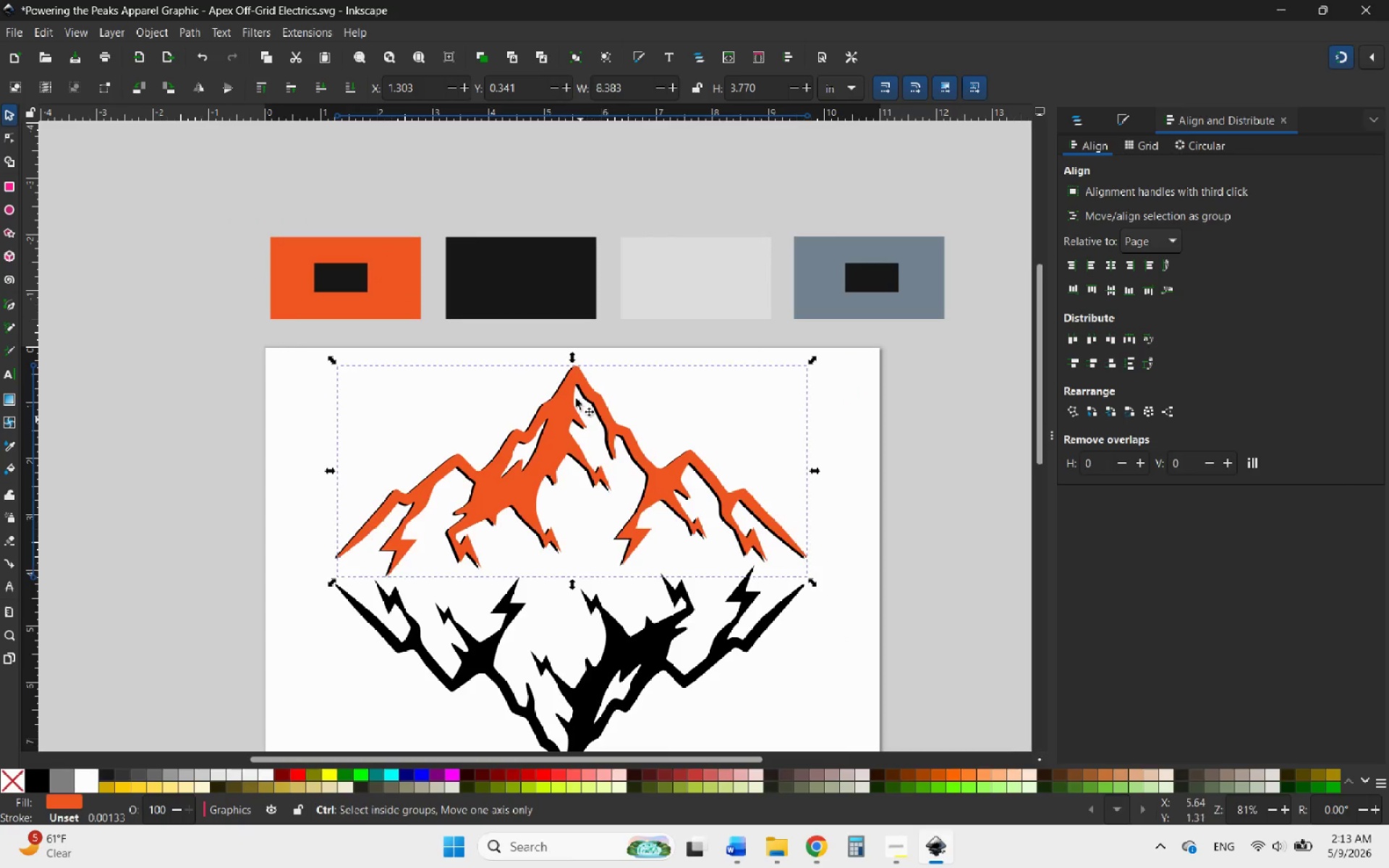 
scroll: coordinate [574, 393], scroll_direction: up, amount: 5.0
 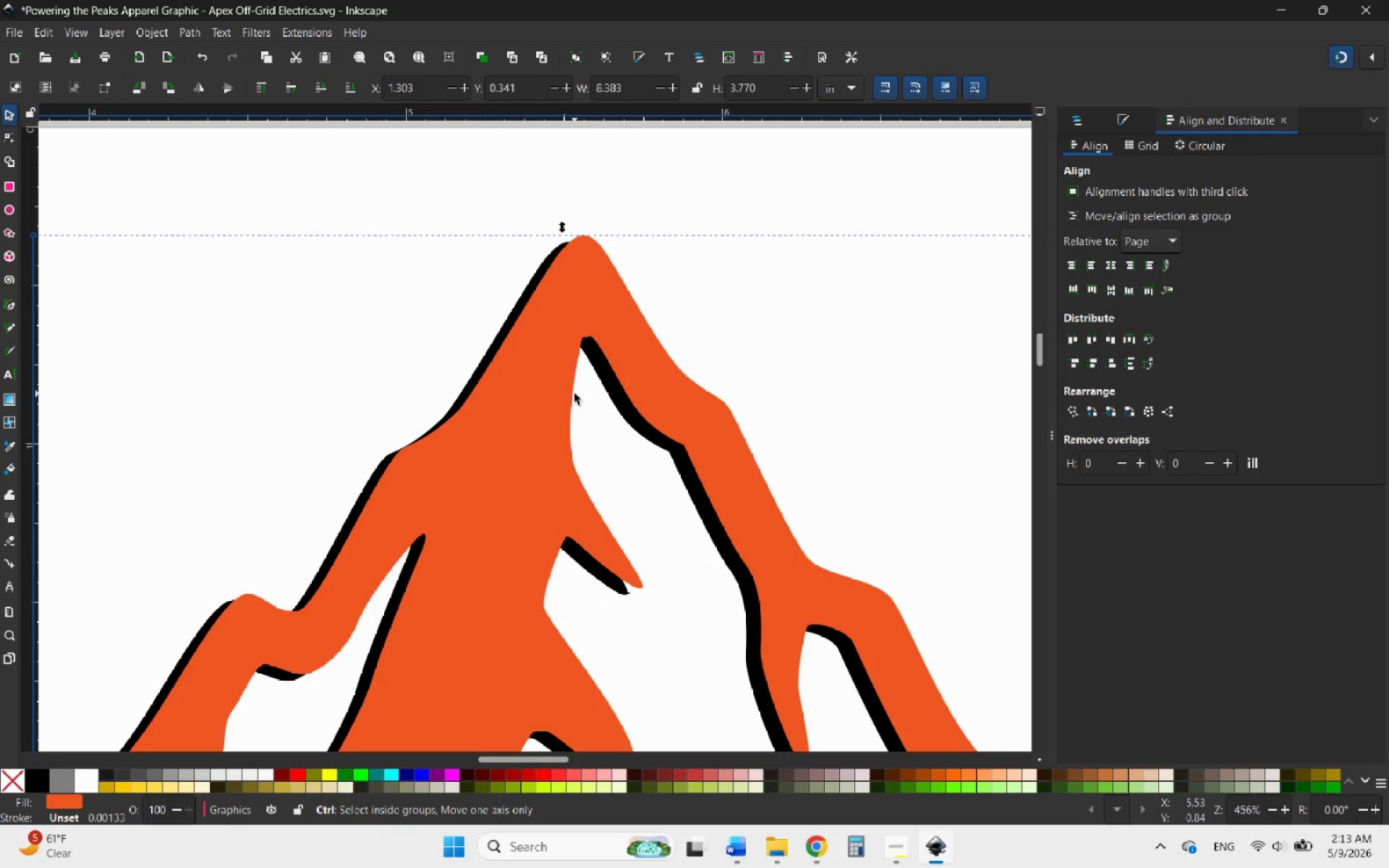 
scroll: coordinate [574, 415], scroll_direction: down, amount: 5.0
 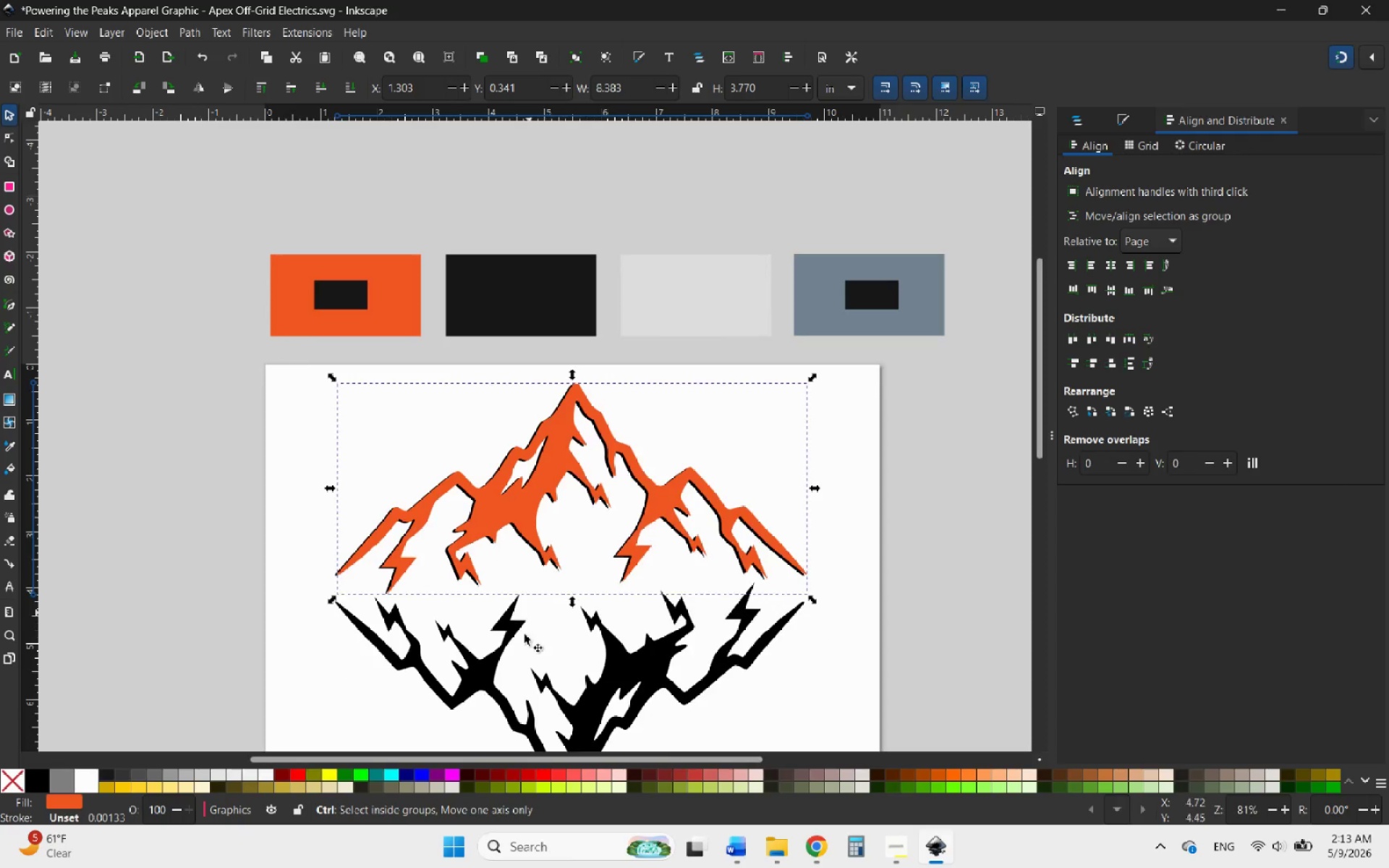 
scroll: coordinate [507, 678], scroll_direction: none, amount: 0.0
 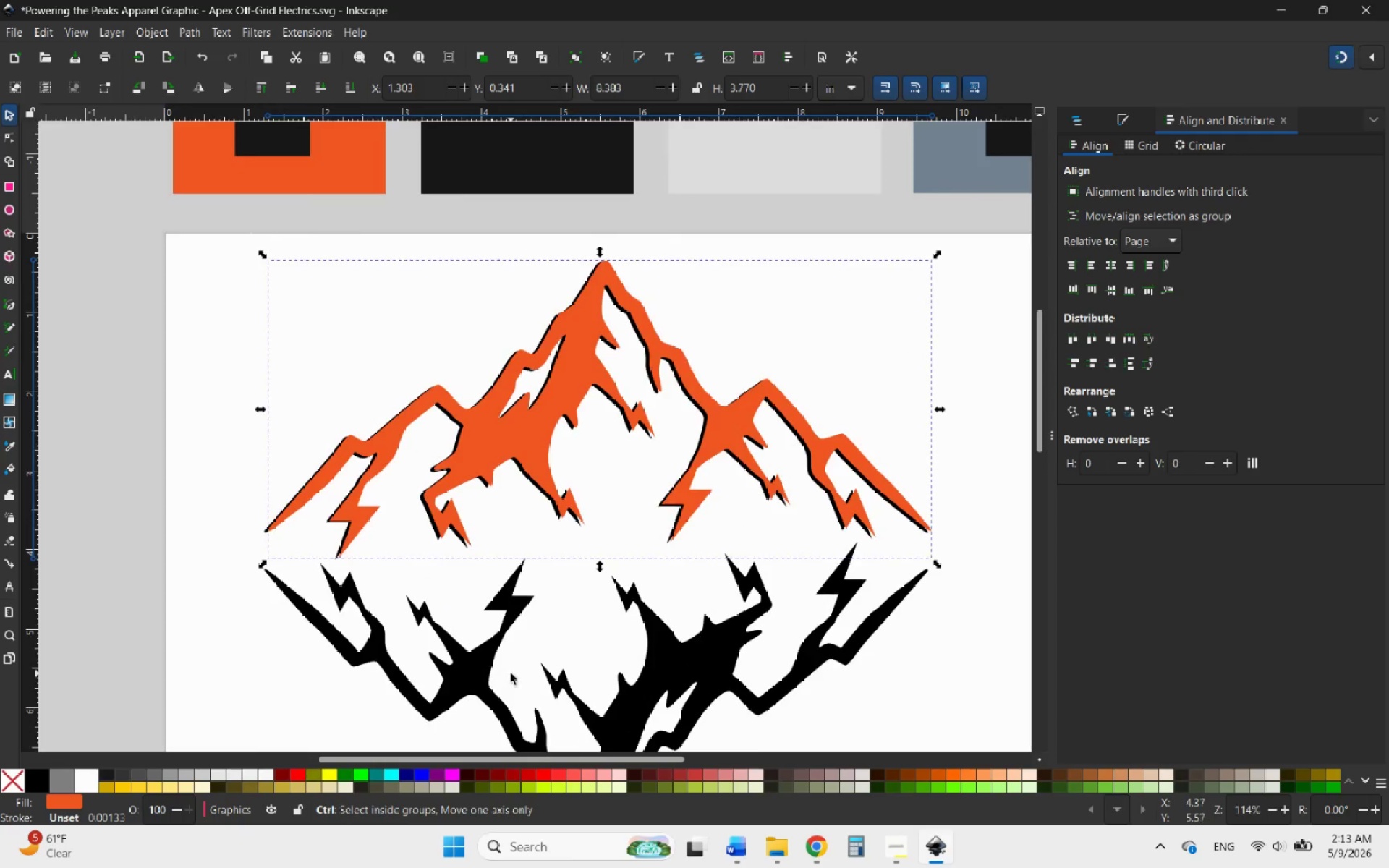 
scroll: coordinate [414, 454], scroll_direction: up, amount: 4.0
 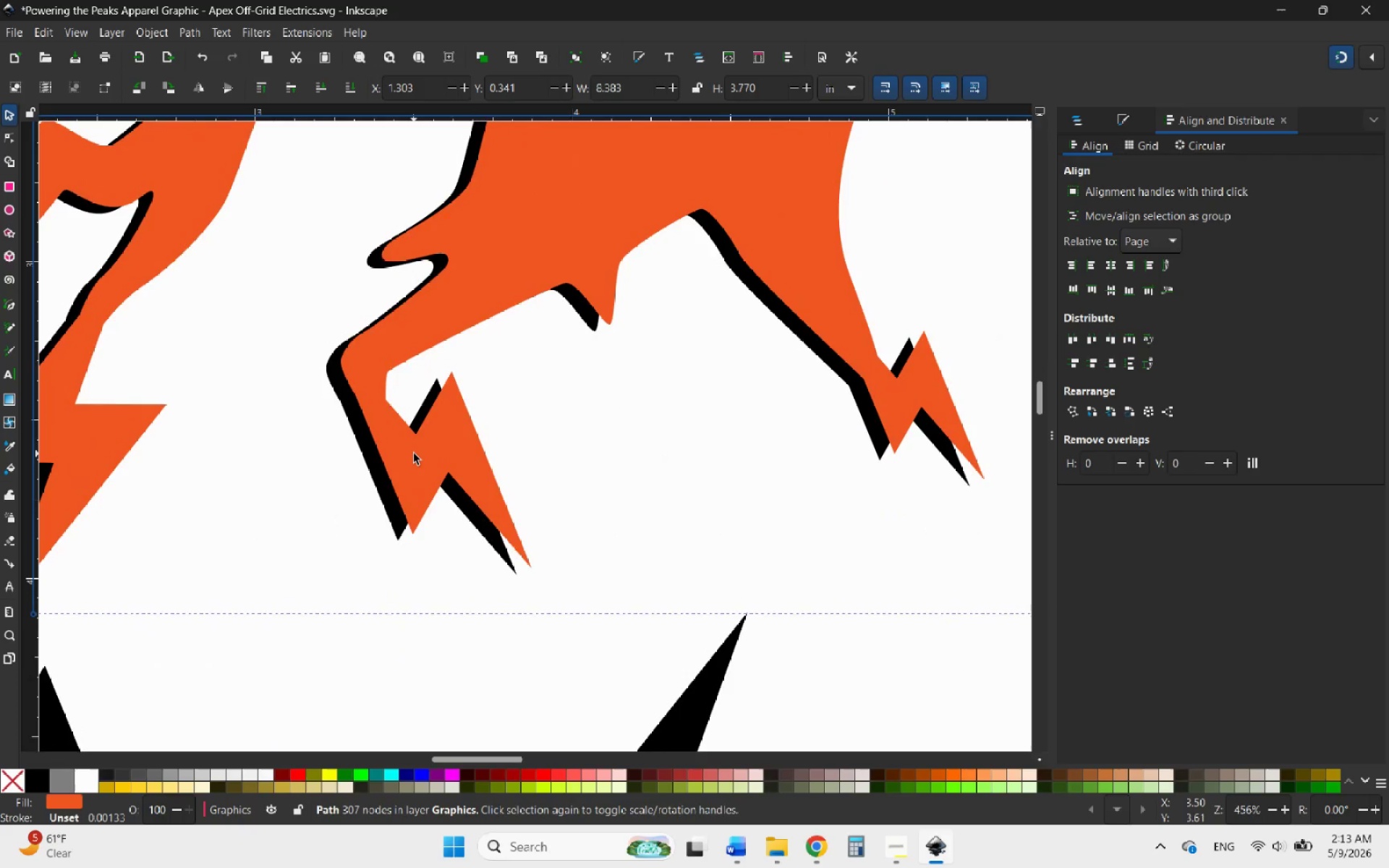 
key(ArrowDown)
 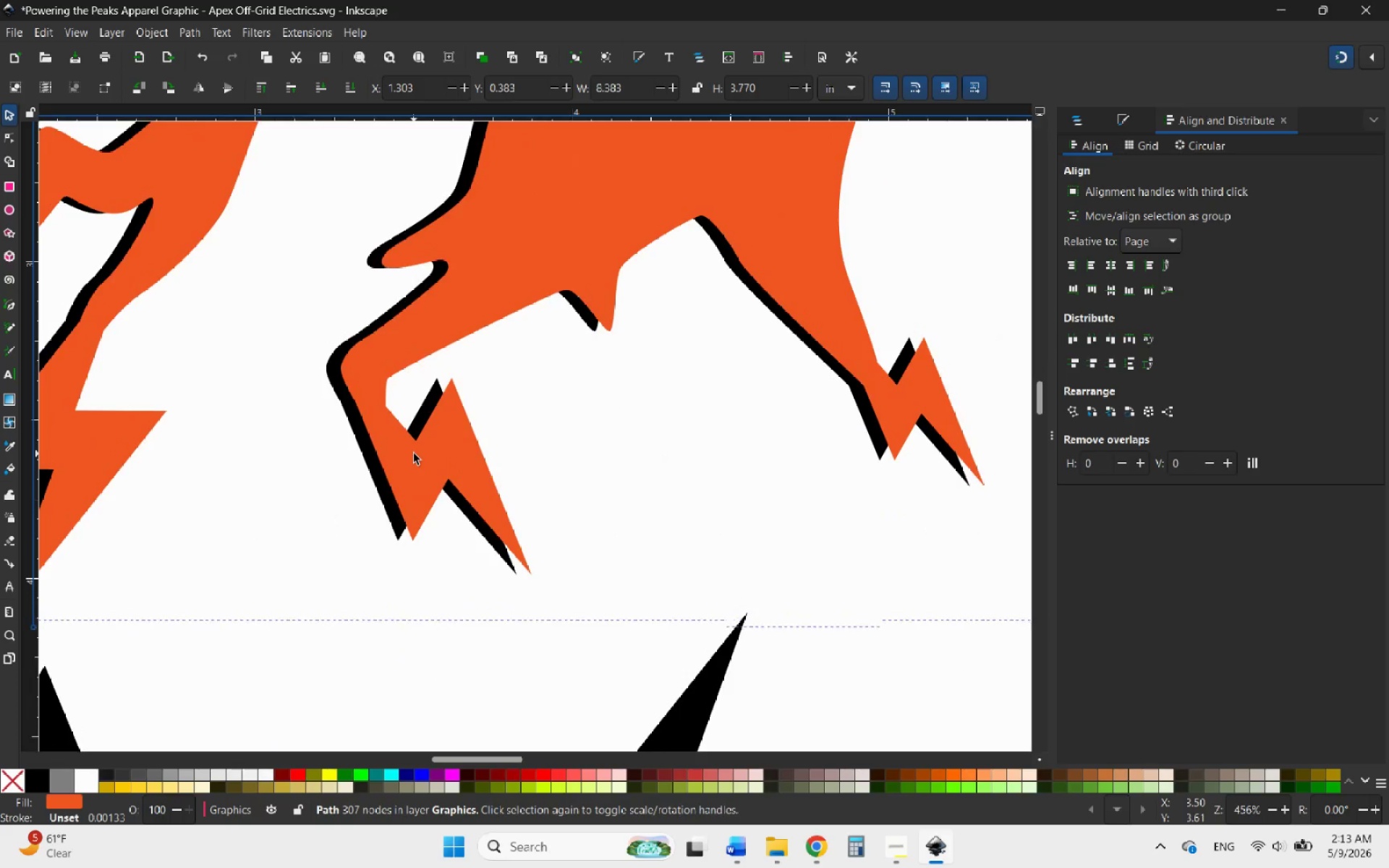 
key(ArrowDown)
 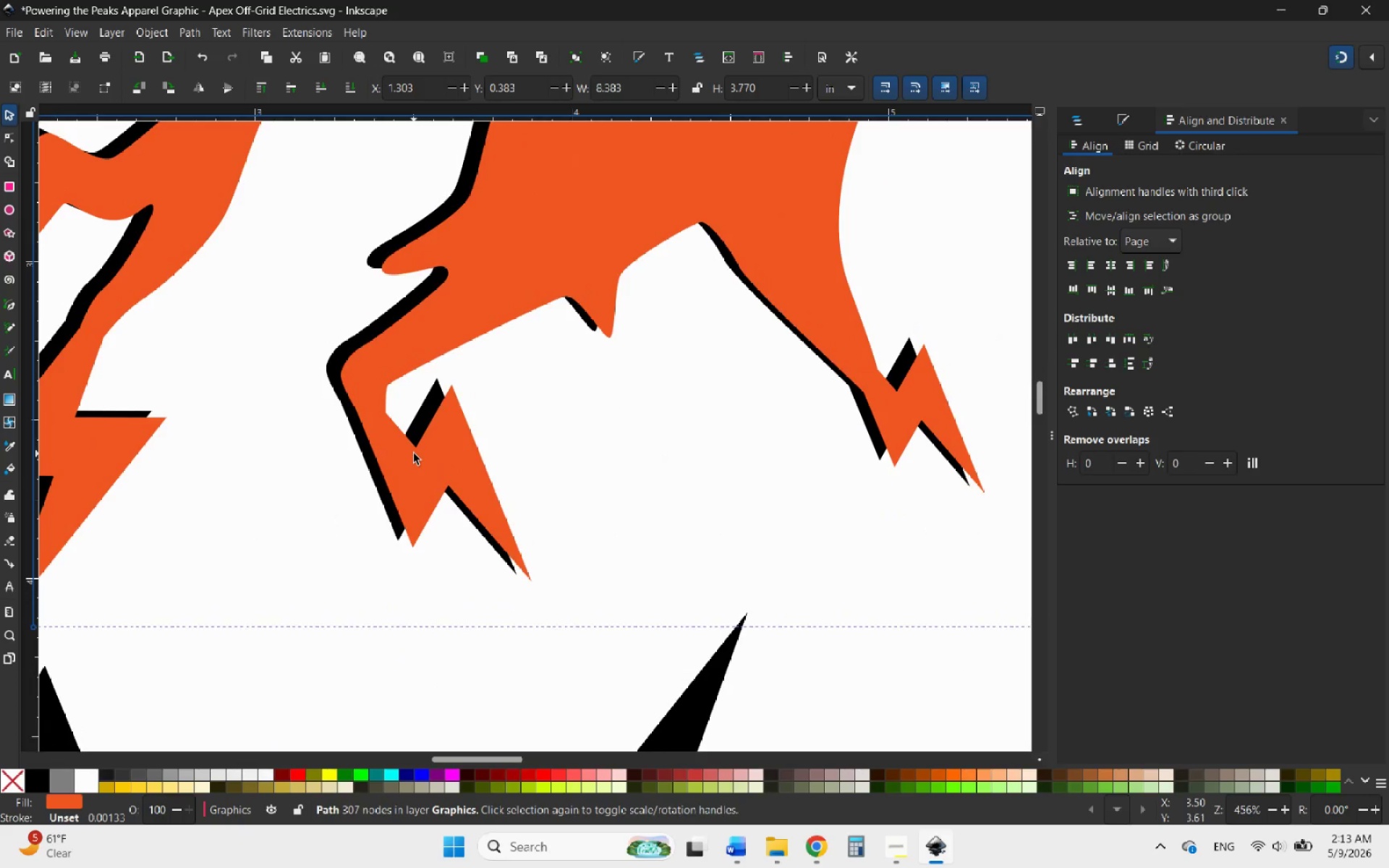 
hold_key(key=ControlLeft, duration=2.34)
scroll: coordinate [456, 506], scroll_direction: down, amount: 6.0
 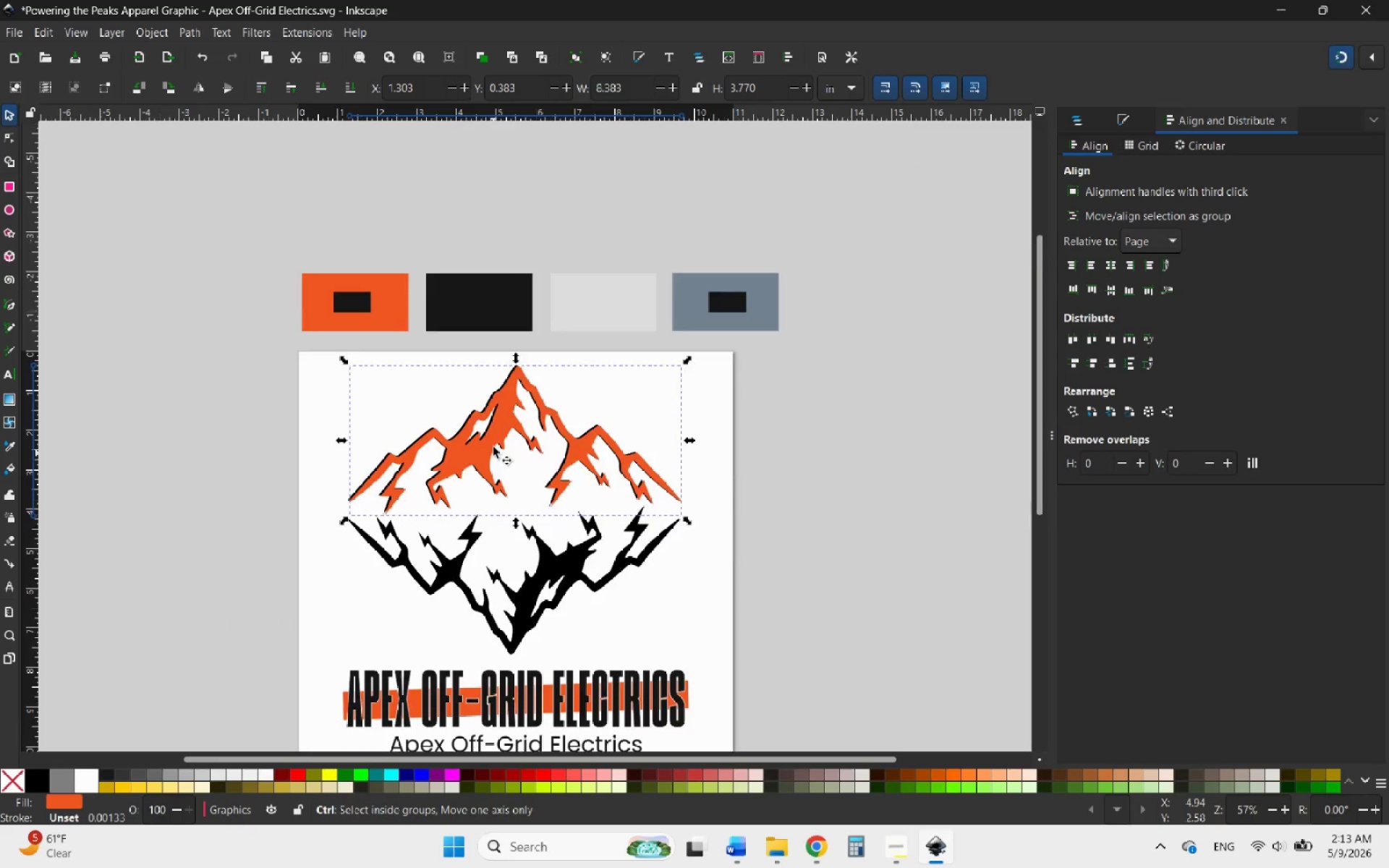 
scroll: coordinate [498, 413], scroll_direction: up, amount: 4.0
 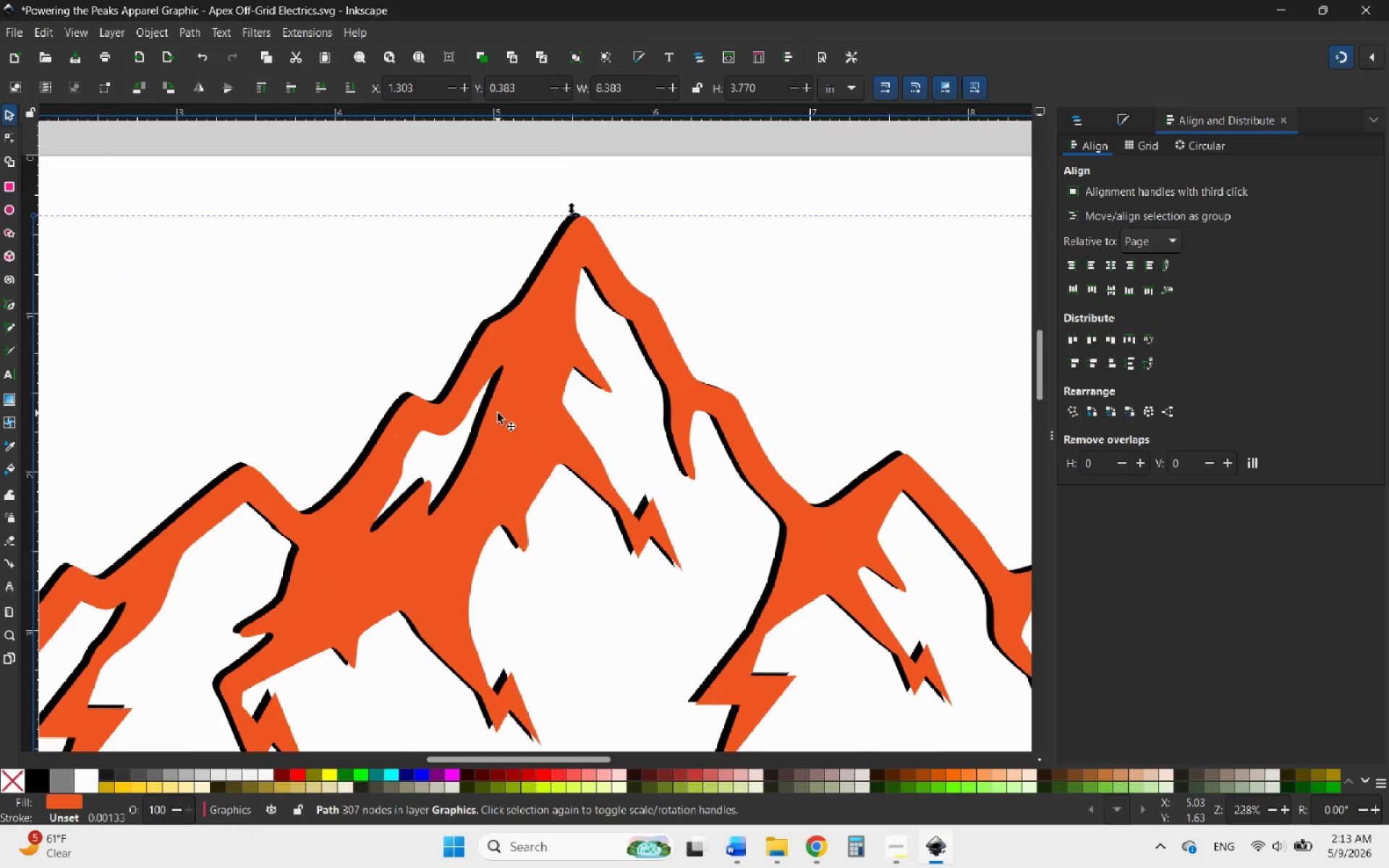 
hold_key(key=ControlLeft, duration=0.75)
scroll: coordinate [566, 223], scroll_direction: up, amount: 3.0
 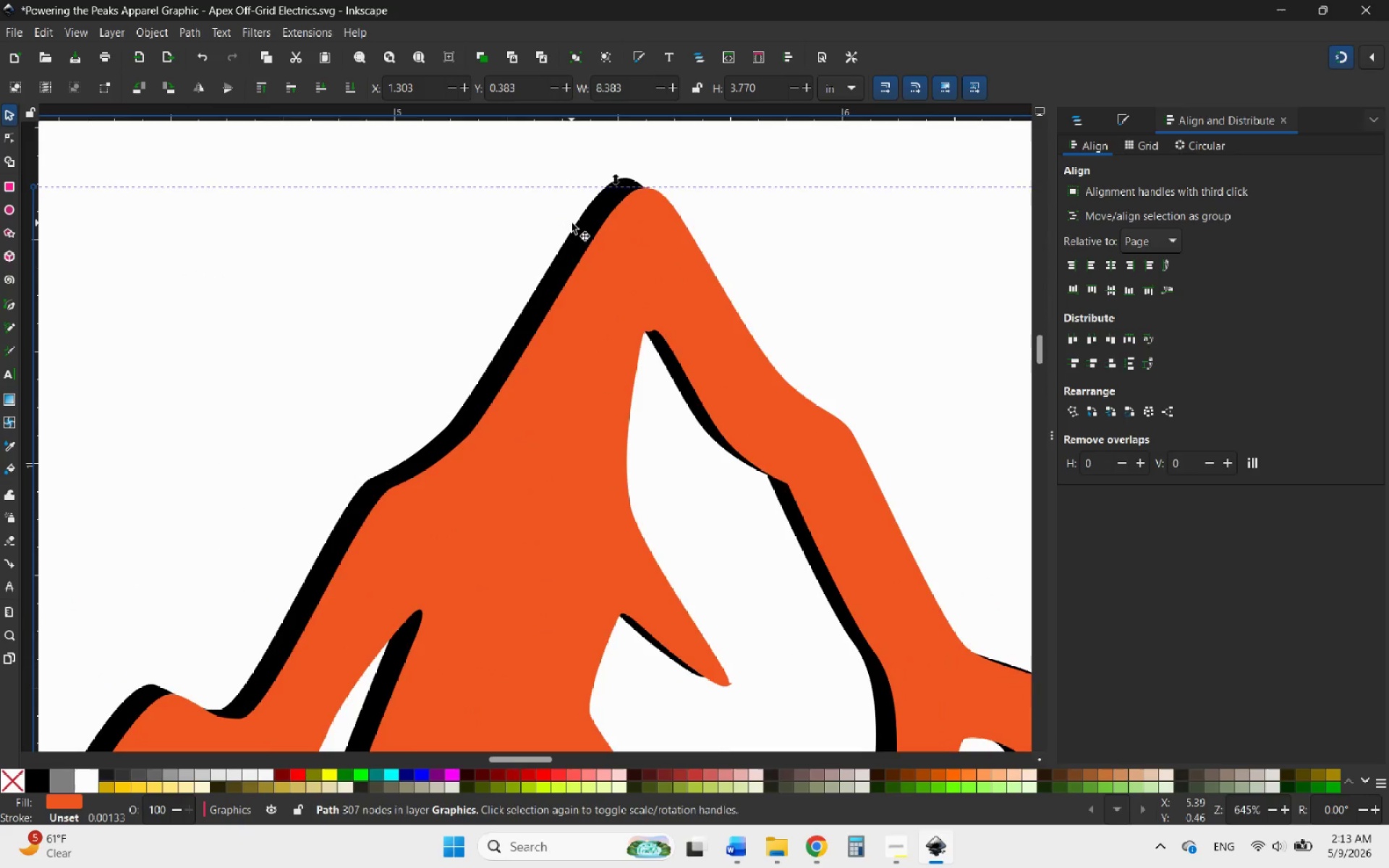 
key(ArrowUp)
 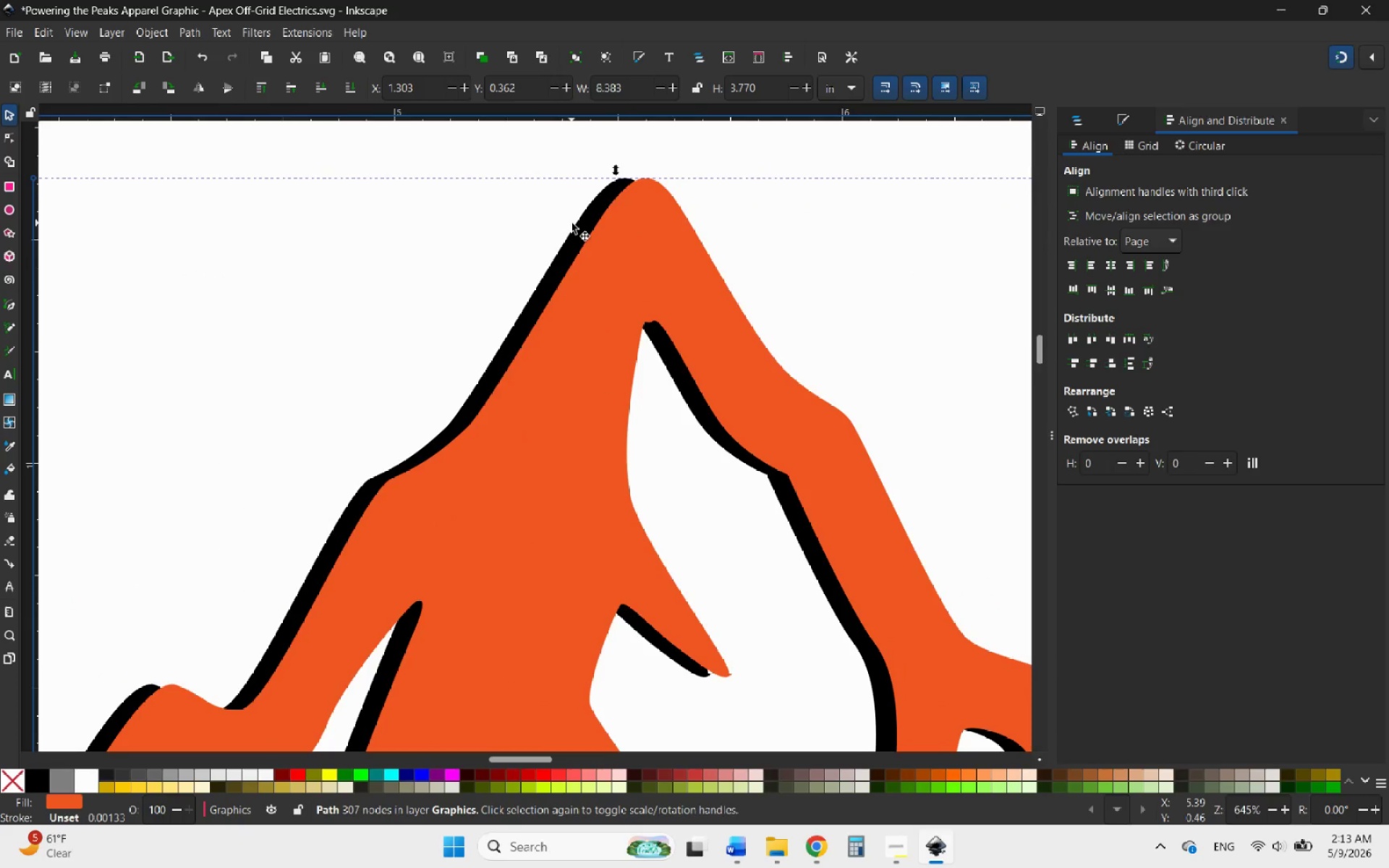 
hold_key(key=ControlLeft, duration=3.53)
scroll: coordinate [514, 431], scroll_direction: down, amount: 7.0
 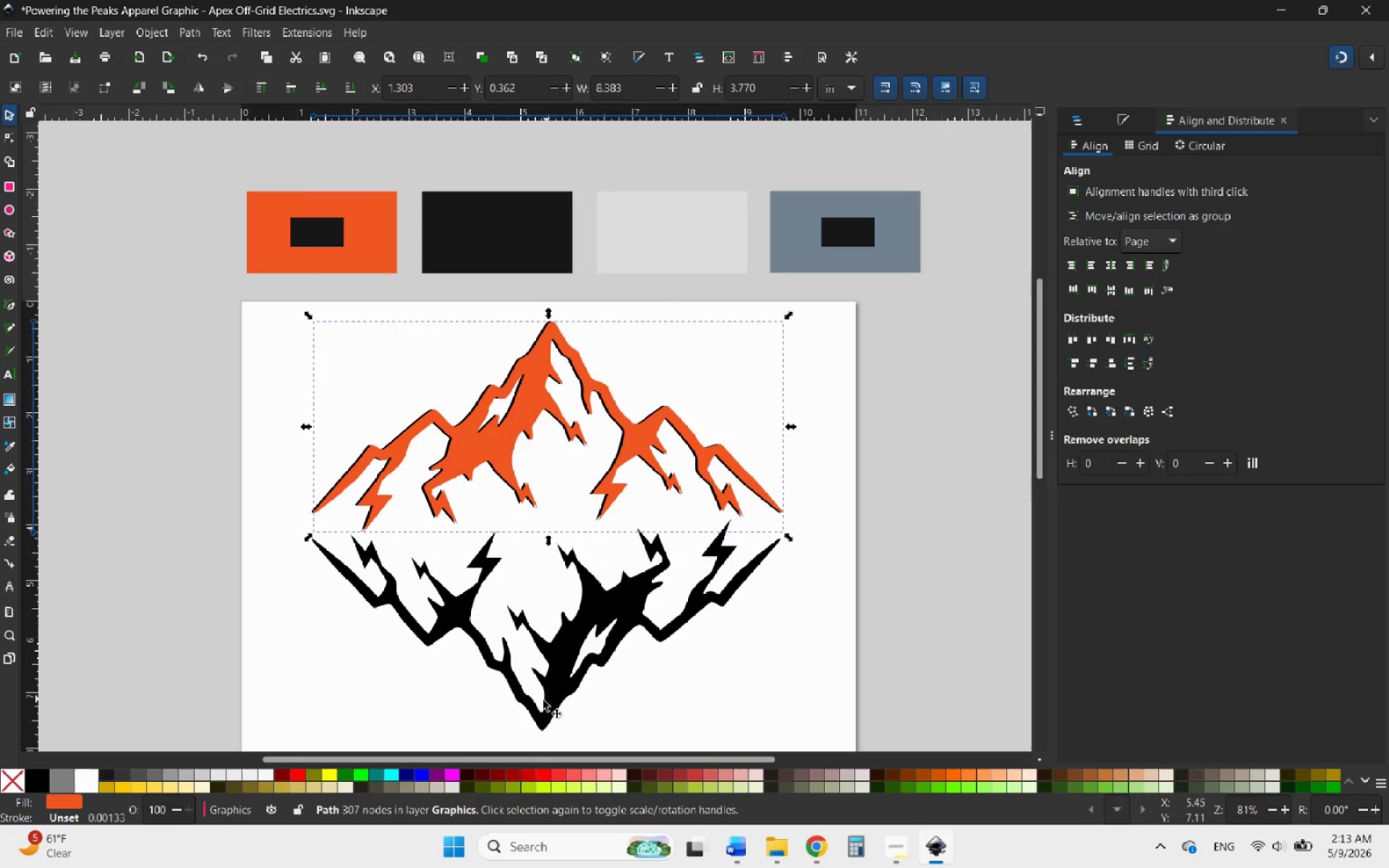 
hold_key(key=ControlLeft, duration=1.01)
scroll: coordinate [547, 733], scroll_direction: up, amount: 2.0
 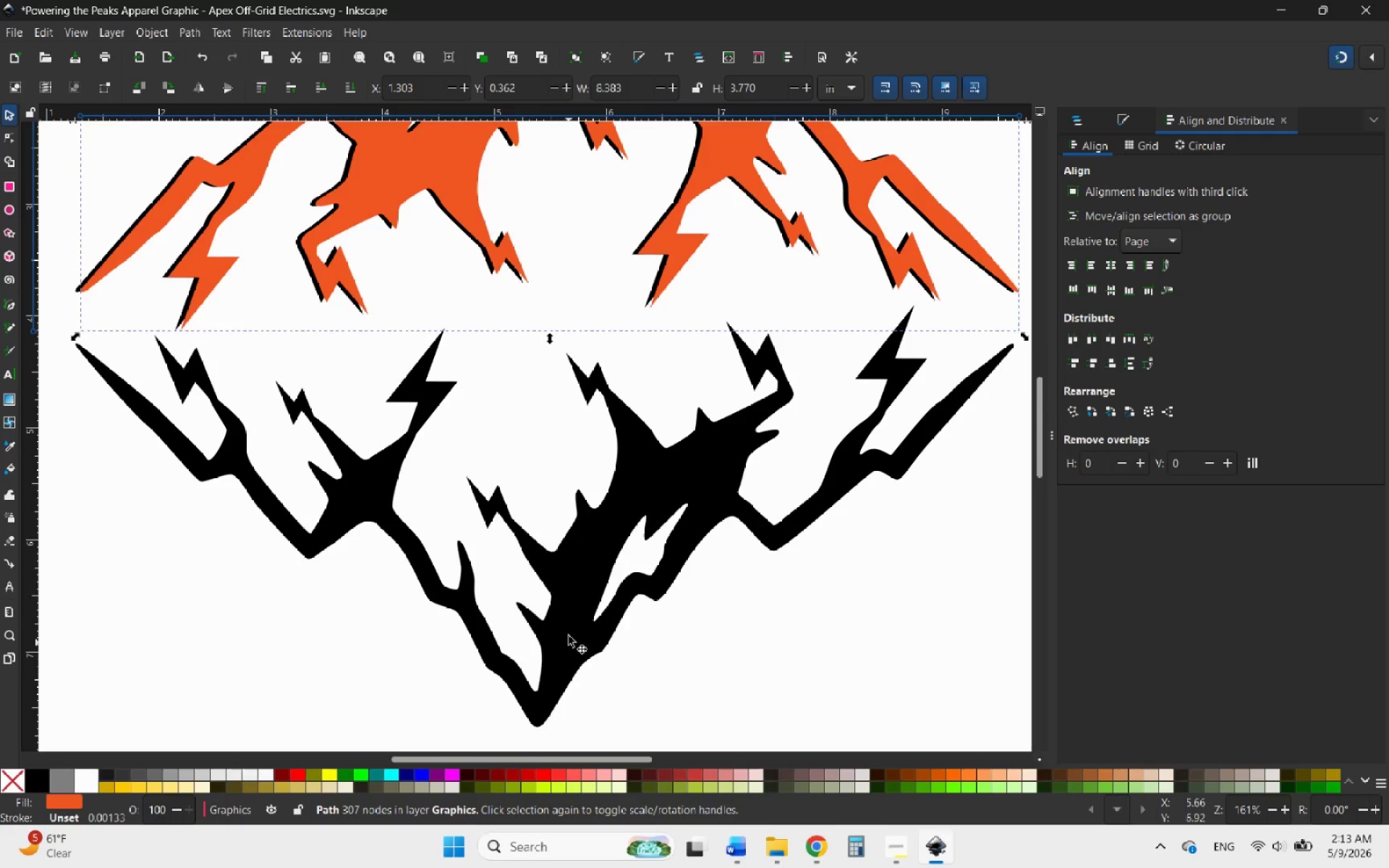 
left_click([569, 618])
 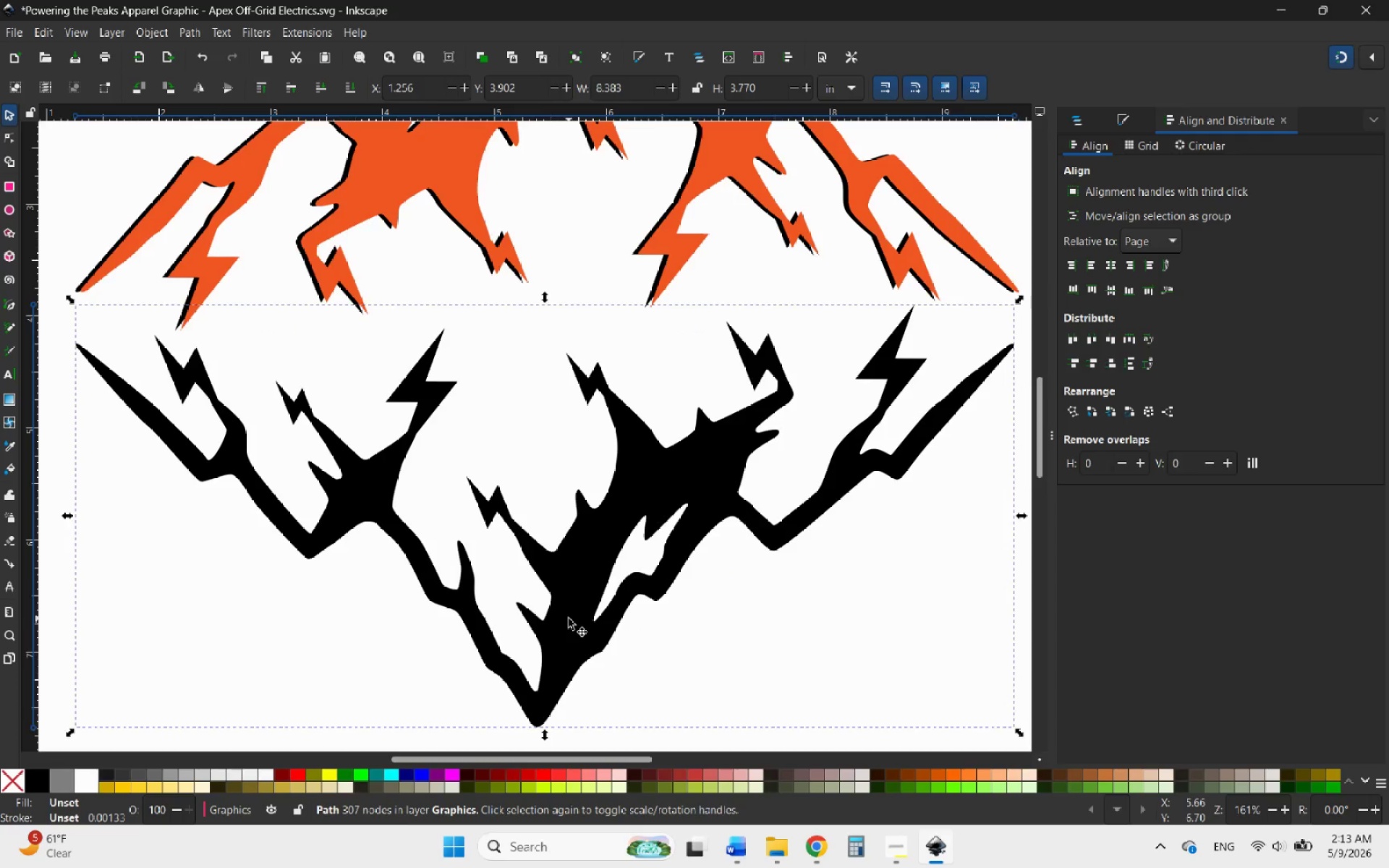 
right_click([569, 618])
 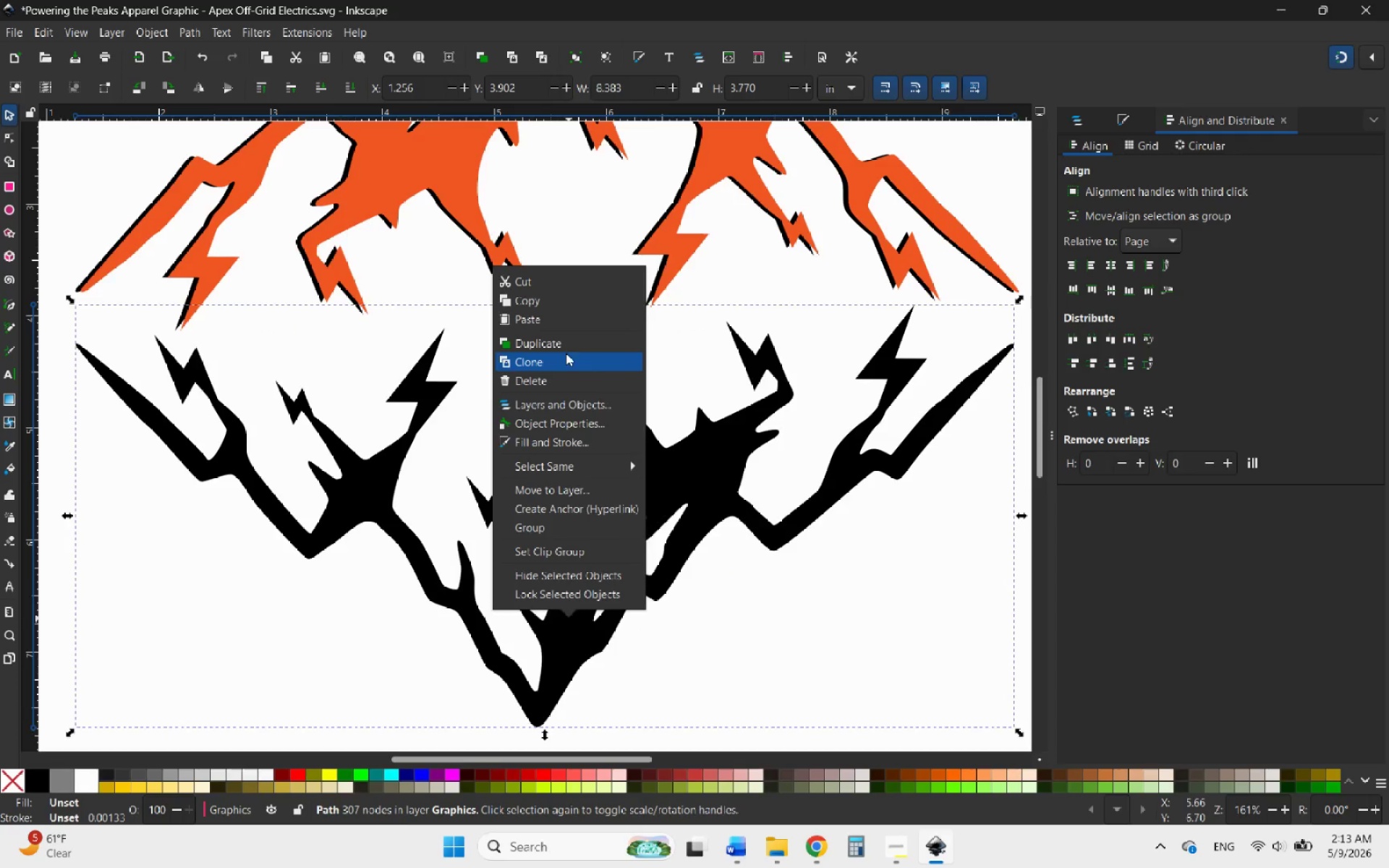 
left_click([565, 352])
 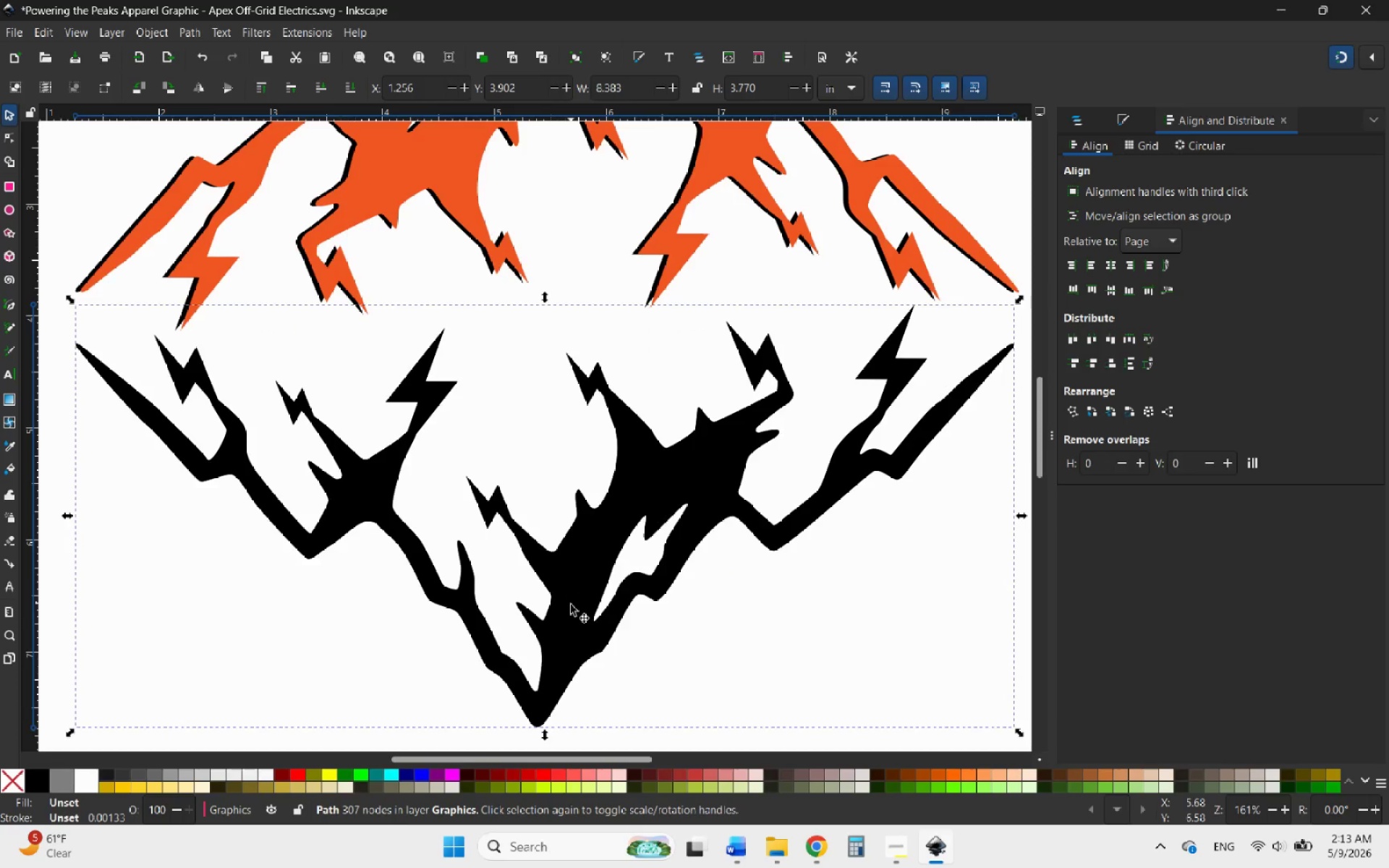 
left_click_drag(start_coordinate=[571, 613], to_coordinate=[555, 597])
 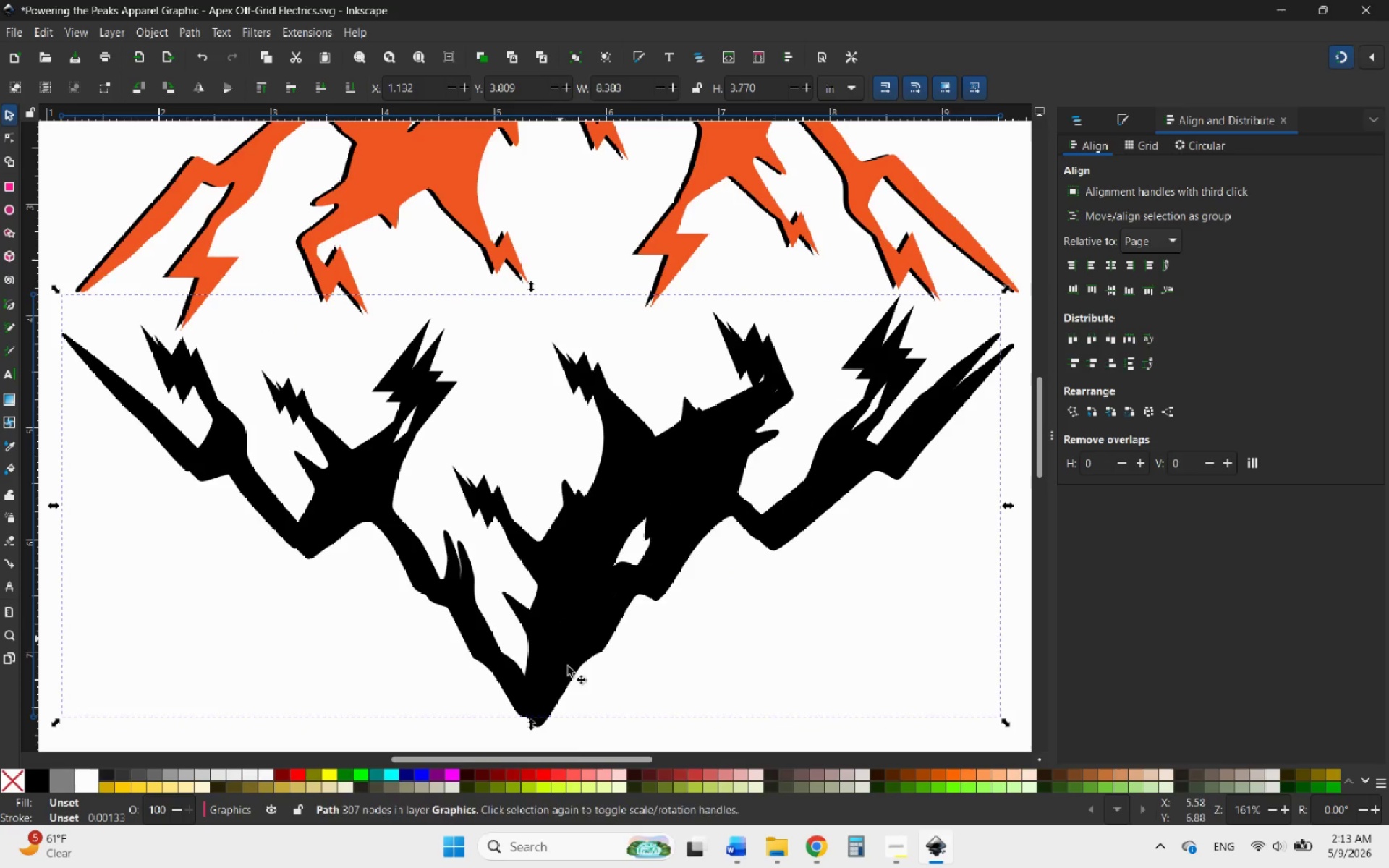 
hold_key(key=ControlLeft, duration=0.69)
scroll: coordinate [578, 739], scroll_direction: up, amount: 4.0
 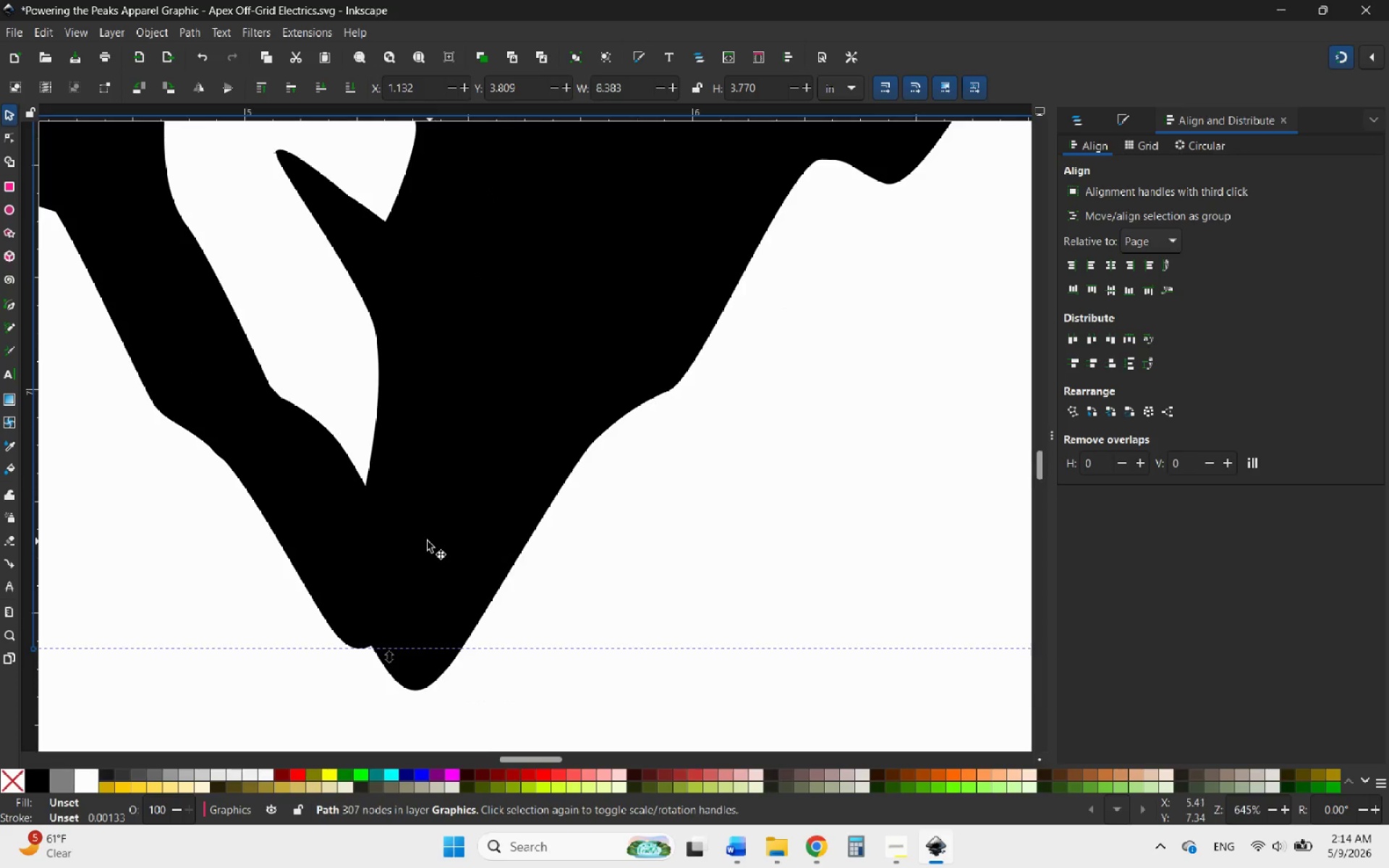 
left_click_drag(start_coordinate=[427, 548], to_coordinate=[462, 579])
 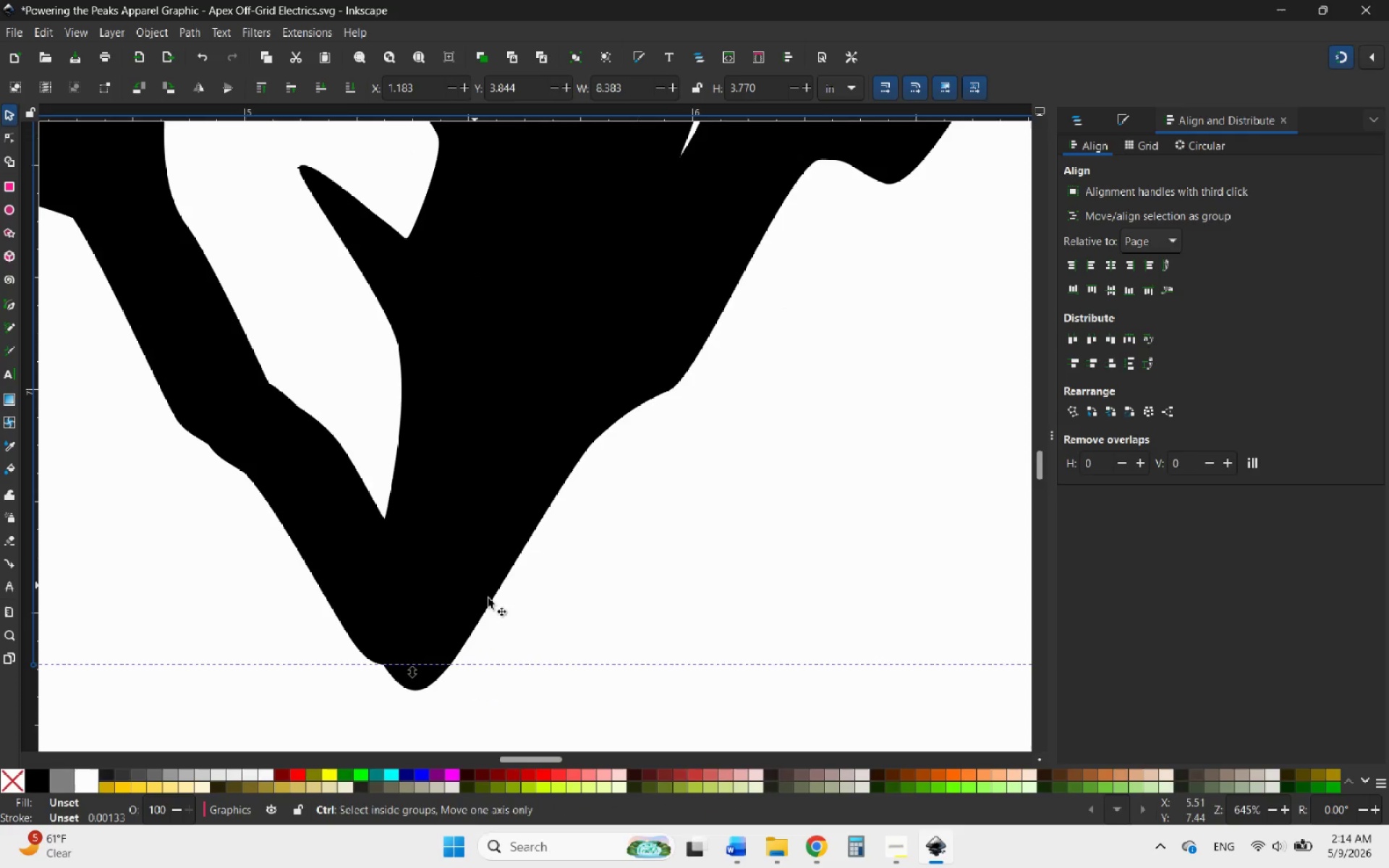 
hold_key(key=ControlLeft, duration=1.19)
scroll: coordinate [344, 544], scroll_direction: down, amount: 6.0
 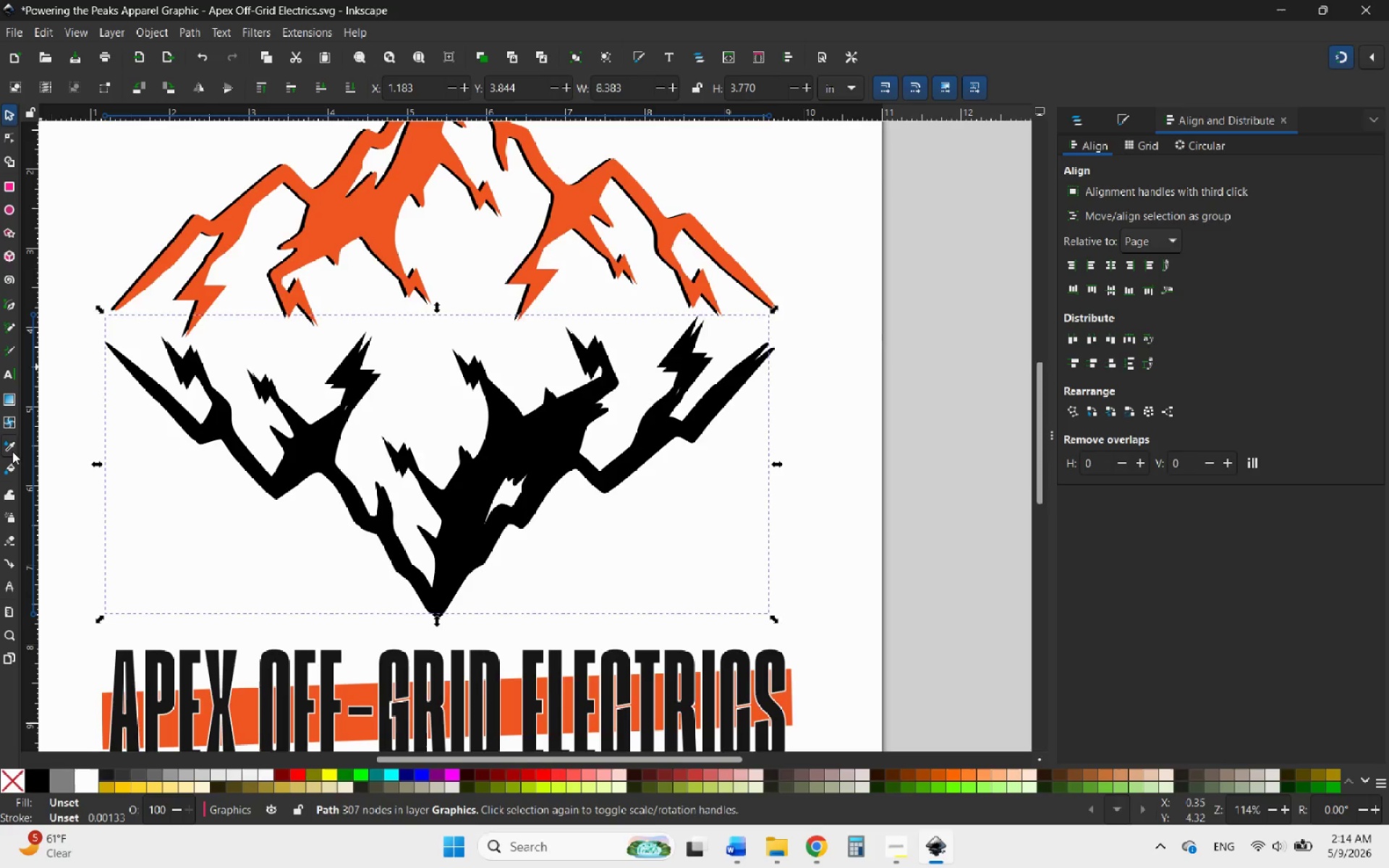 
left_click([7, 451])
 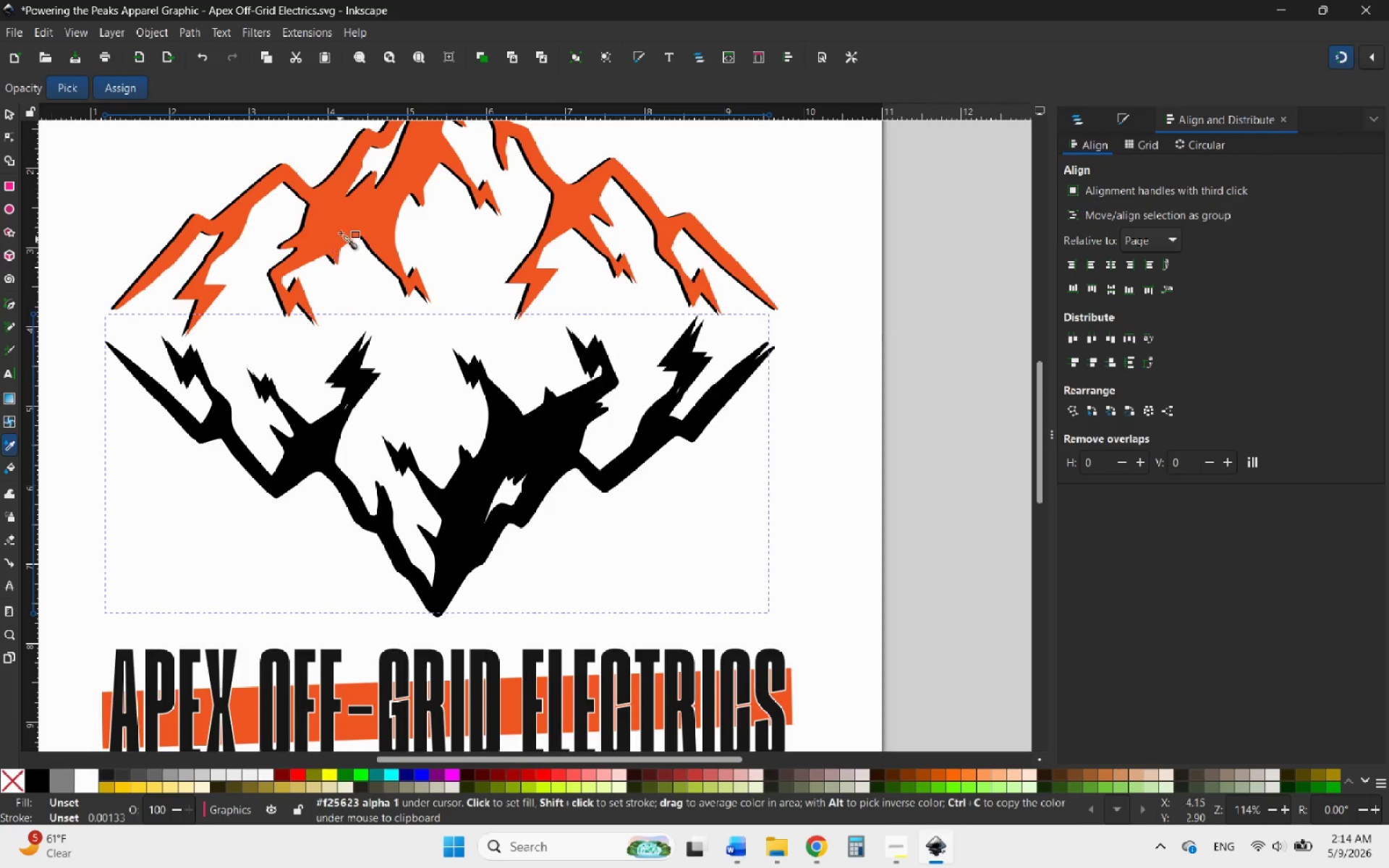 
left_click([341, 232])
 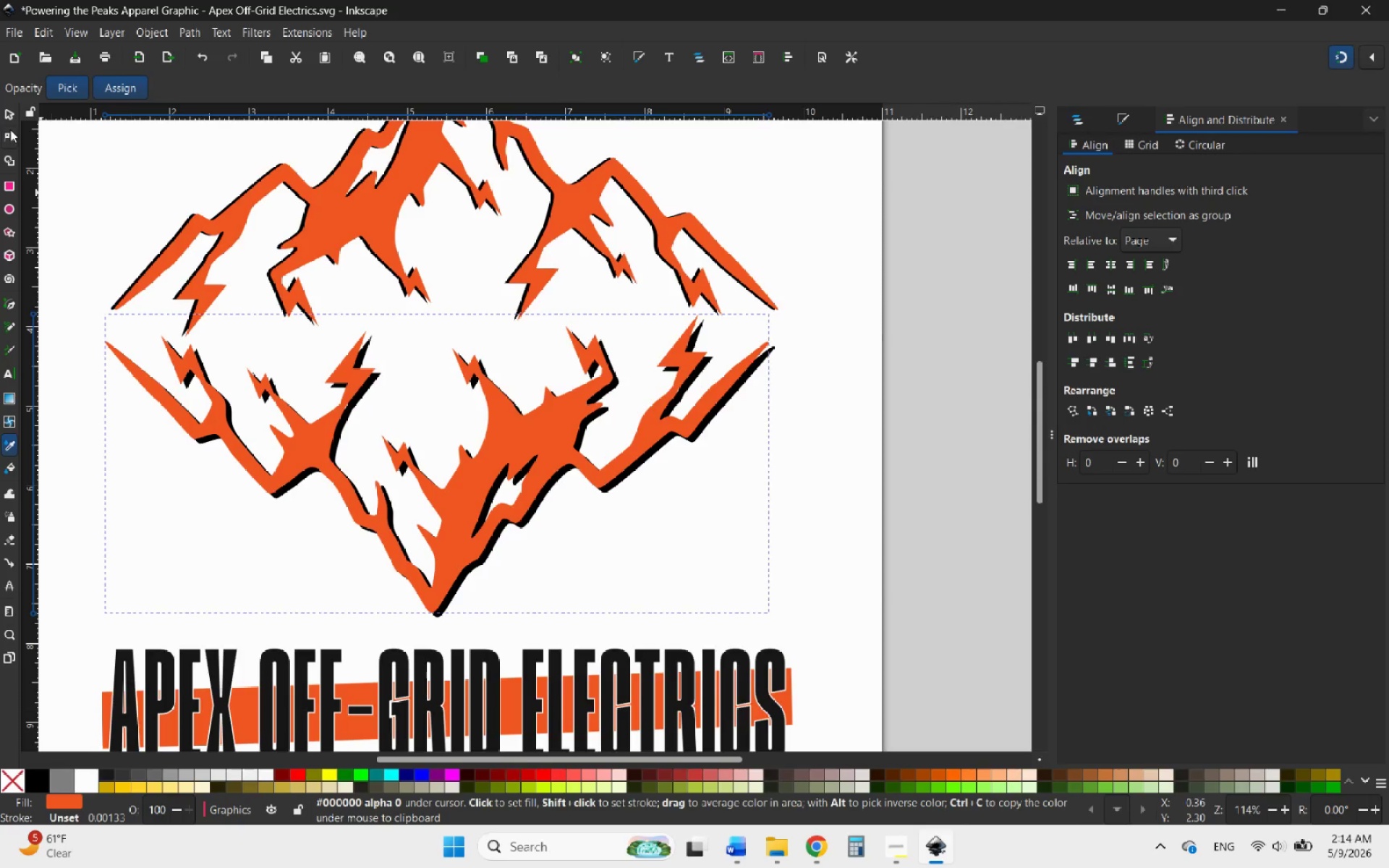 
left_click([10, 122])
 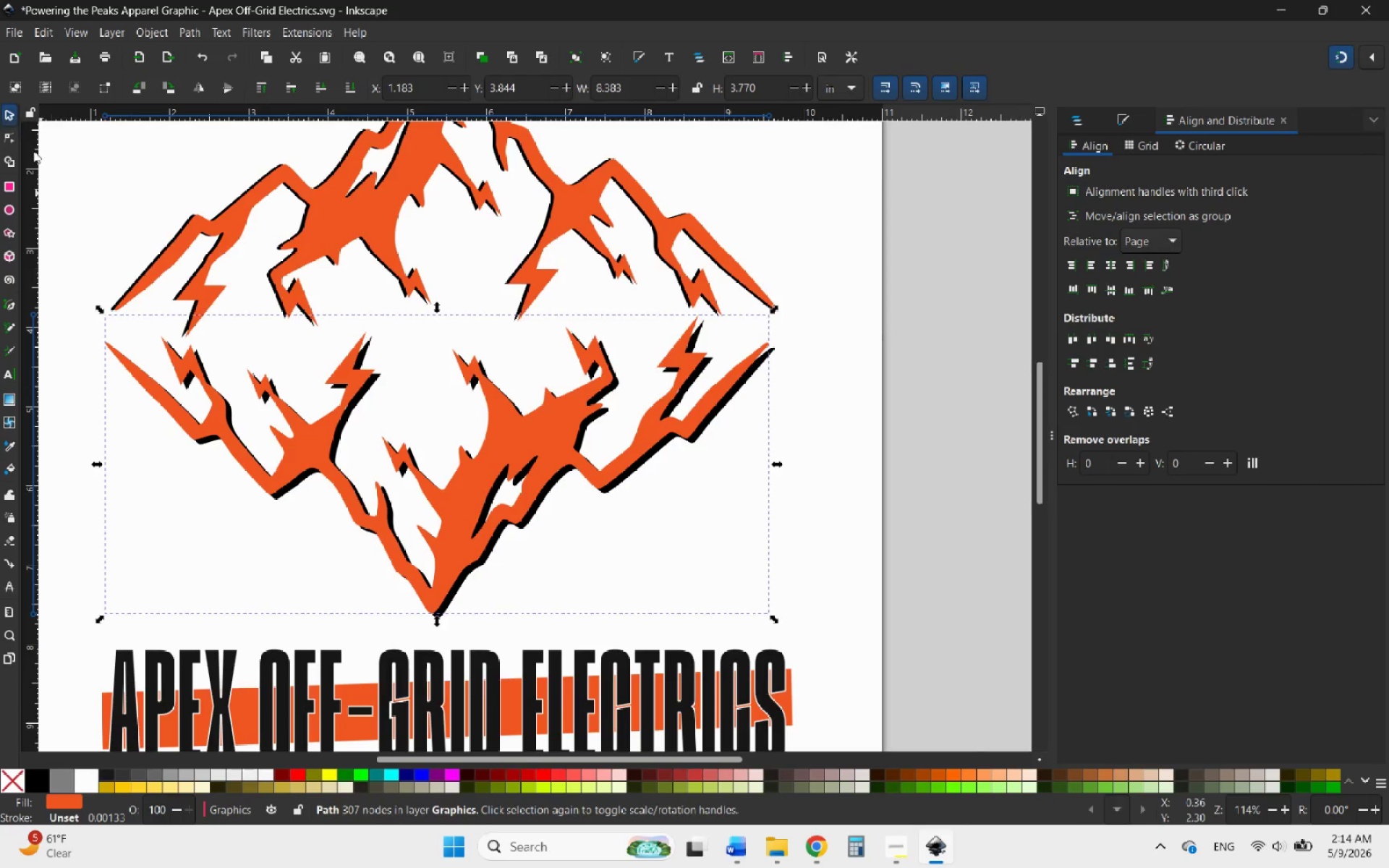 
hold_key(key=ControlLeft, duration=1.77)
scroll: coordinate [425, 631], scroll_direction: up, amount: 5.0
 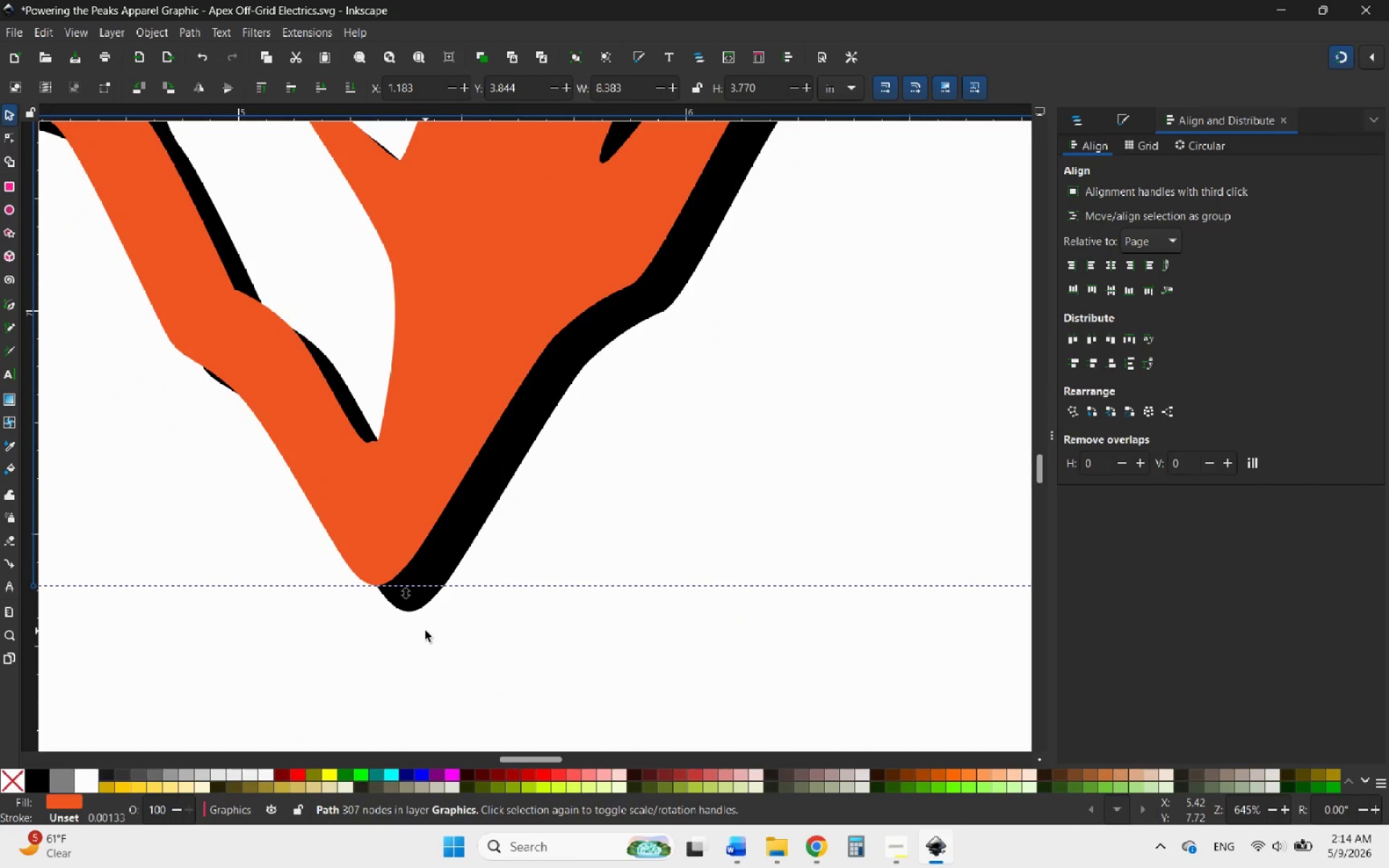 
key(ArrowDown)
 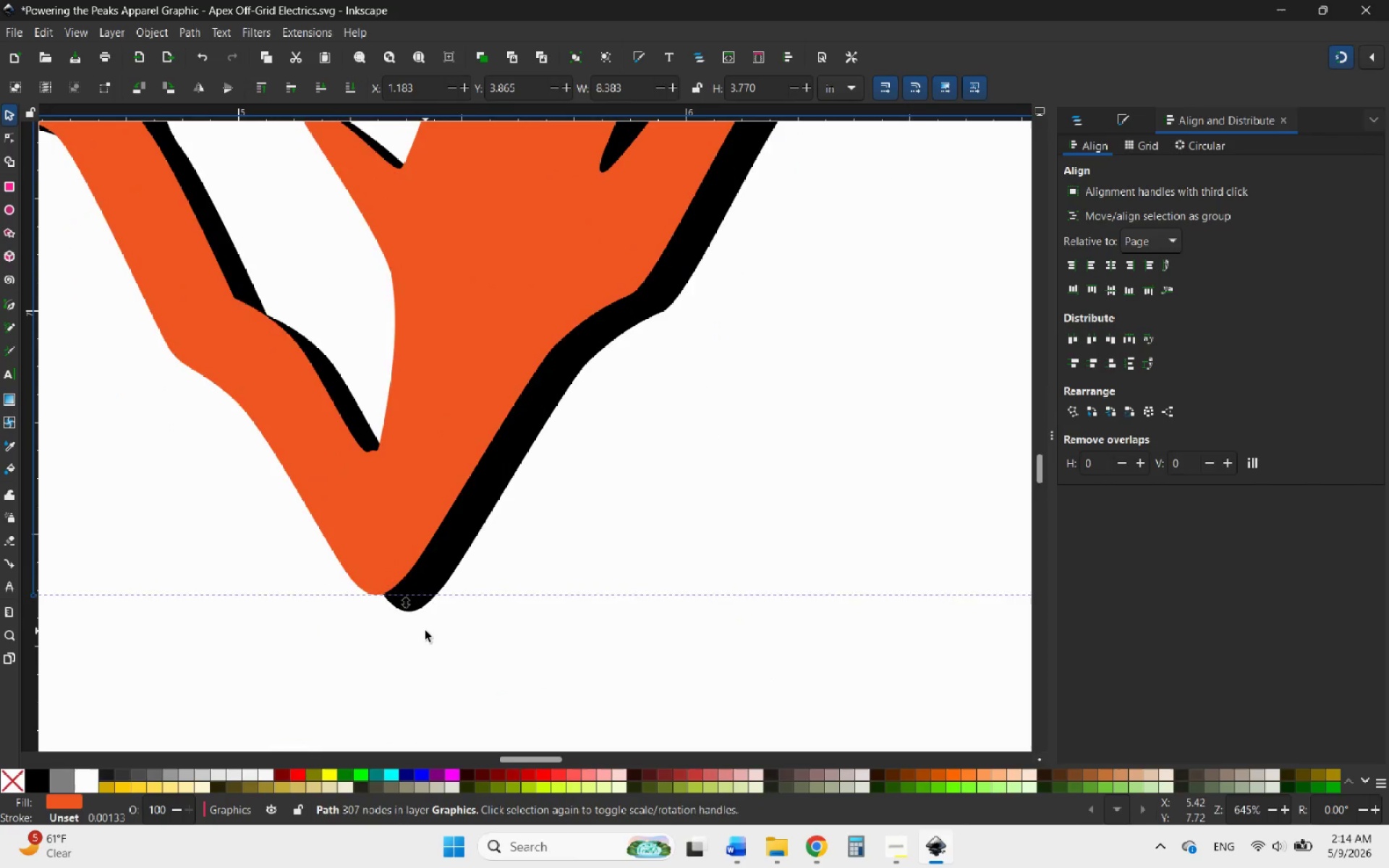 
key(ArrowDown)
 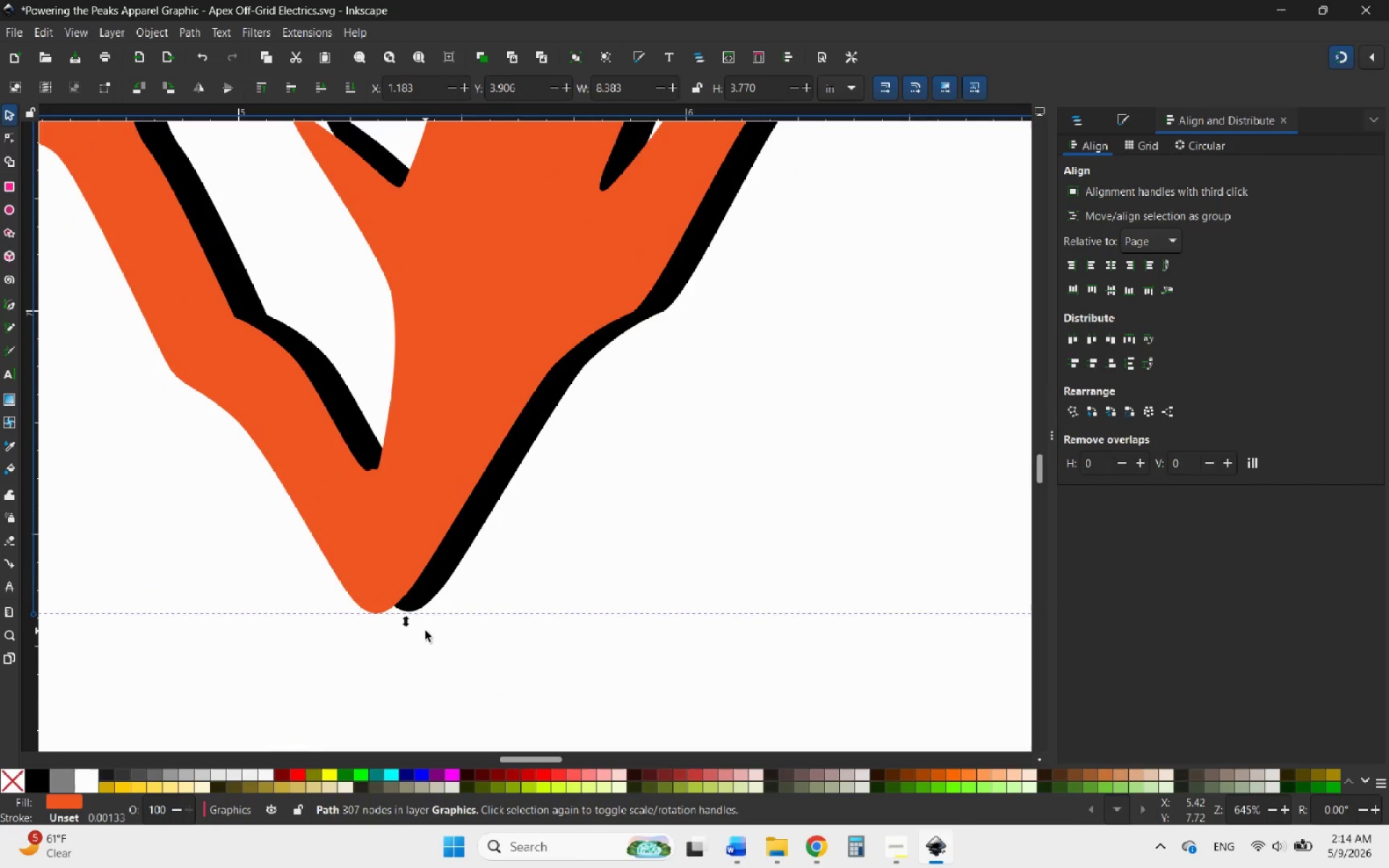 
key(ArrowDown)
 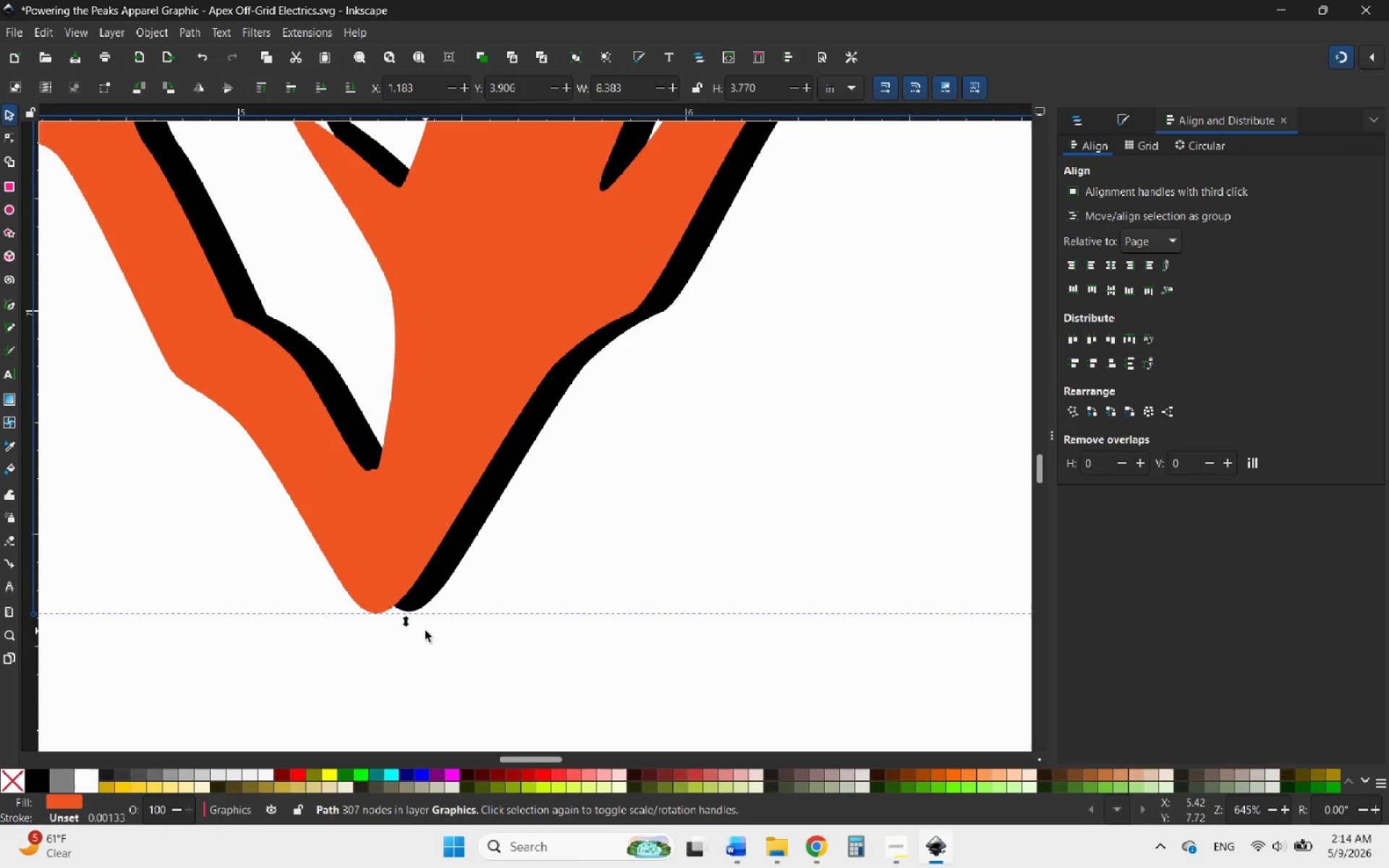 
key(ArrowDown)
 